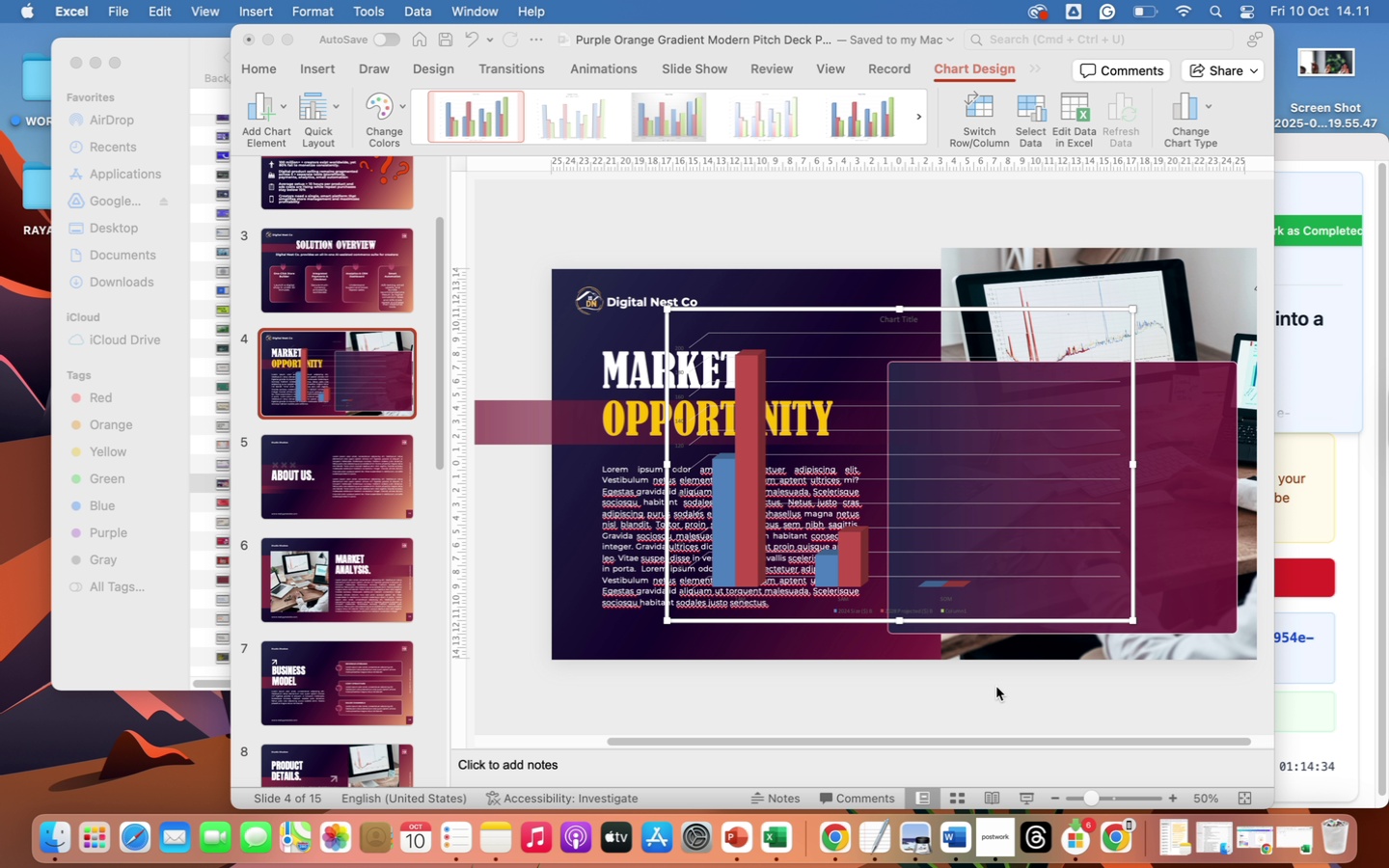 
left_click([953, 583])
 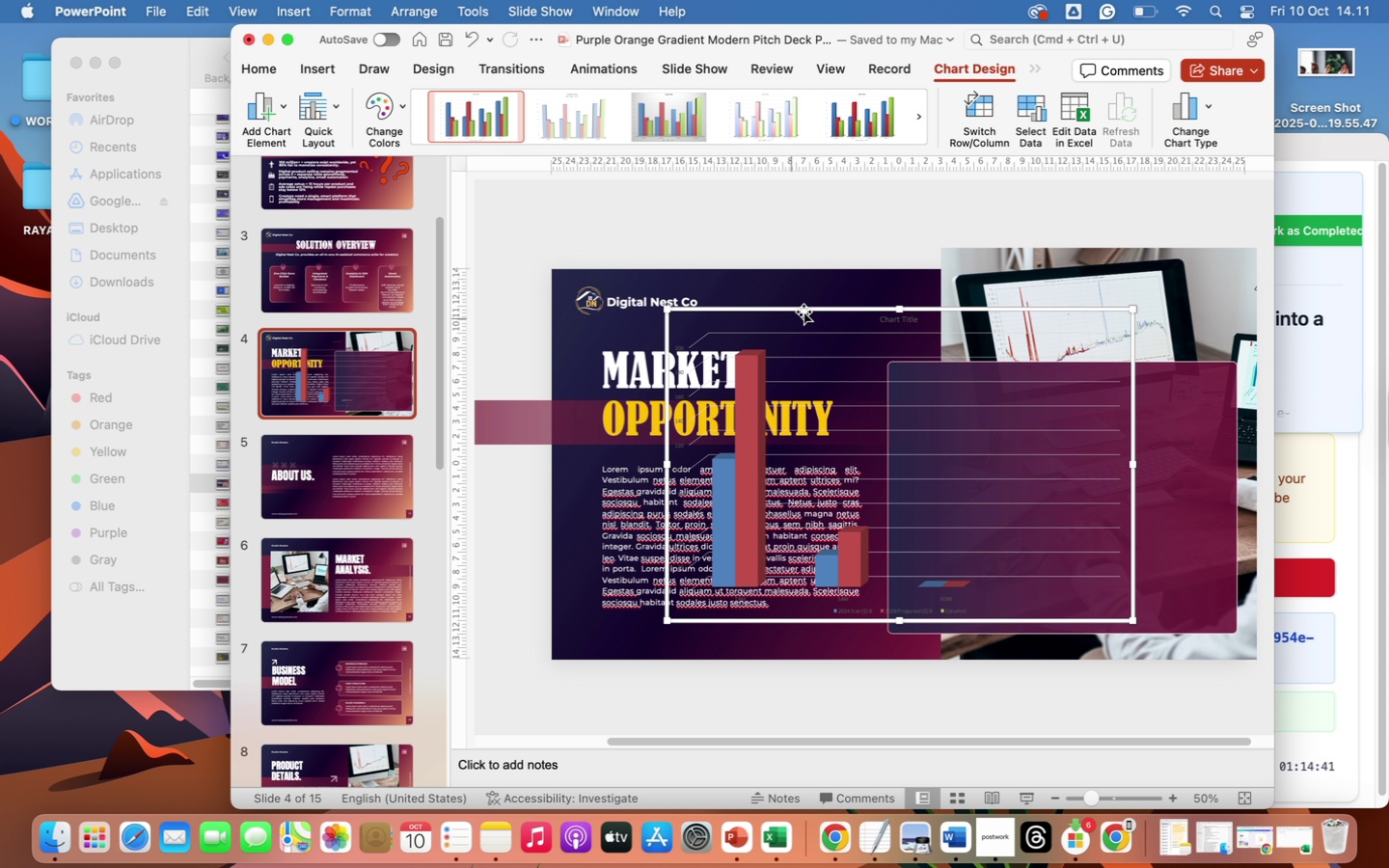 
left_click_drag(start_coordinate=[821, 311], to_coordinate=[1059, 345])
 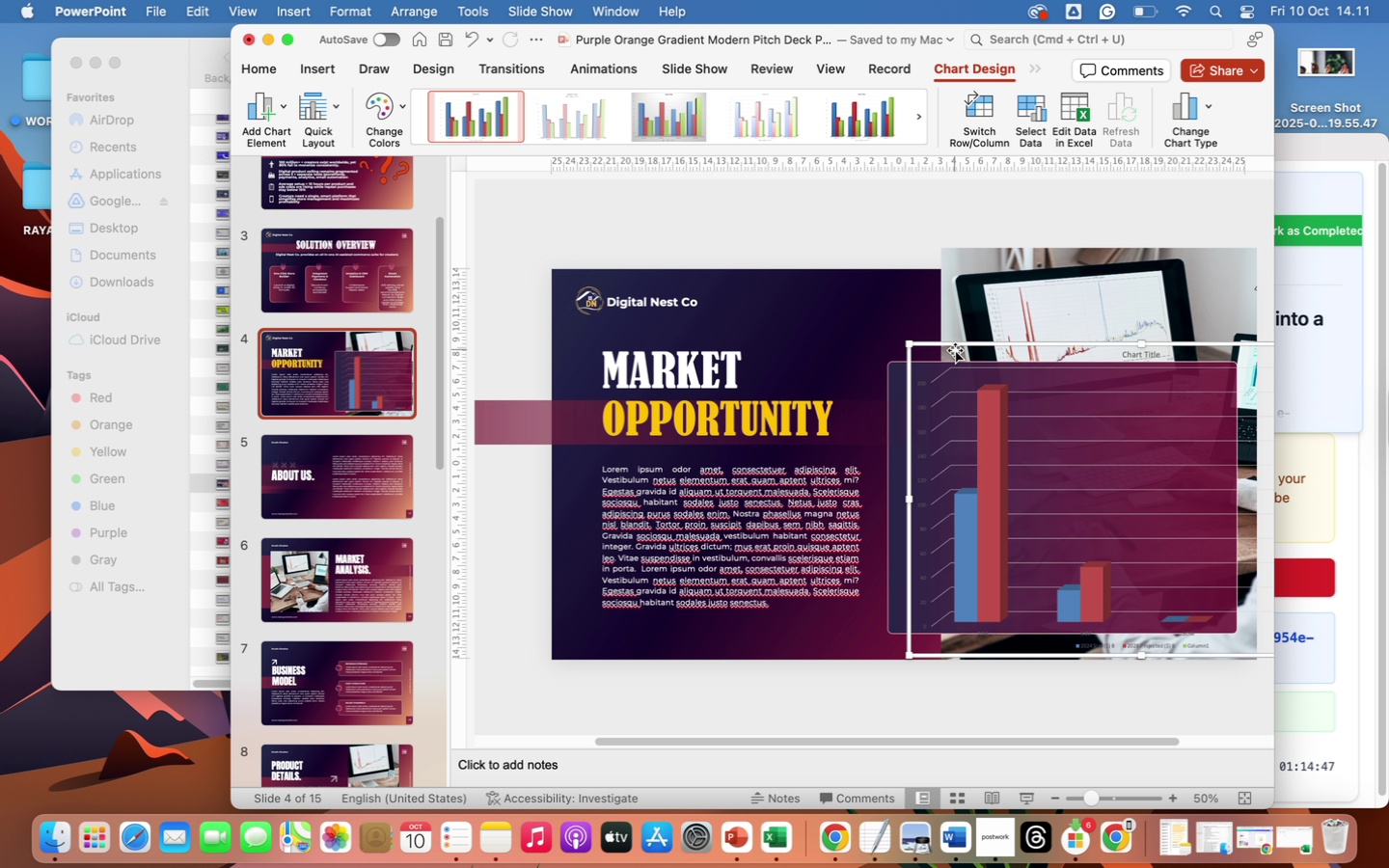 
left_click_drag(start_coordinate=[955, 348], to_coordinate=[787, 307])
 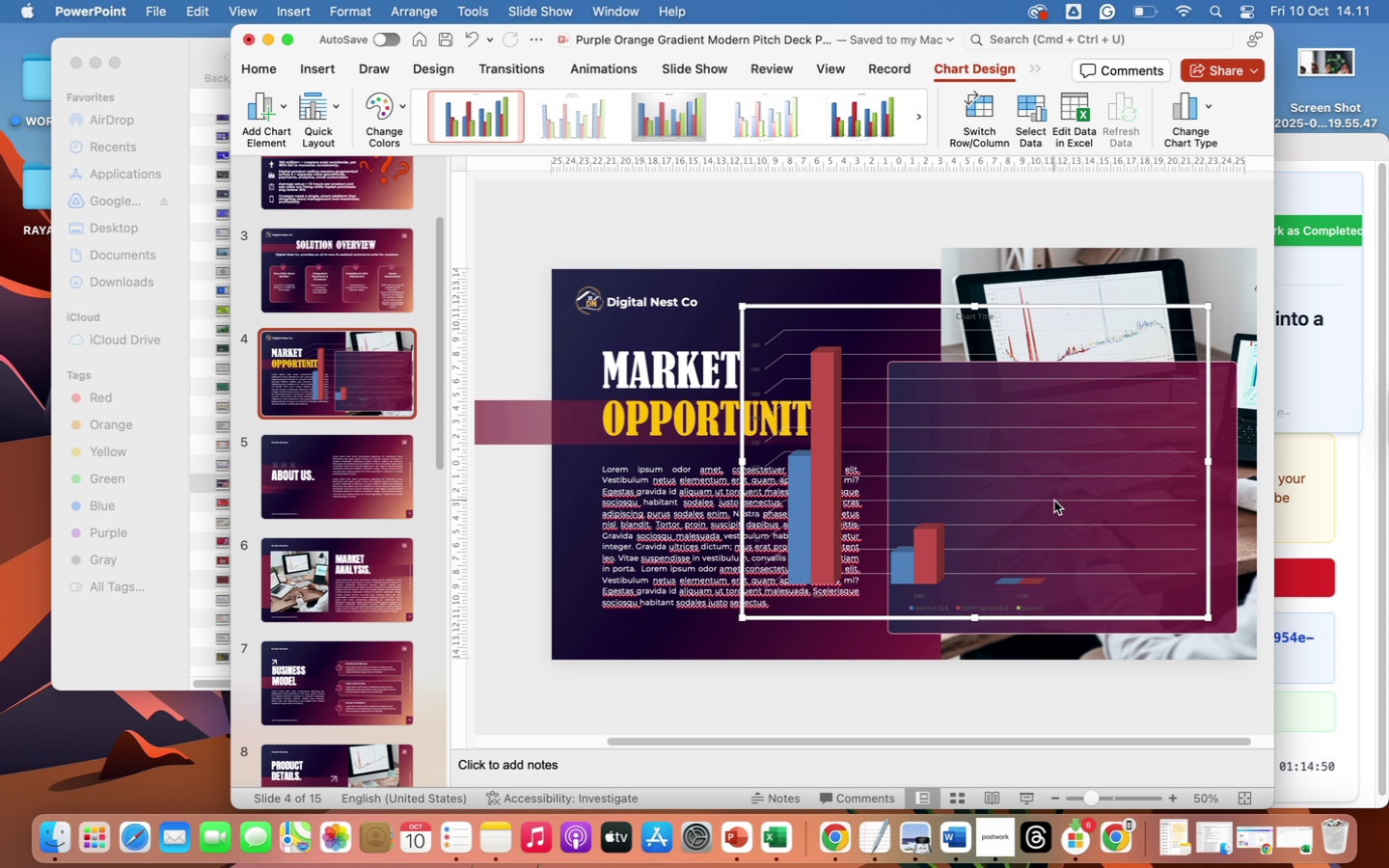 
double_click([1054, 501])
 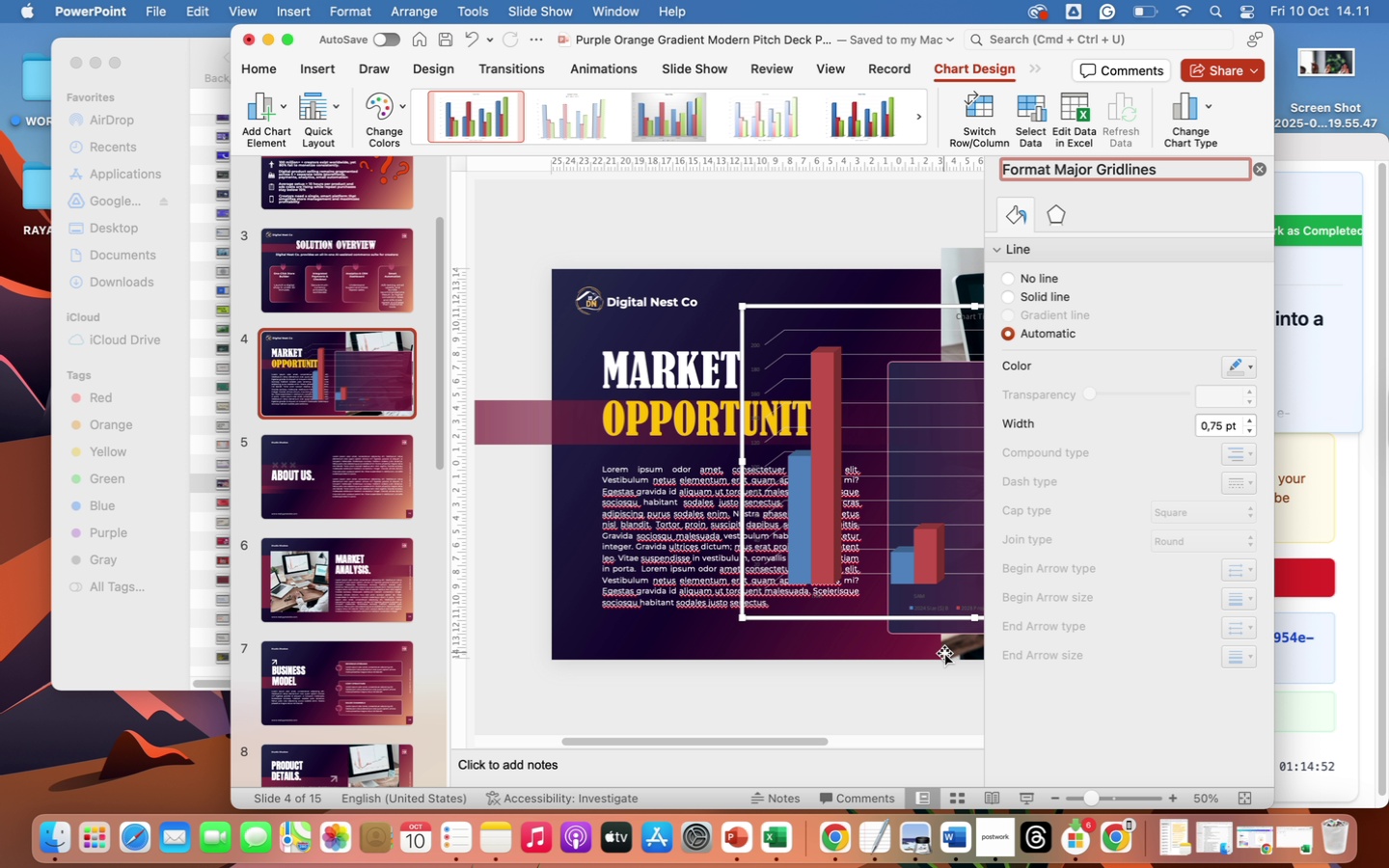 
left_click([874, 719])
 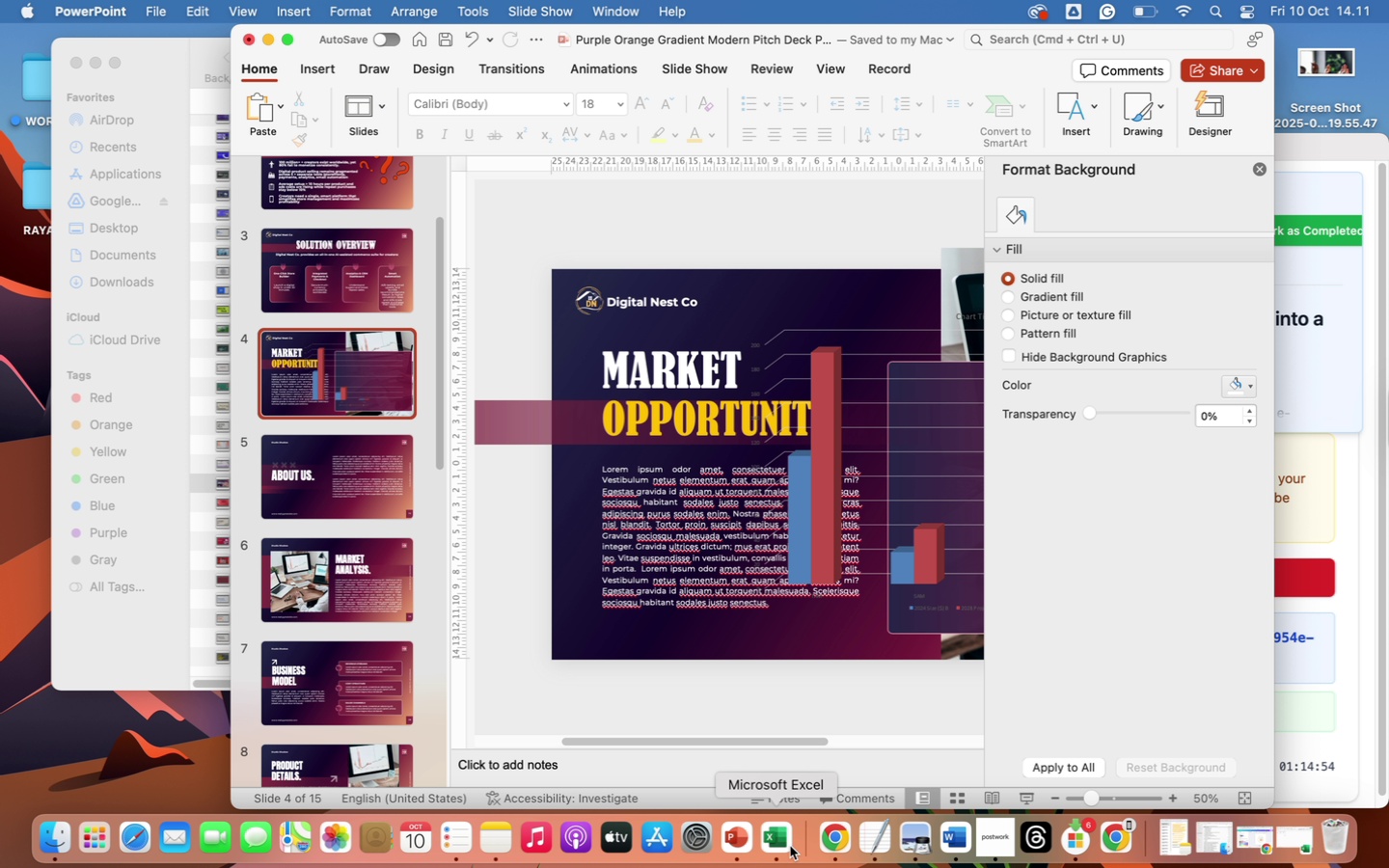 
left_click([779, 844])
 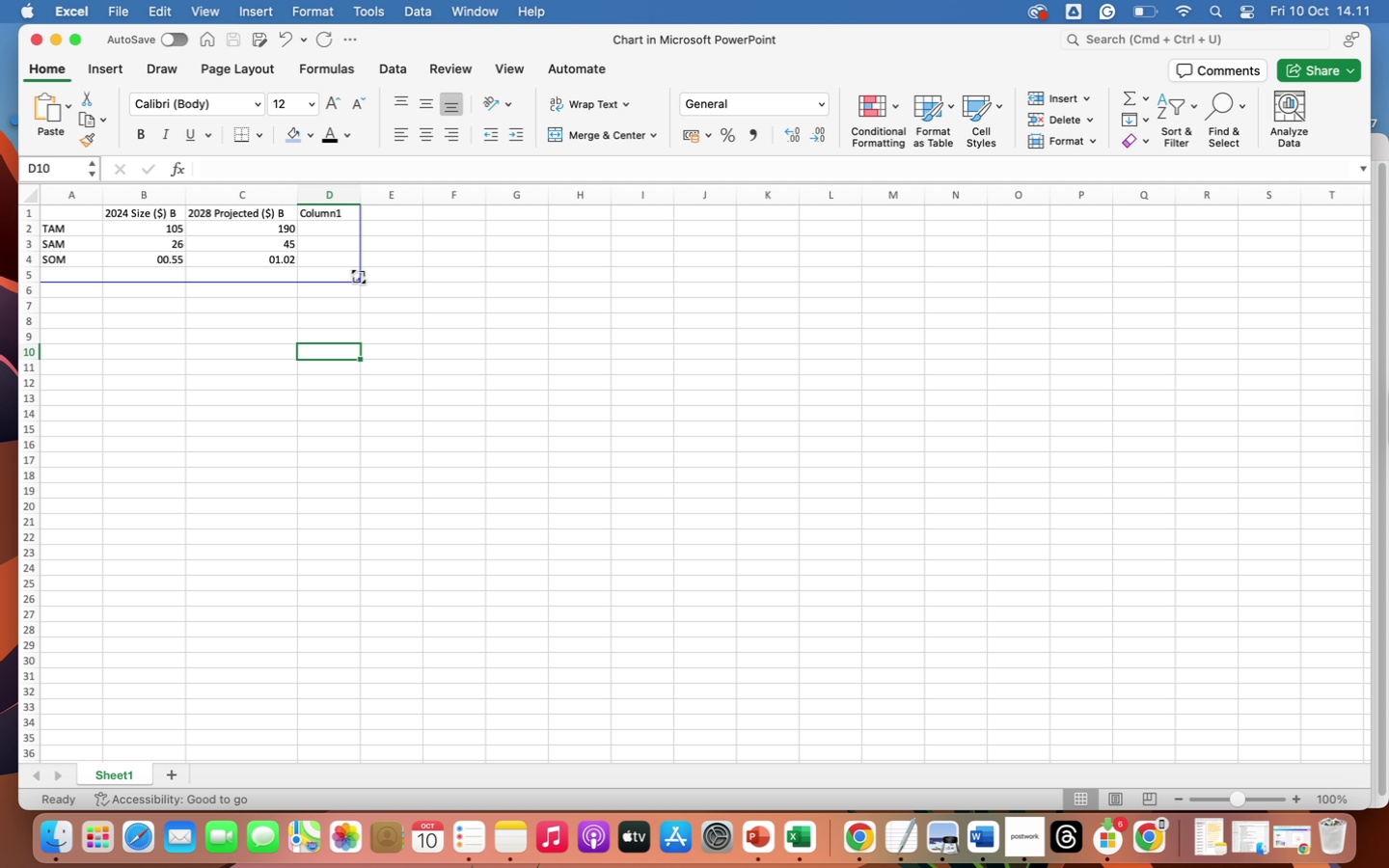 
left_click([346, 215])
 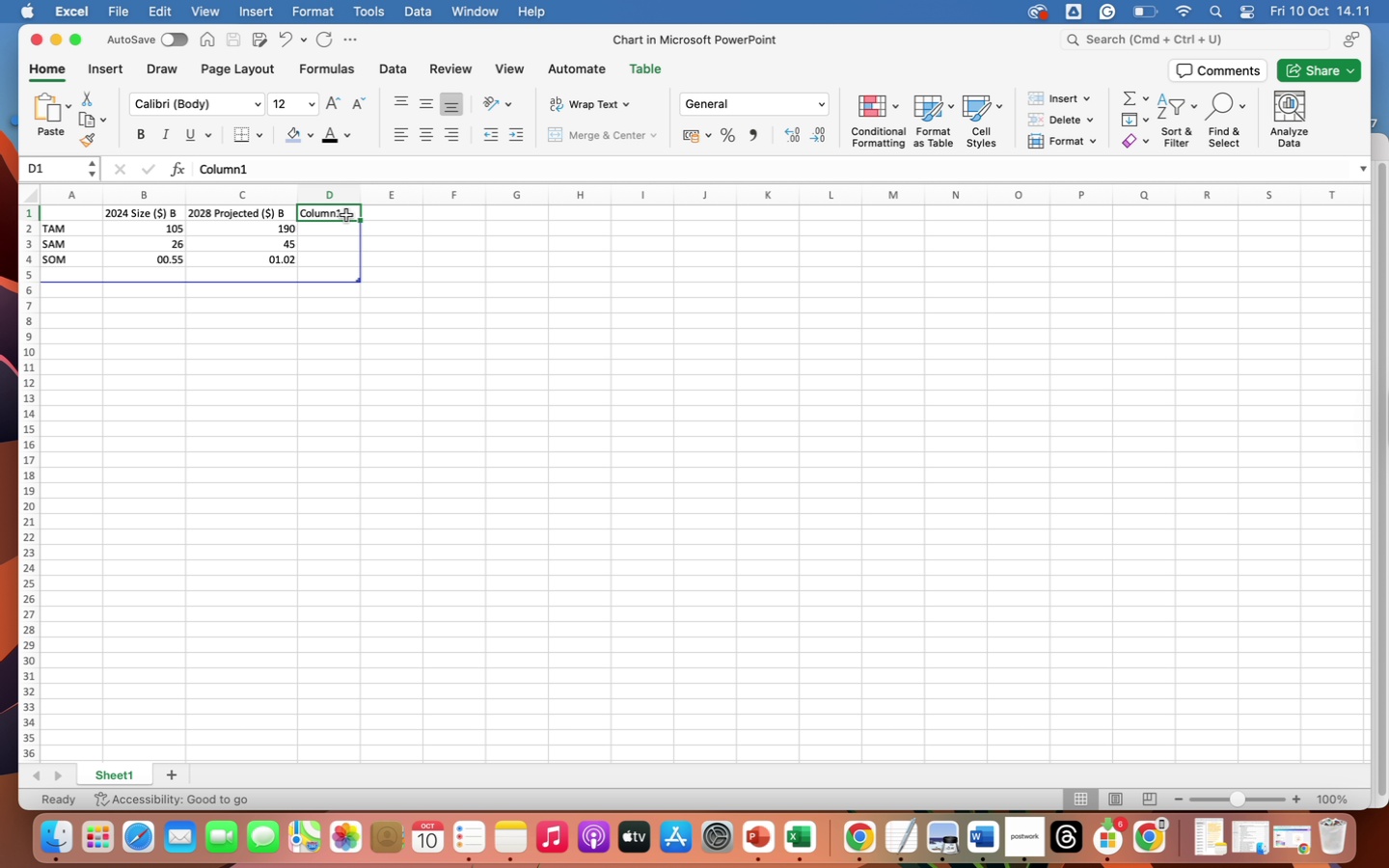 
key(Backspace)
 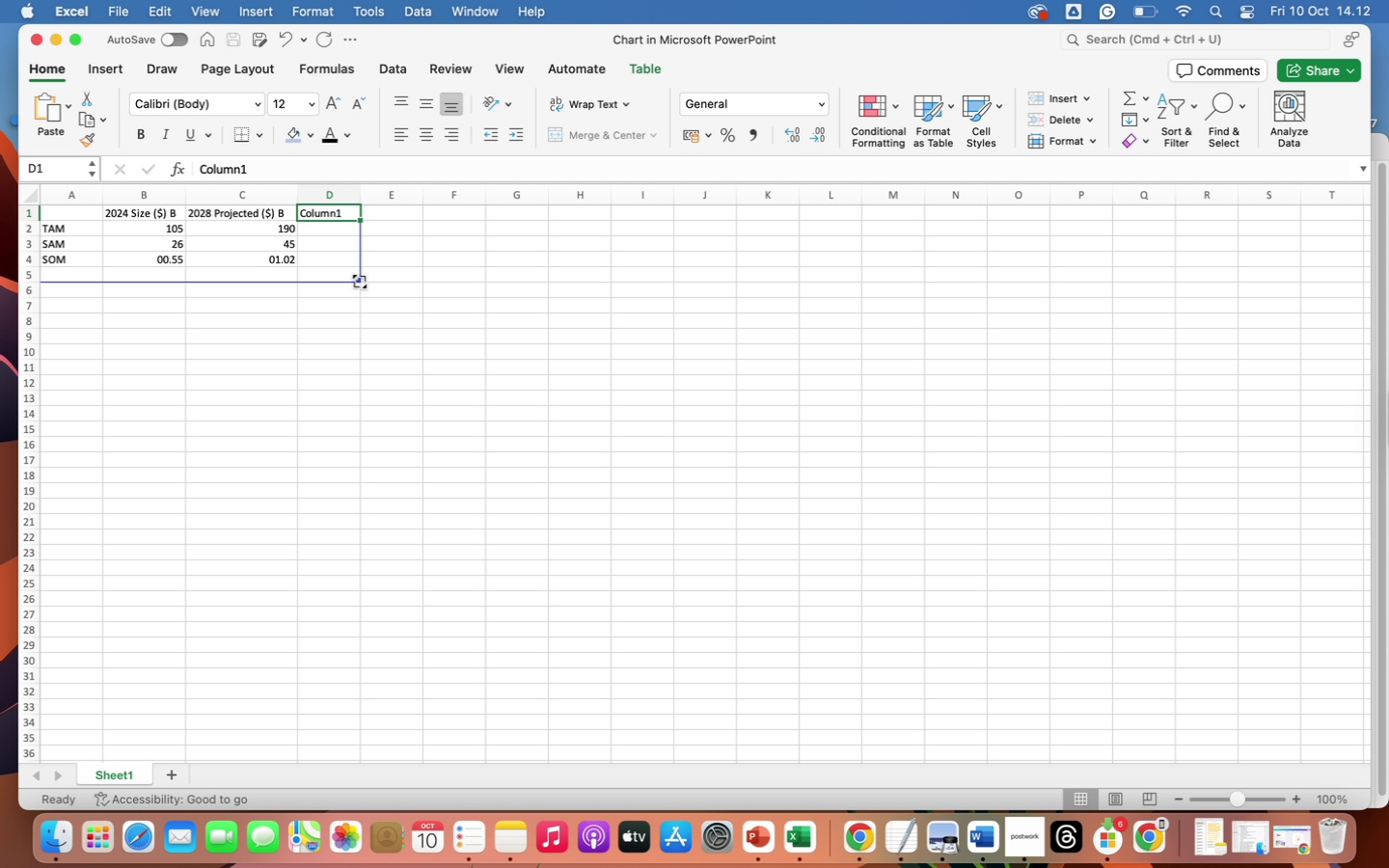 
left_click_drag(start_coordinate=[357, 283], to_coordinate=[332, 278])
 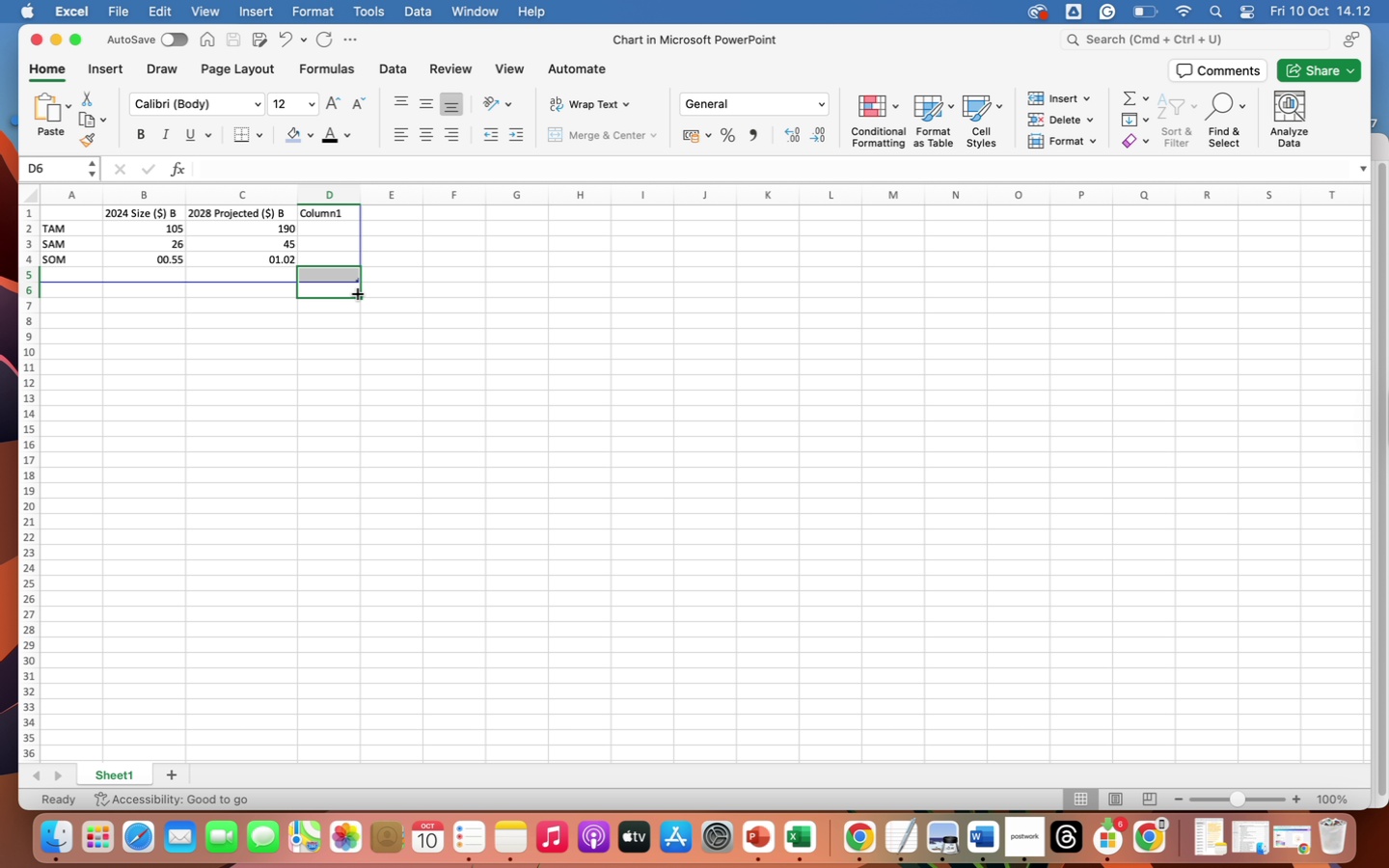 
left_click([383, 363])
 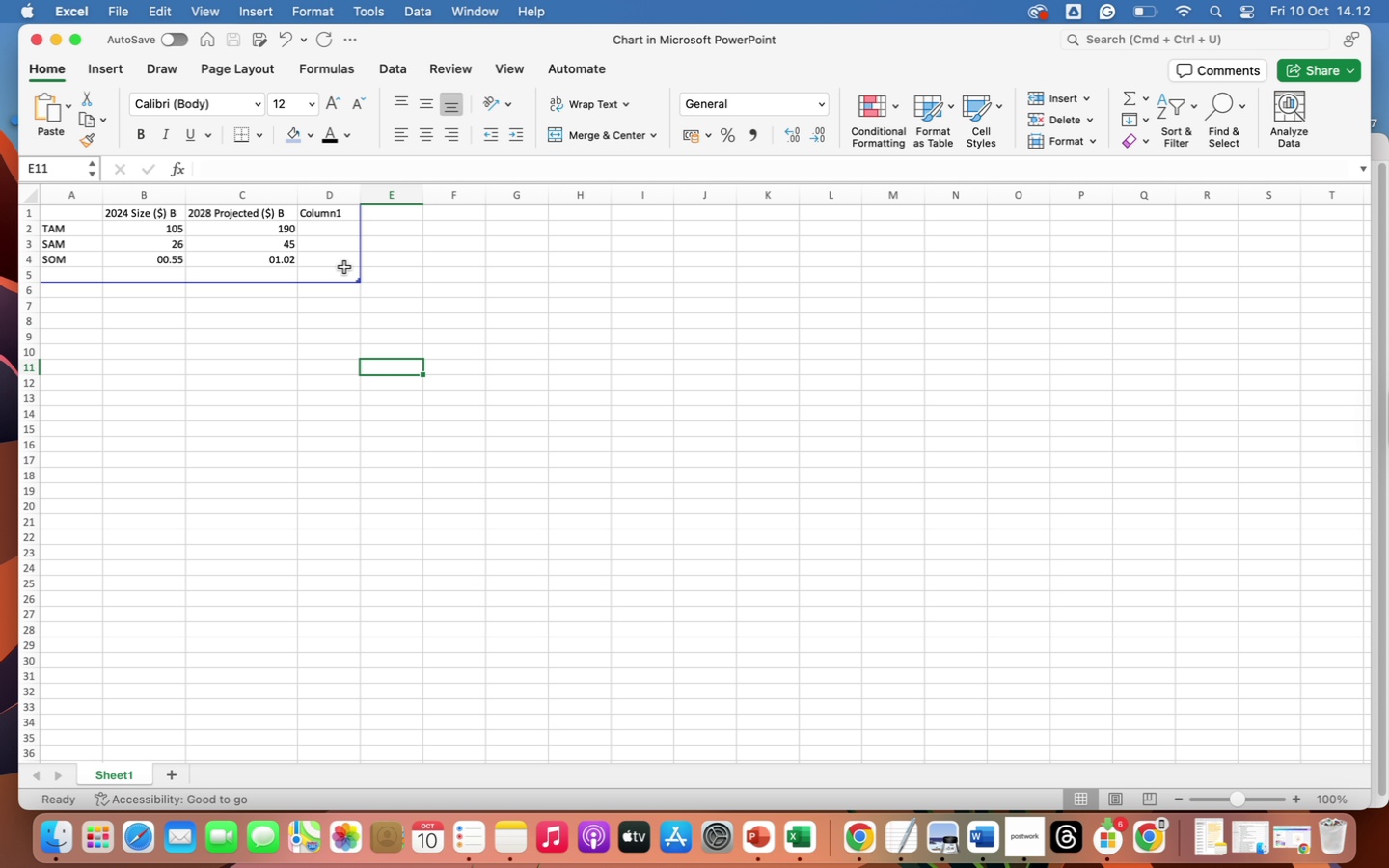 
left_click([348, 277])
 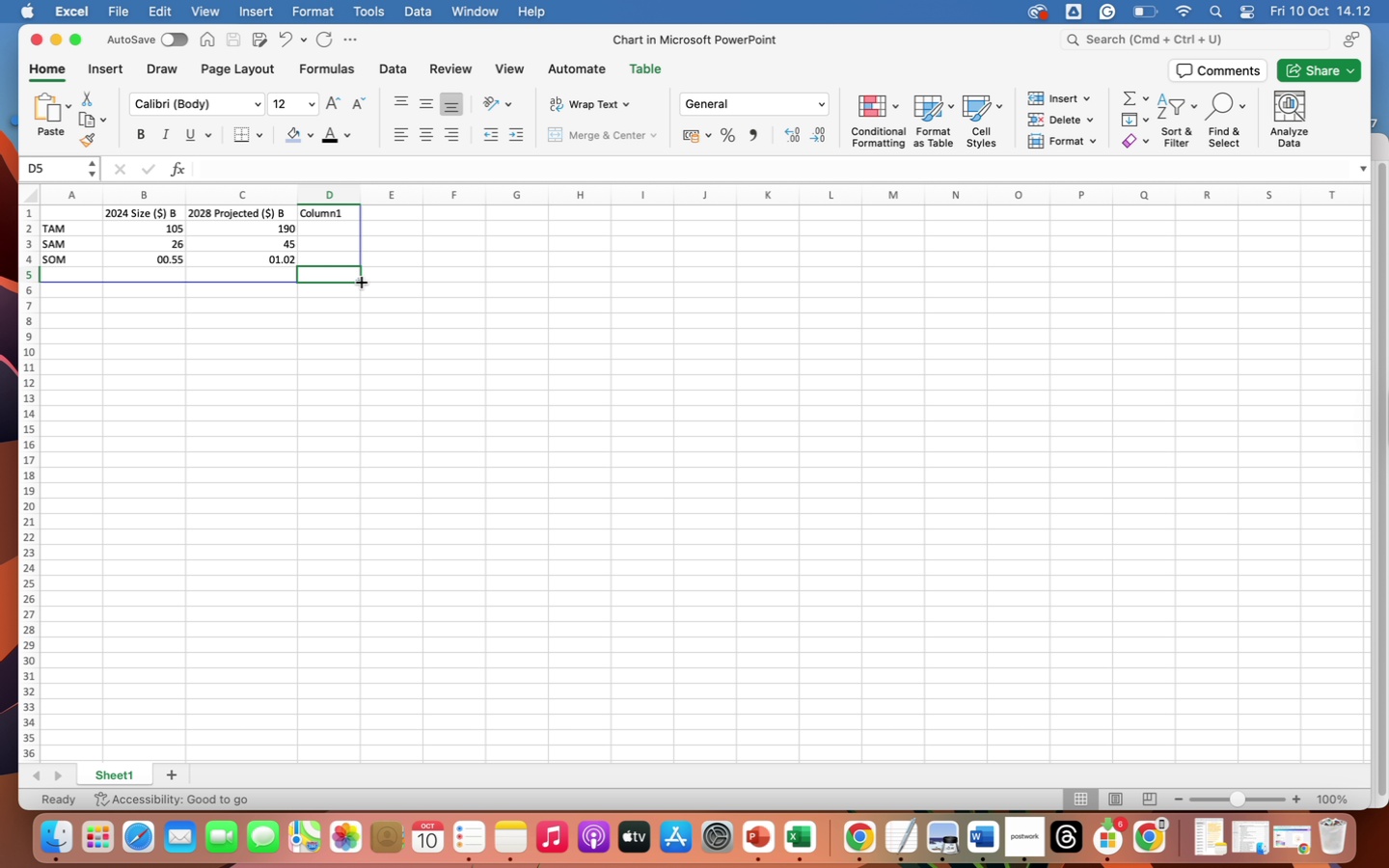 
left_click_drag(start_coordinate=[362, 282], to_coordinate=[300, 283])
 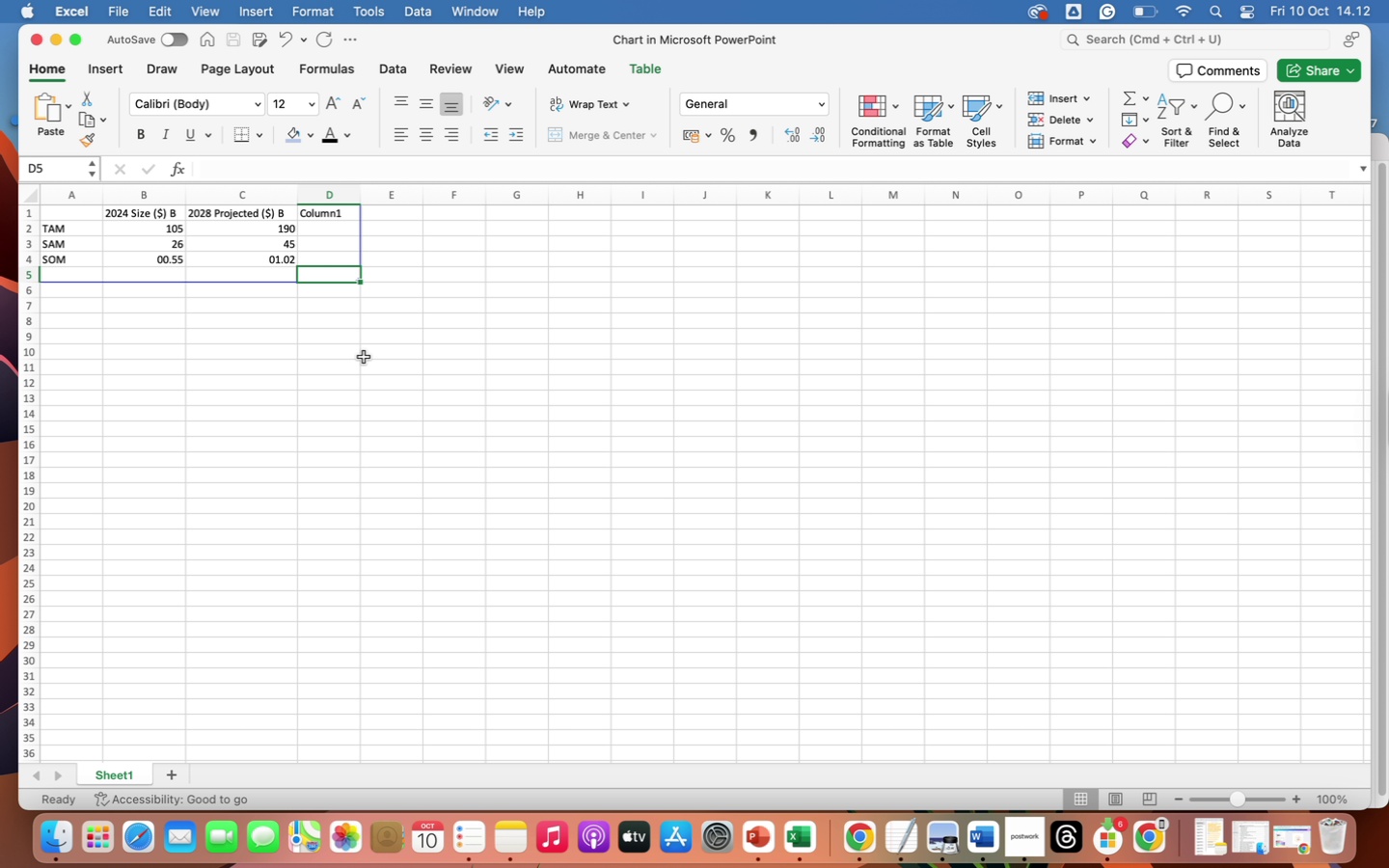 
left_click([364, 359])
 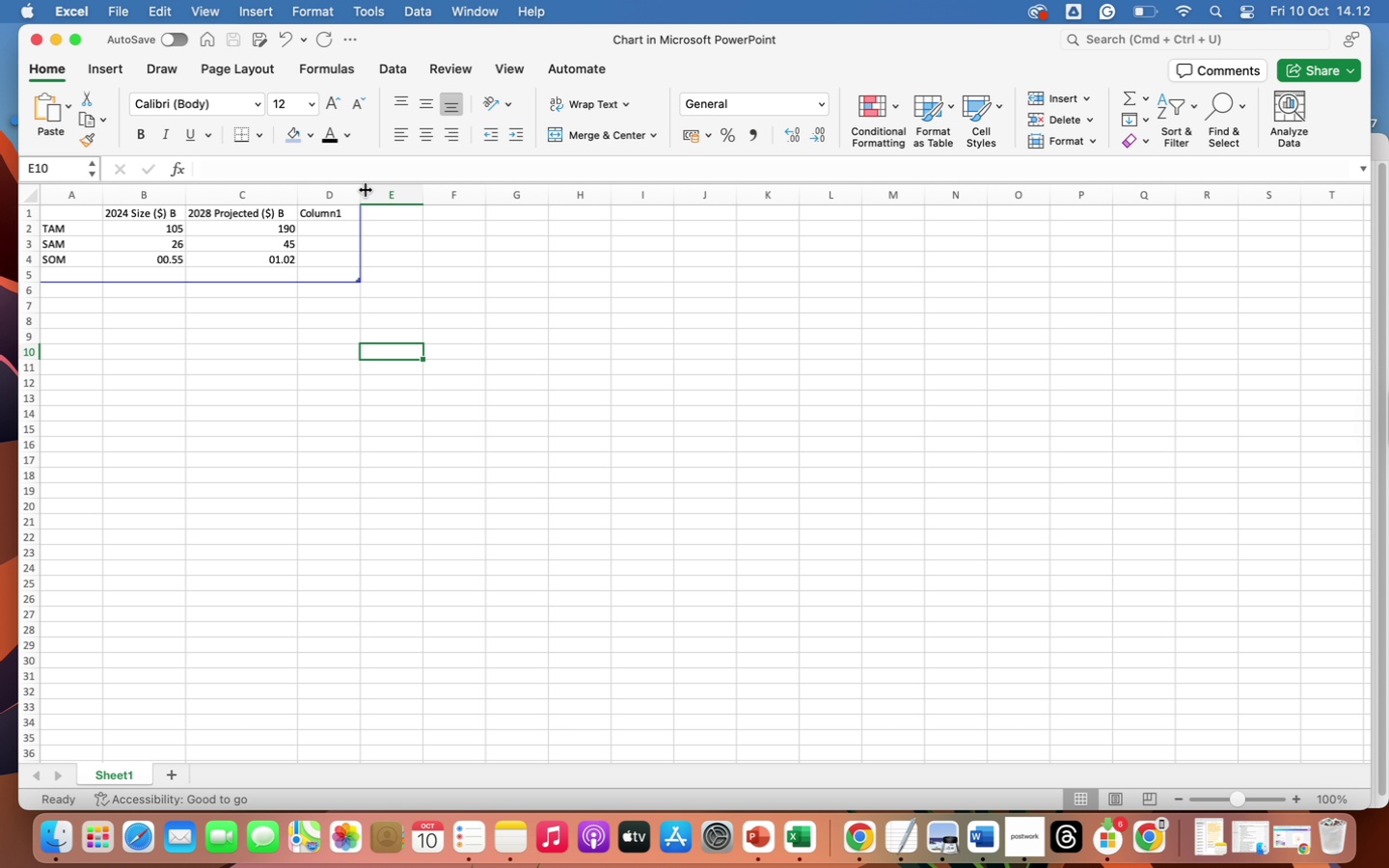 
left_click_drag(start_coordinate=[359, 190], to_coordinate=[323, 190])
 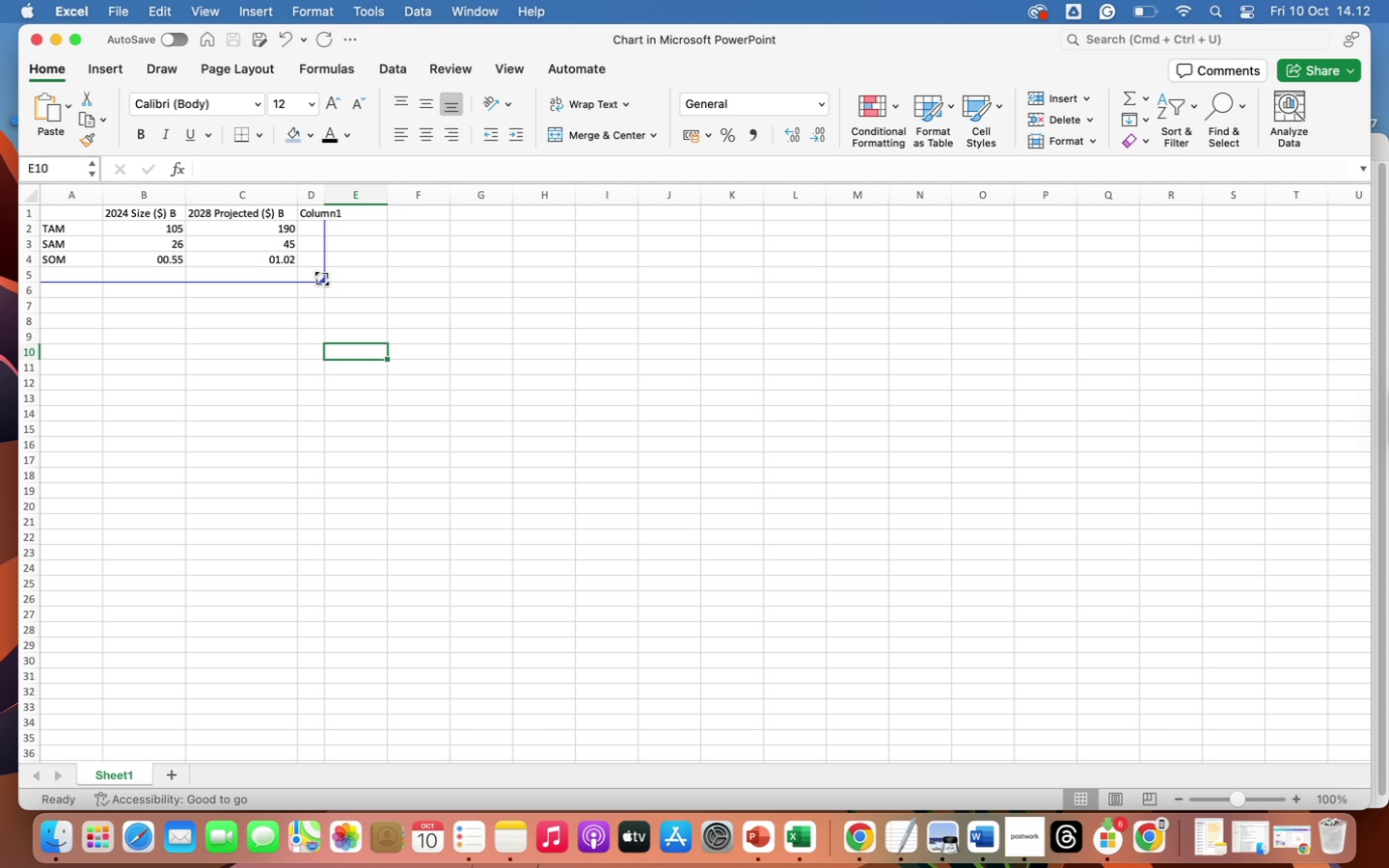 
left_click_drag(start_coordinate=[322, 279], to_coordinate=[299, 281])
 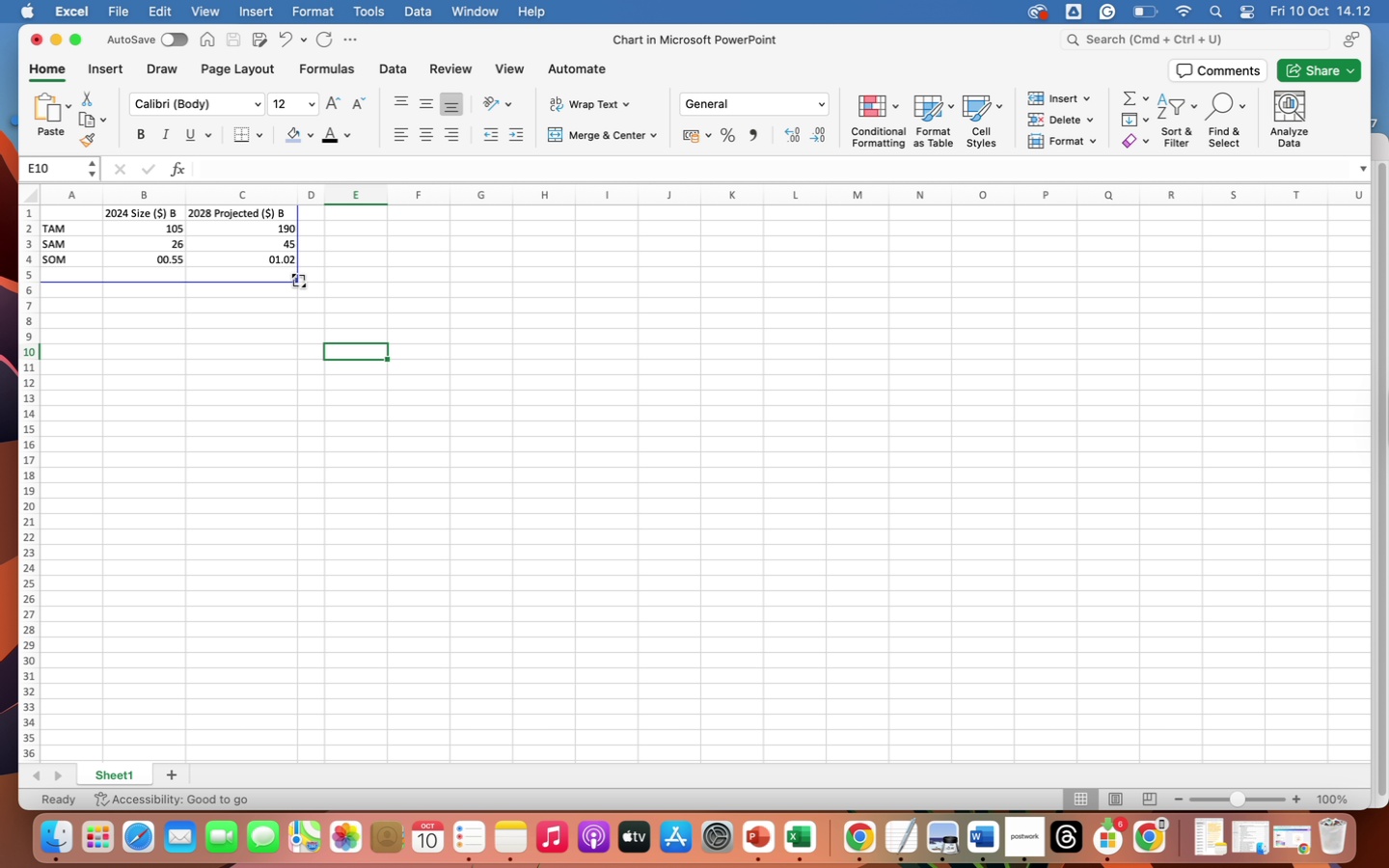 
key(Enter)
 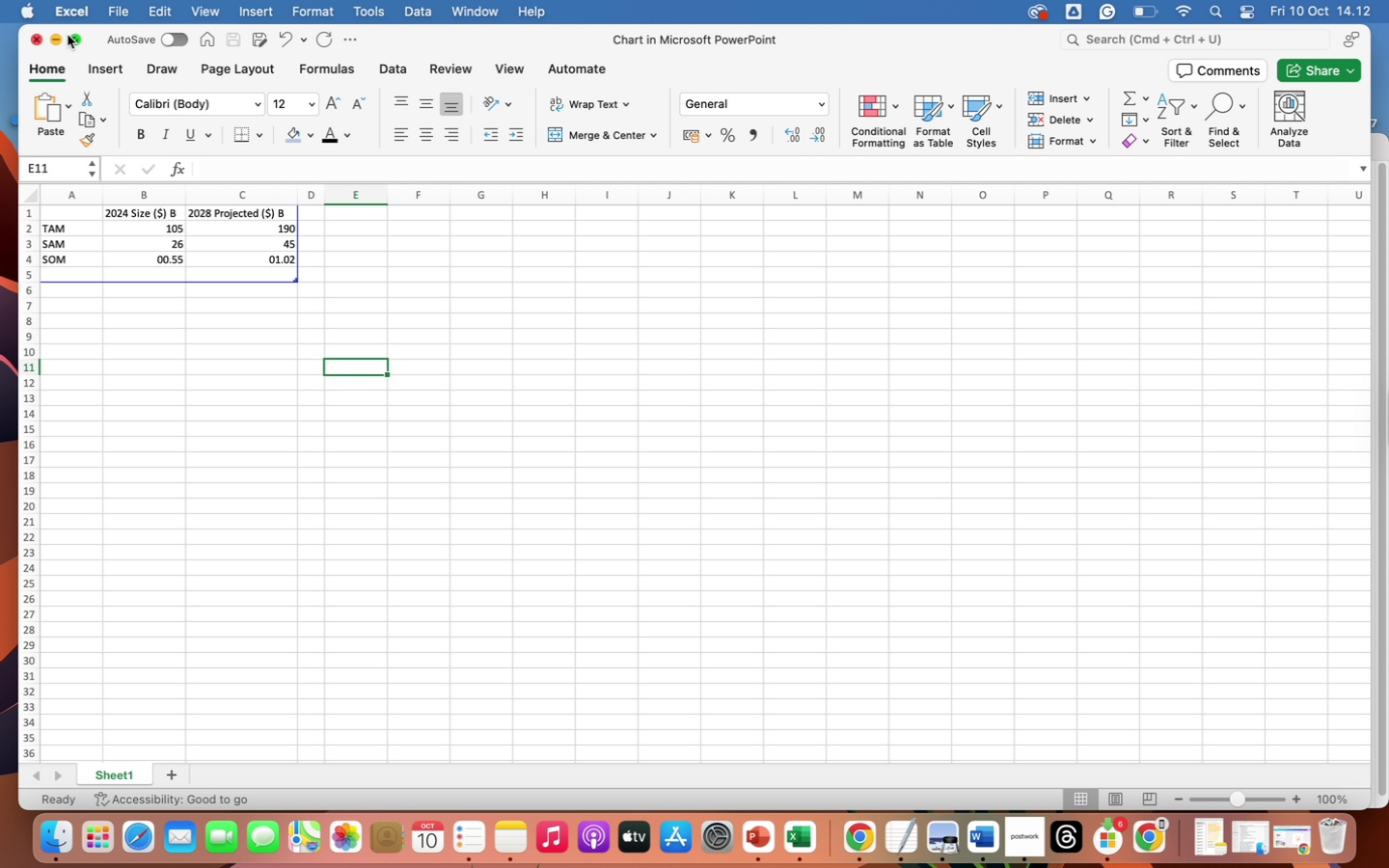 
left_click([53, 39])
 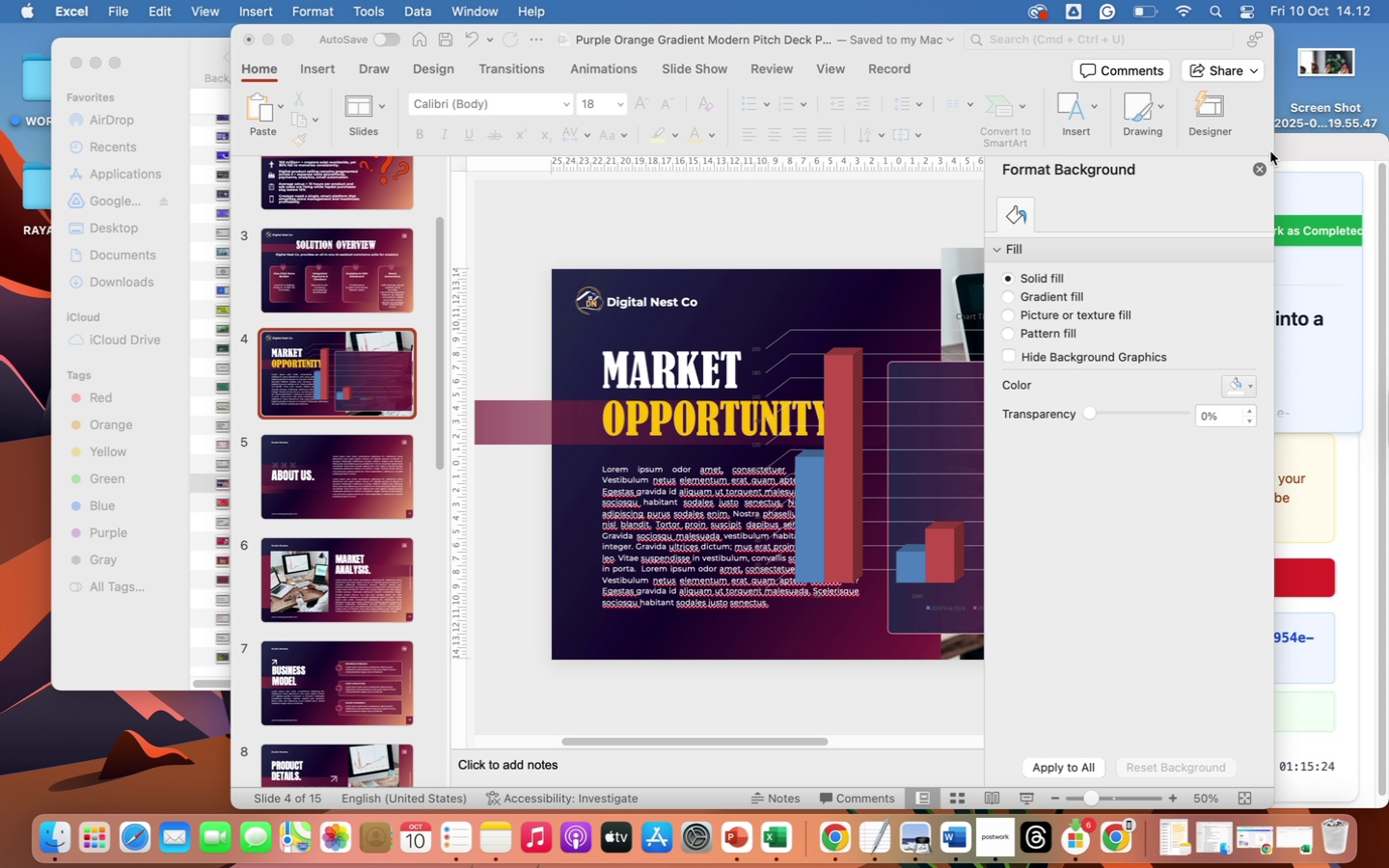 
left_click([1259, 169])
 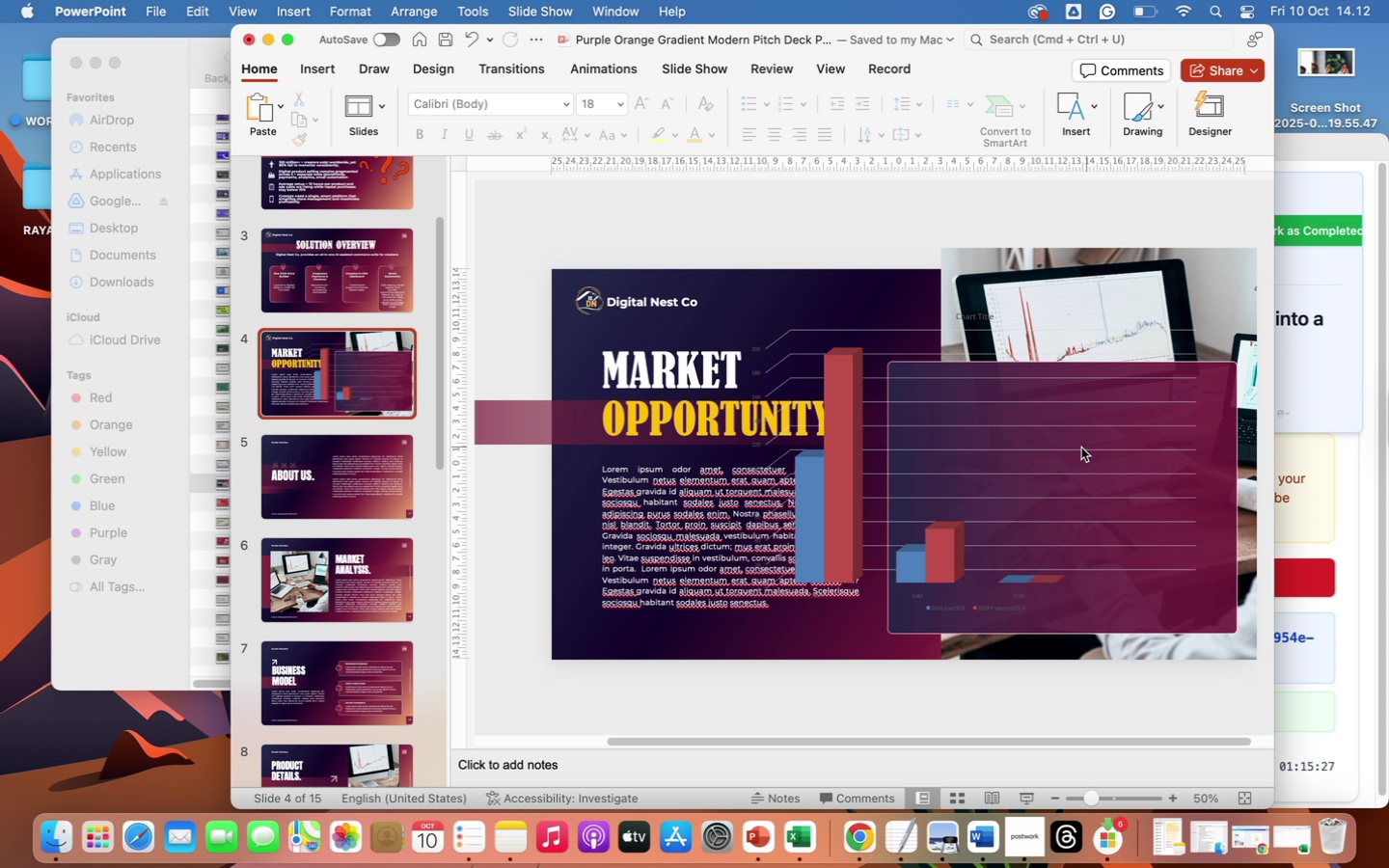 
left_click([912, 448])
 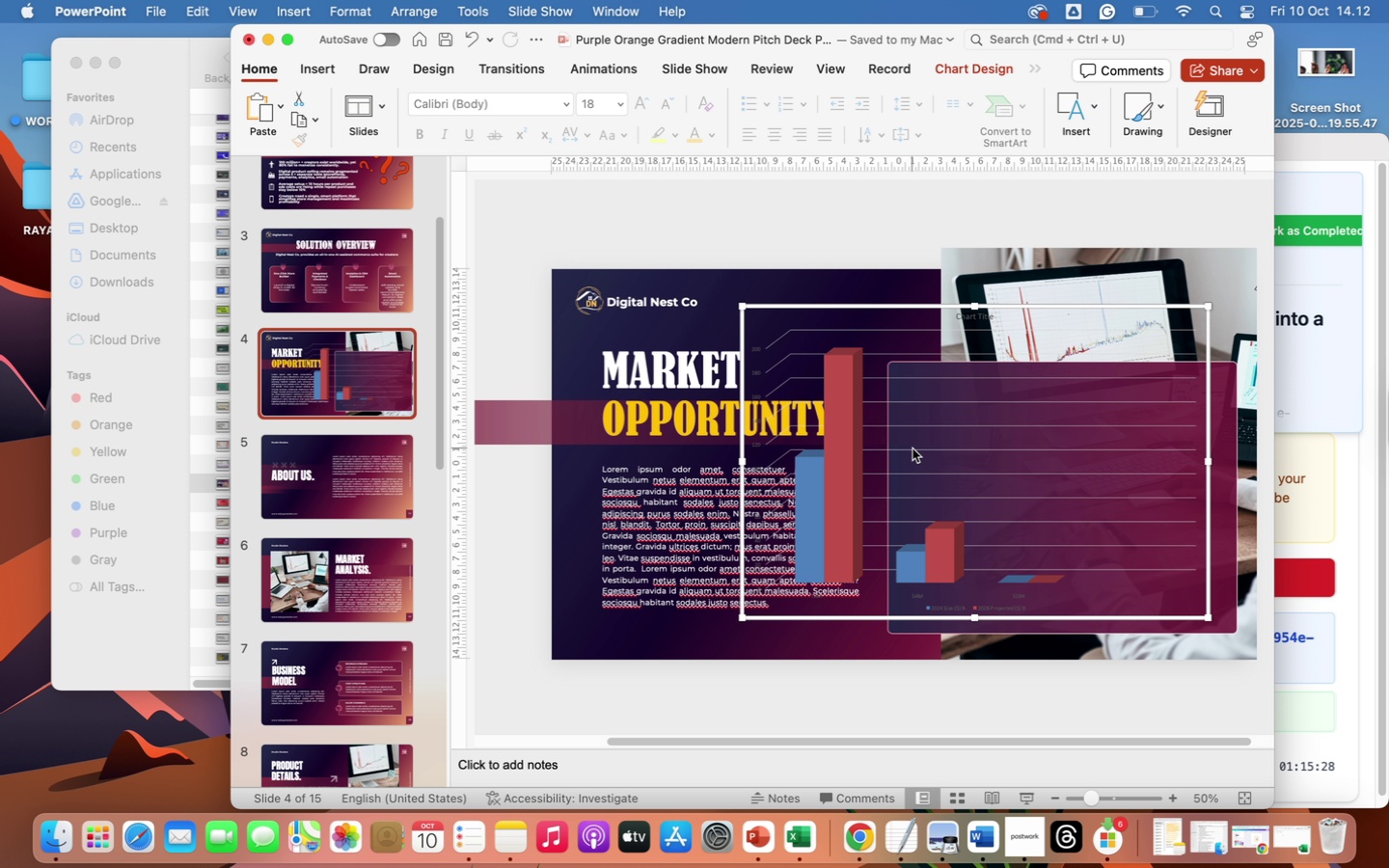 
left_click_drag(start_coordinate=[912, 448], to_coordinate=[957, 459])
 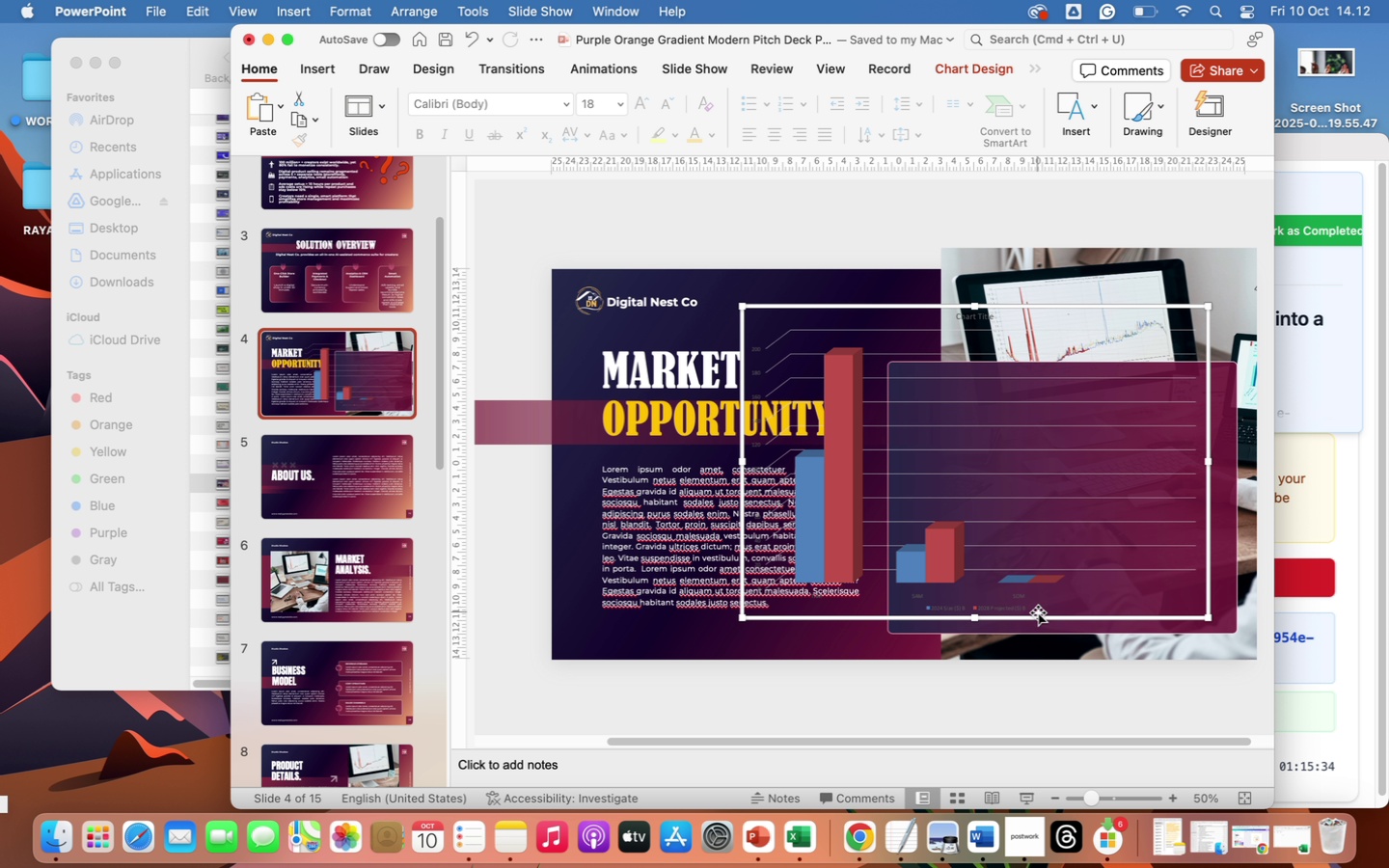 
wait(6.03)
 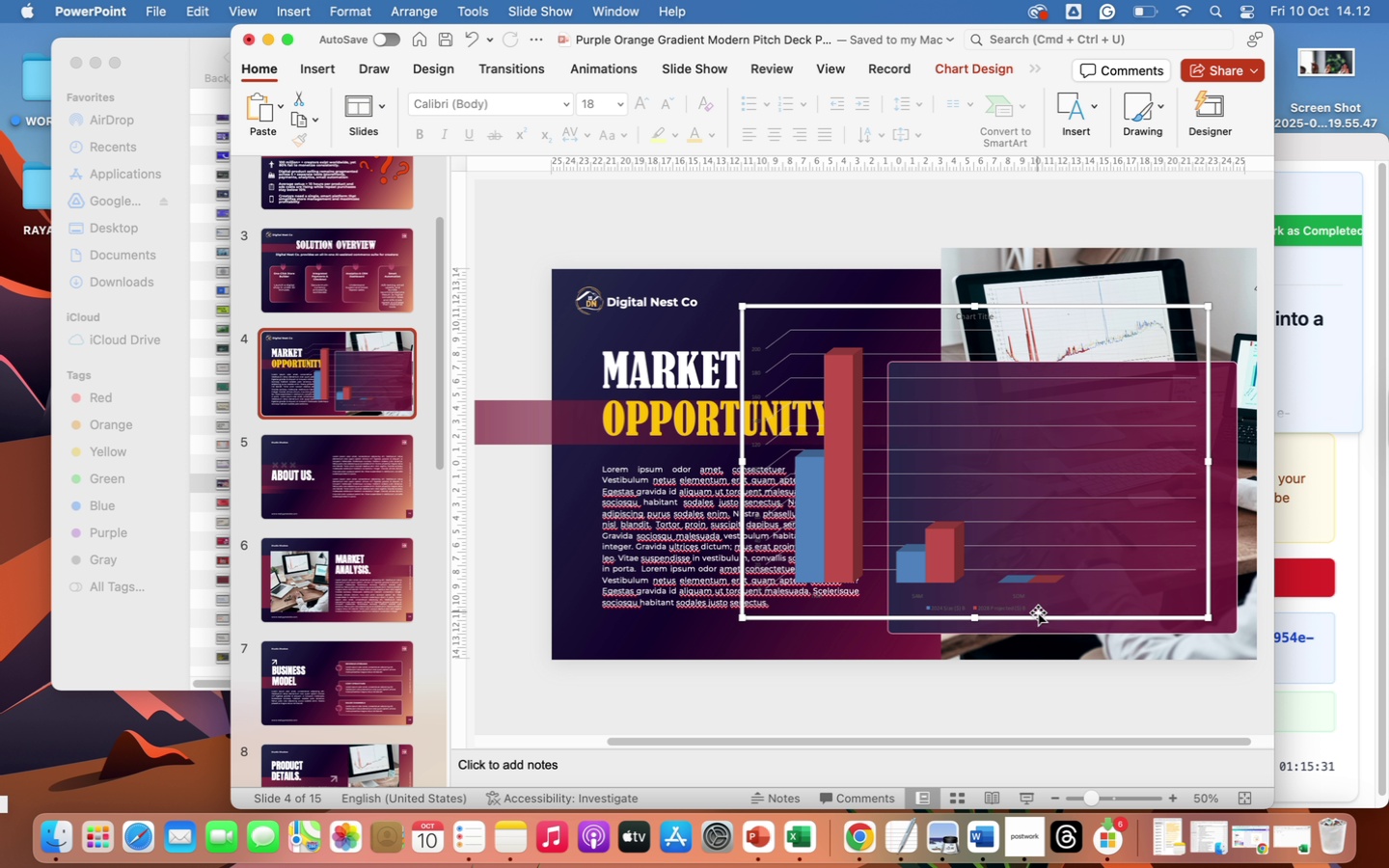 
mouse_move([822, 325])
 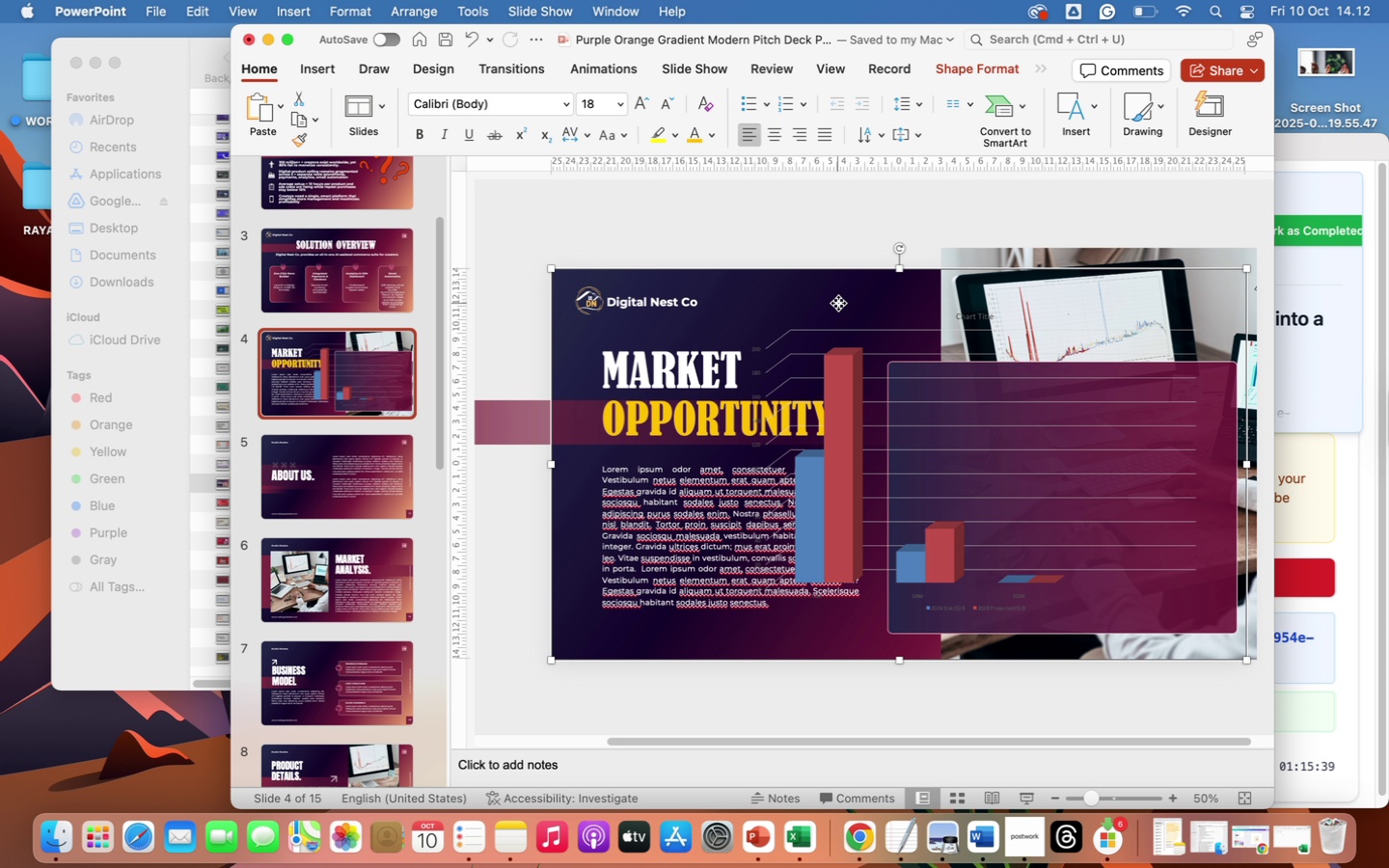 
left_click([881, 483])
 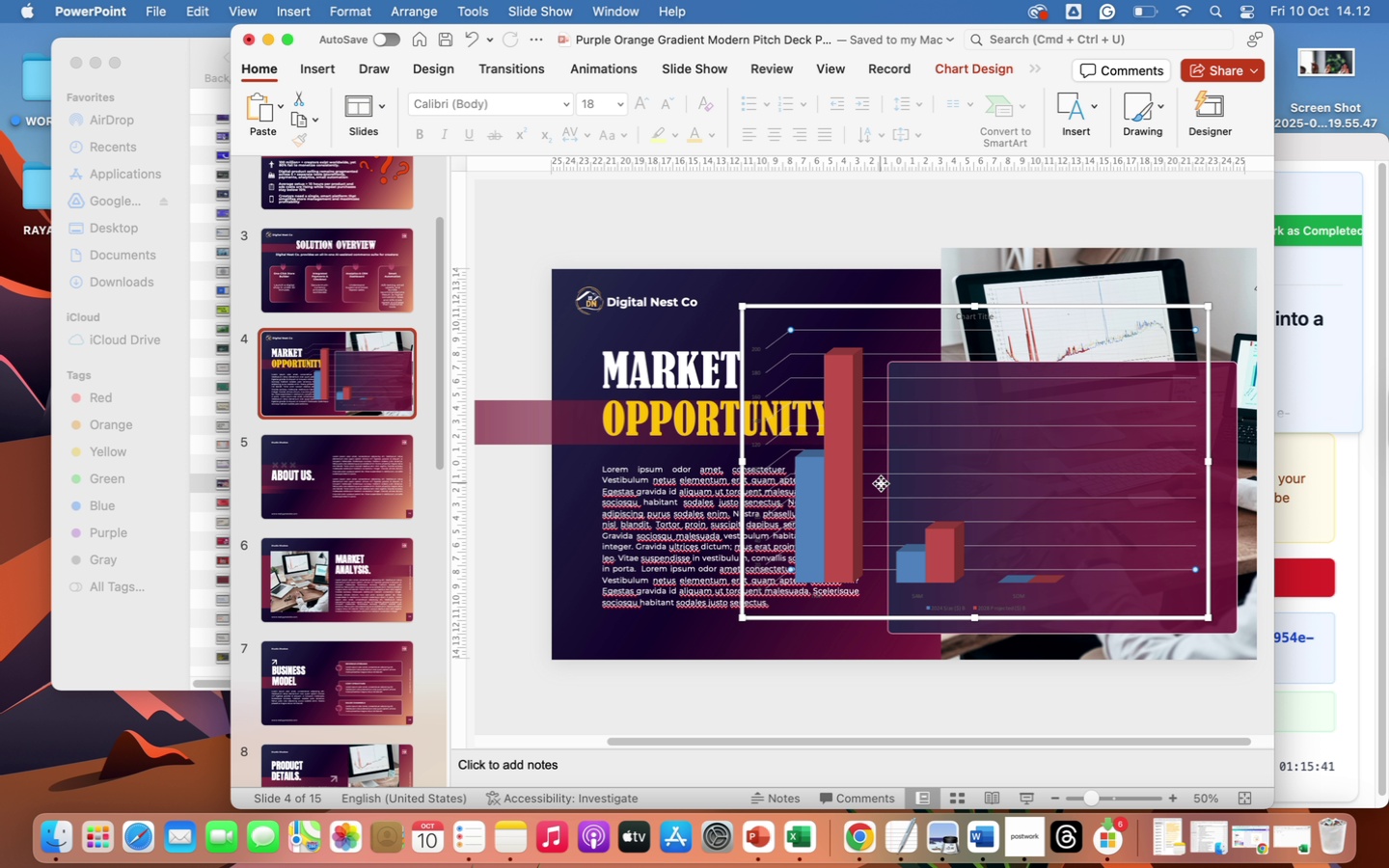 
left_click_drag(start_coordinate=[881, 483], to_coordinate=[901, 496])
 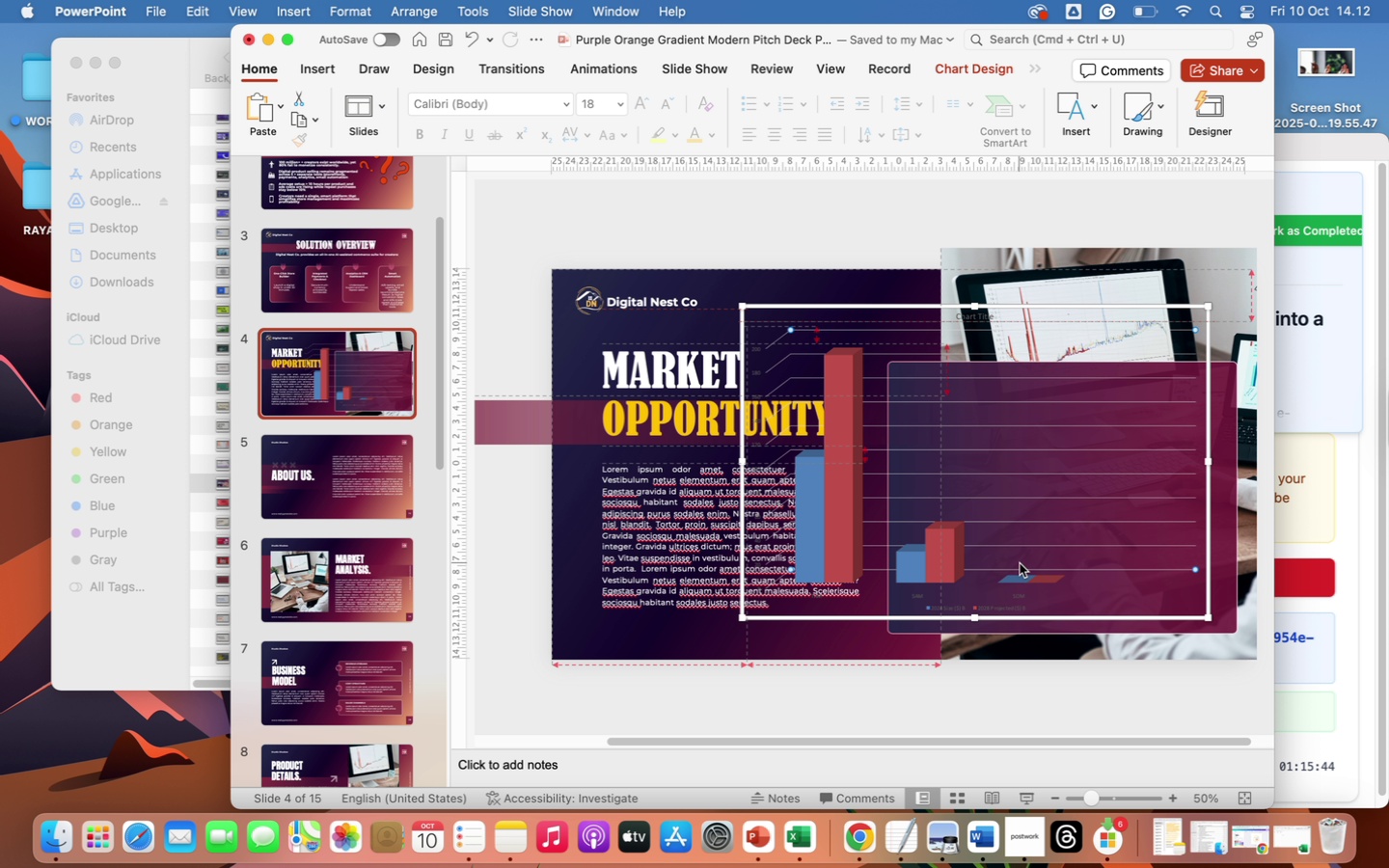 
left_click([1020, 563])
 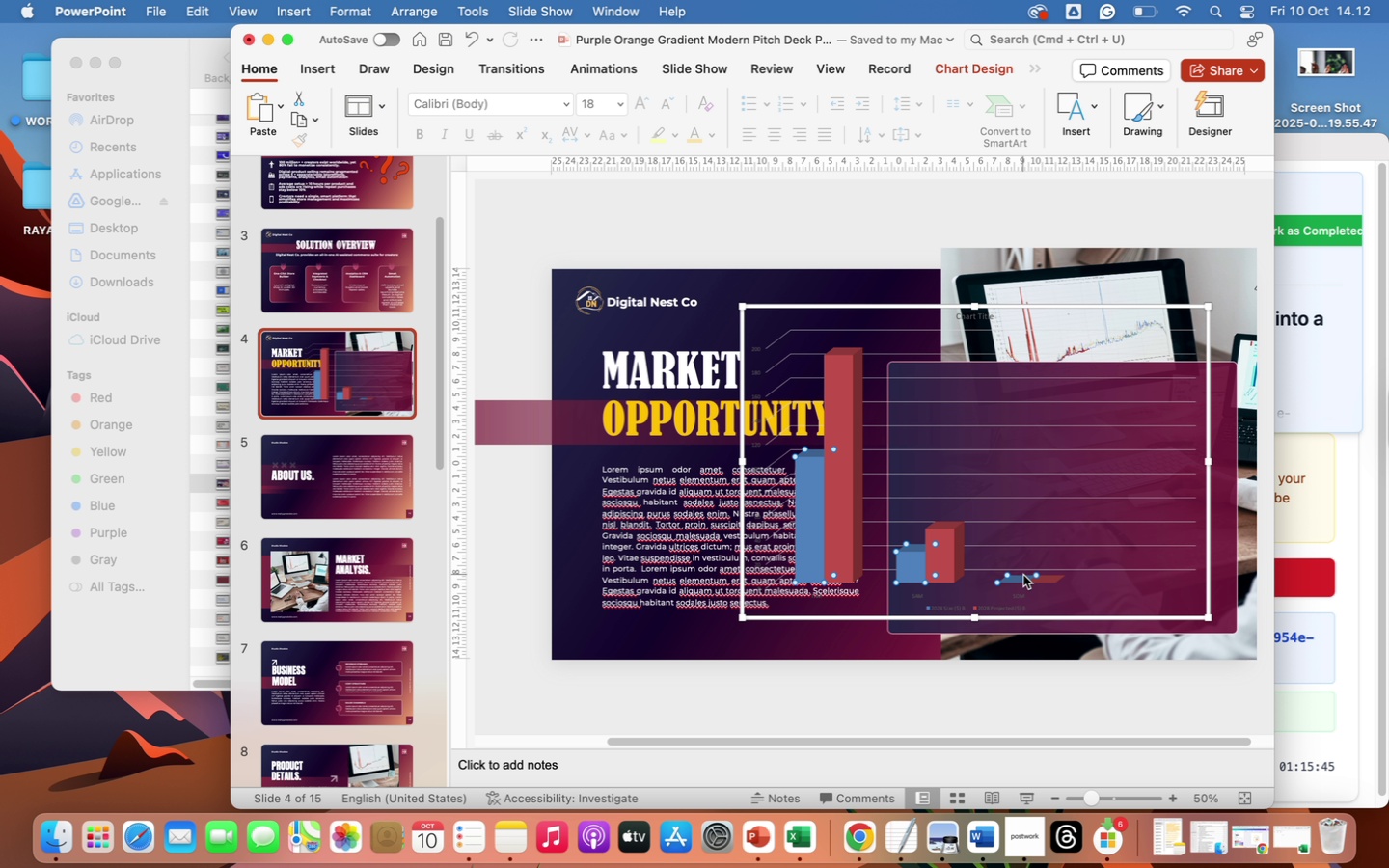 
double_click([1023, 575])
 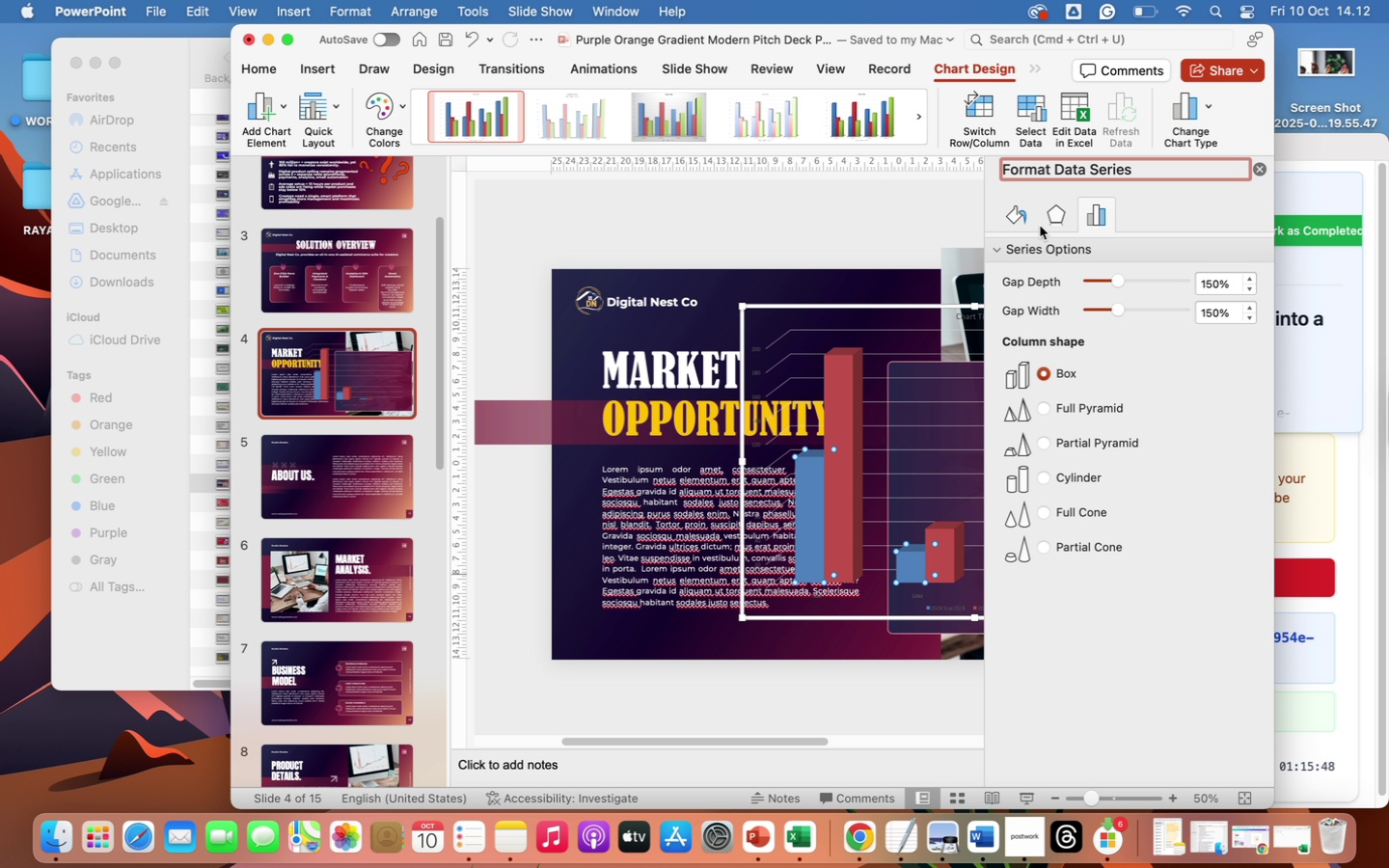 
left_click([1017, 215])
 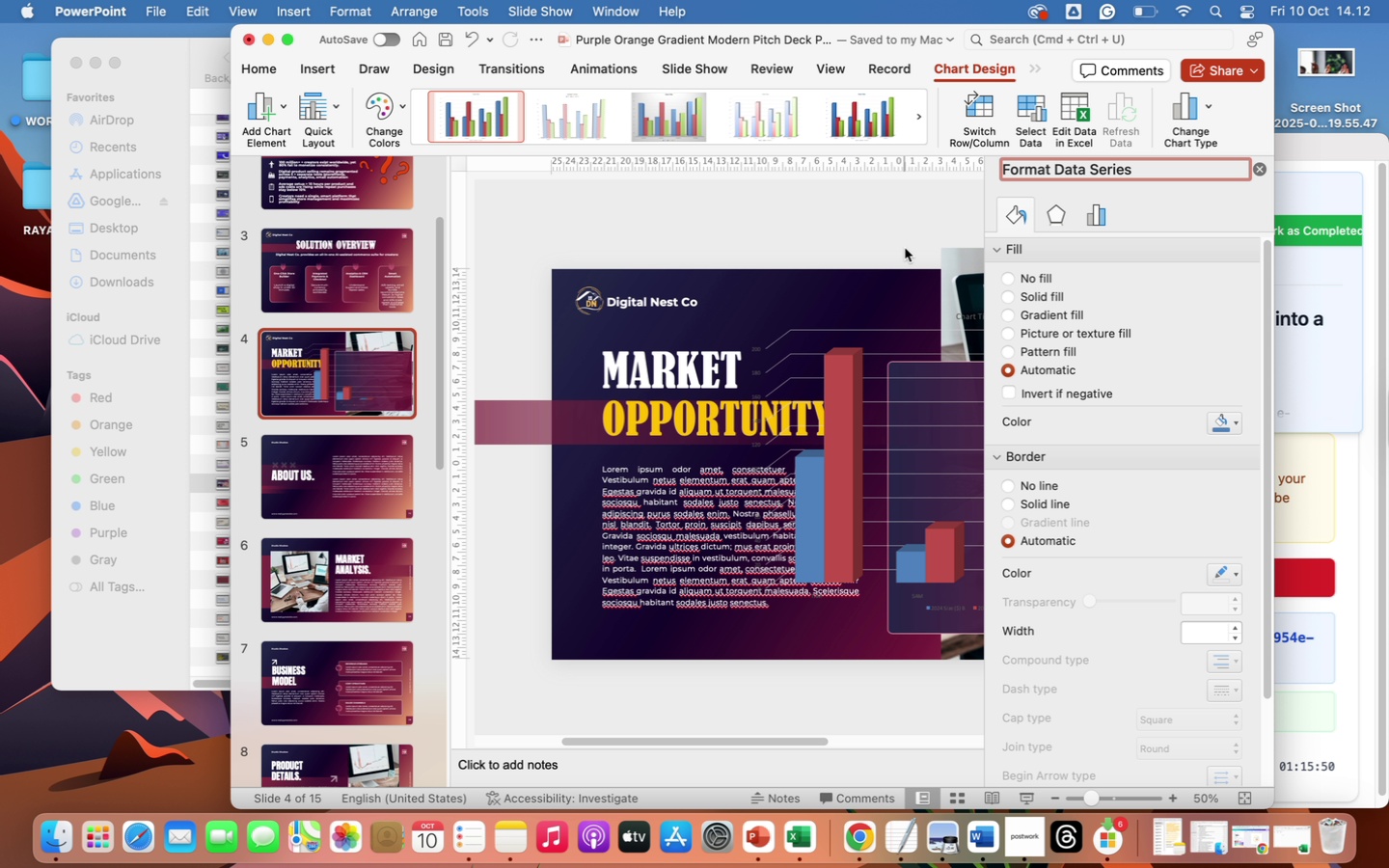 
left_click([905, 248])
 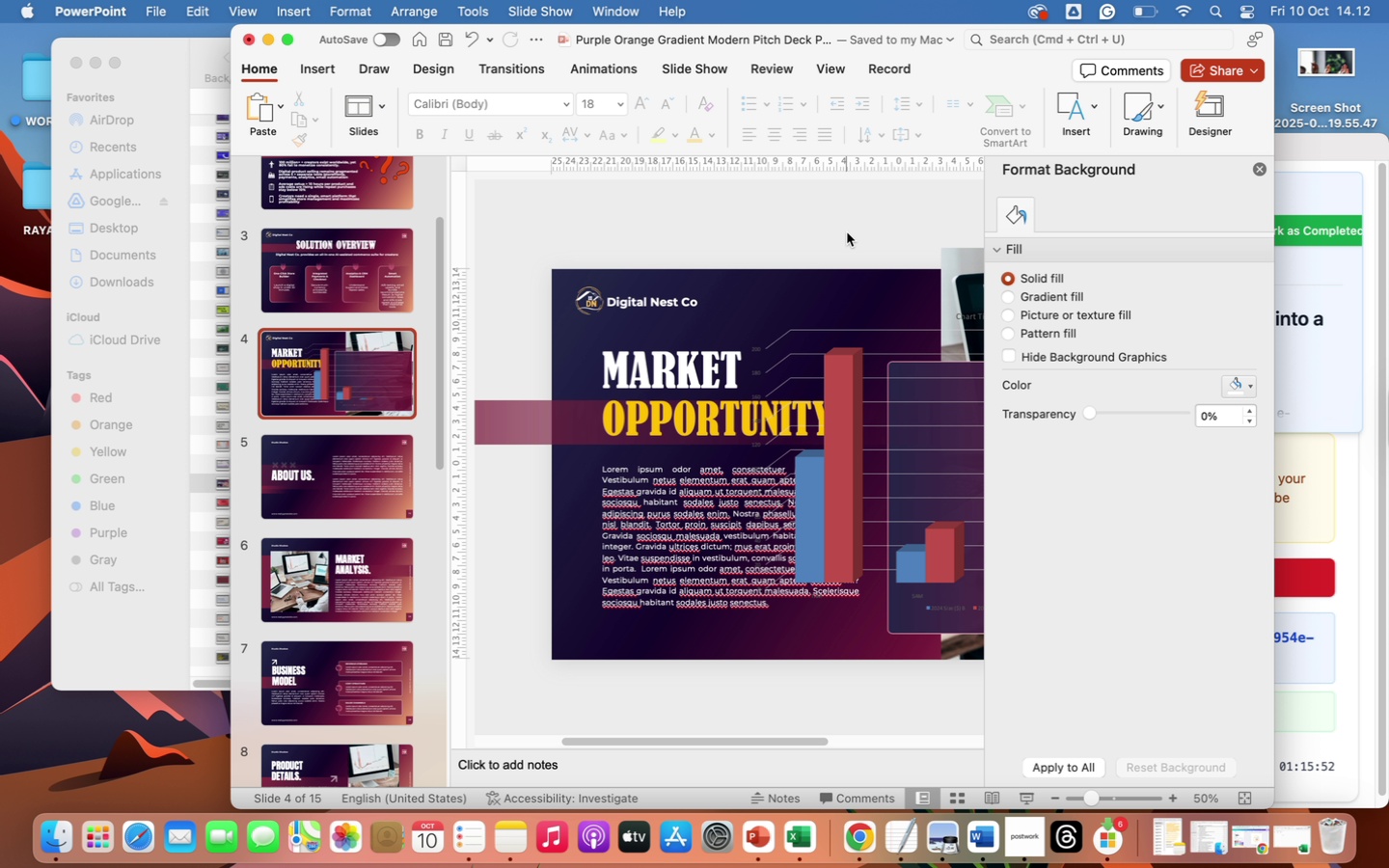 
left_click([847, 232])
 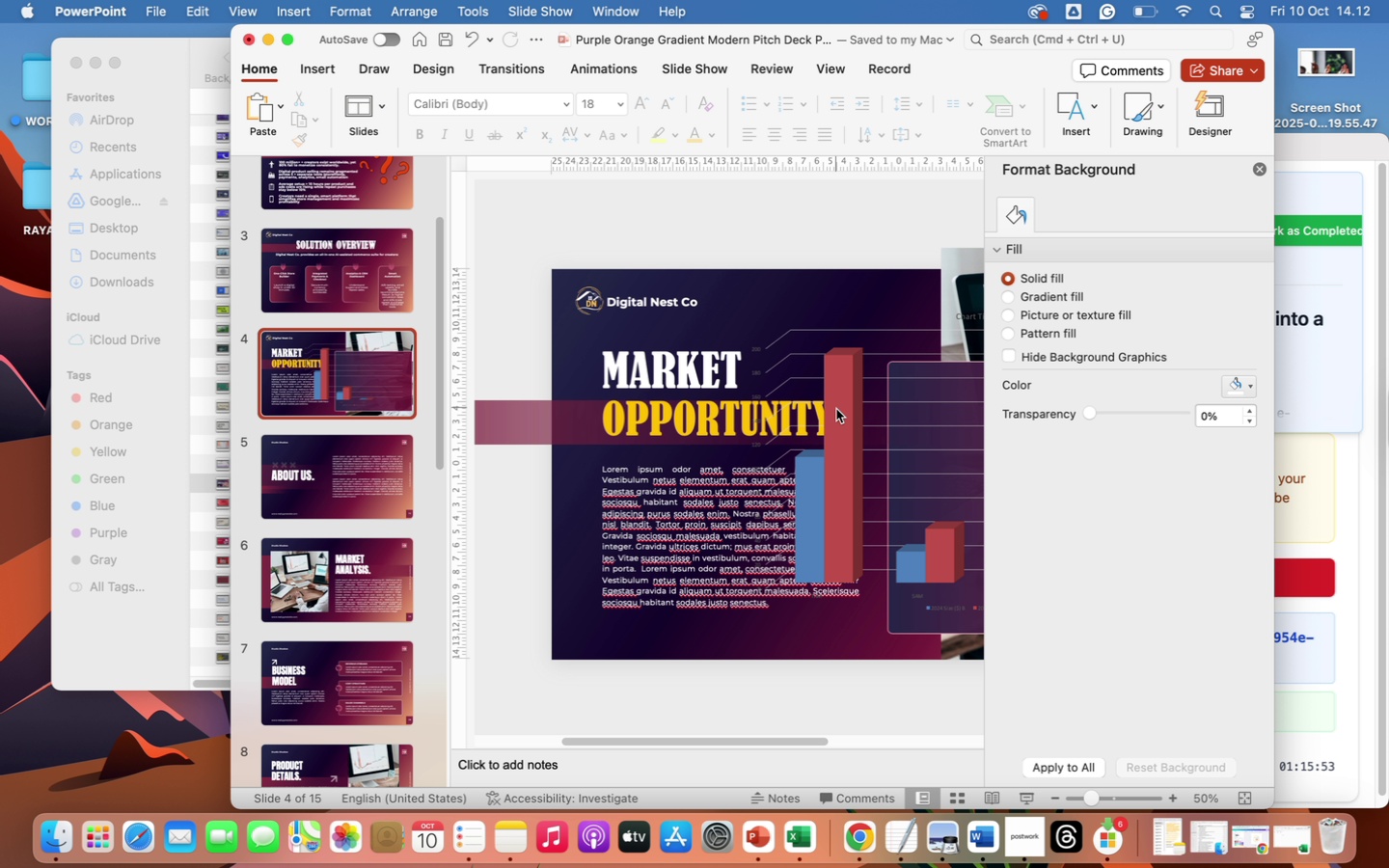 
left_click([845, 409])
 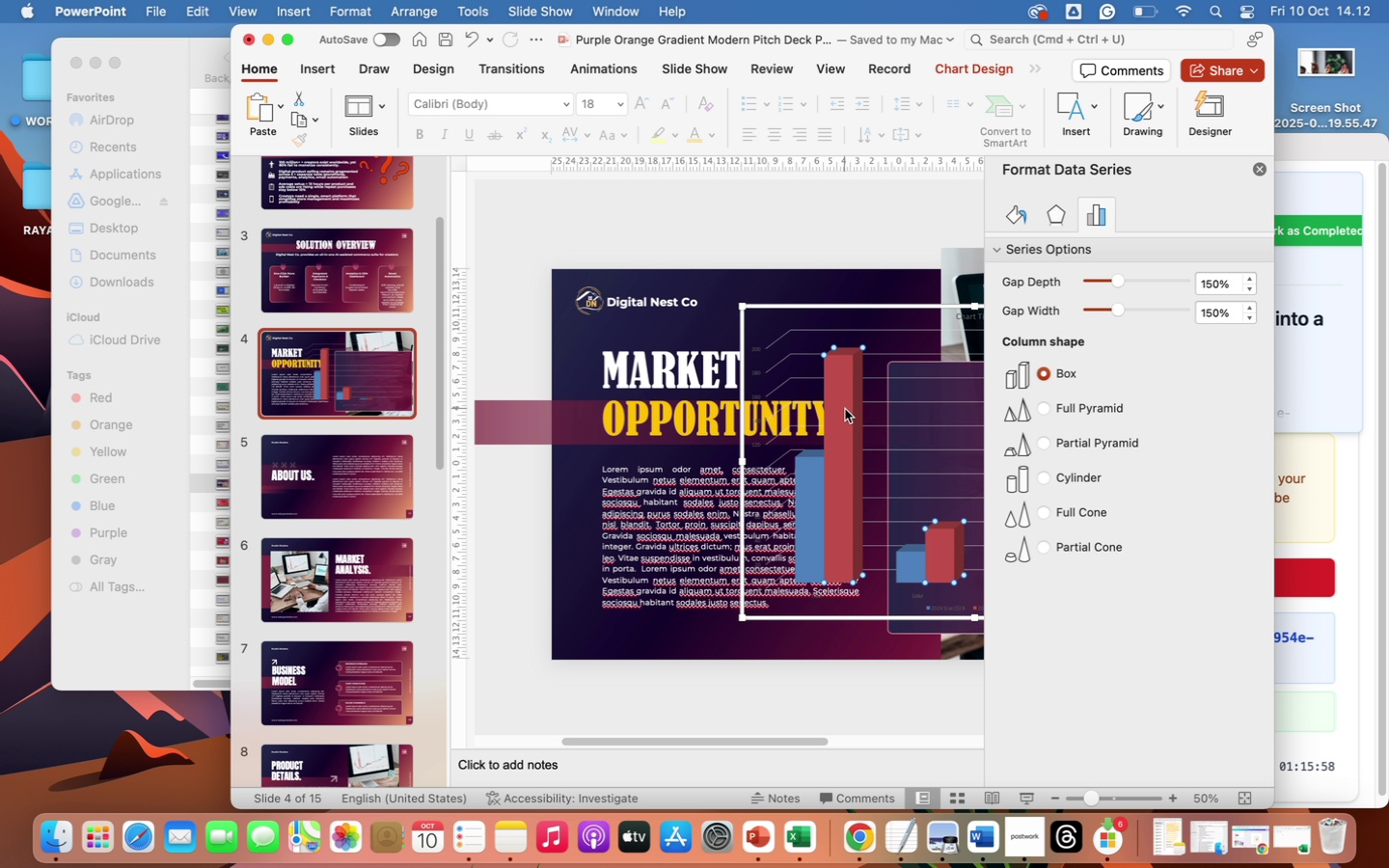 
wait(8.15)
 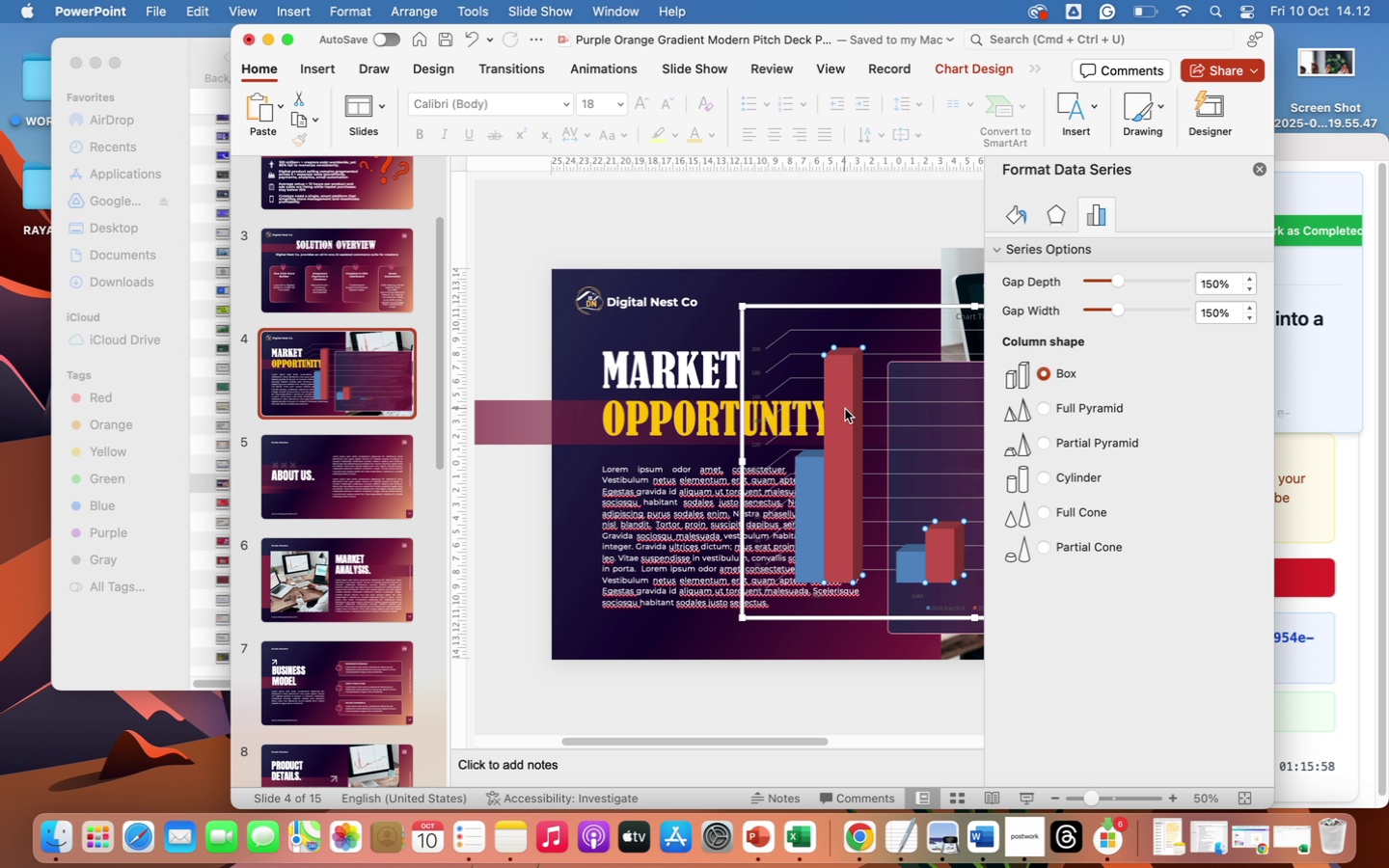 
key(Backspace)
 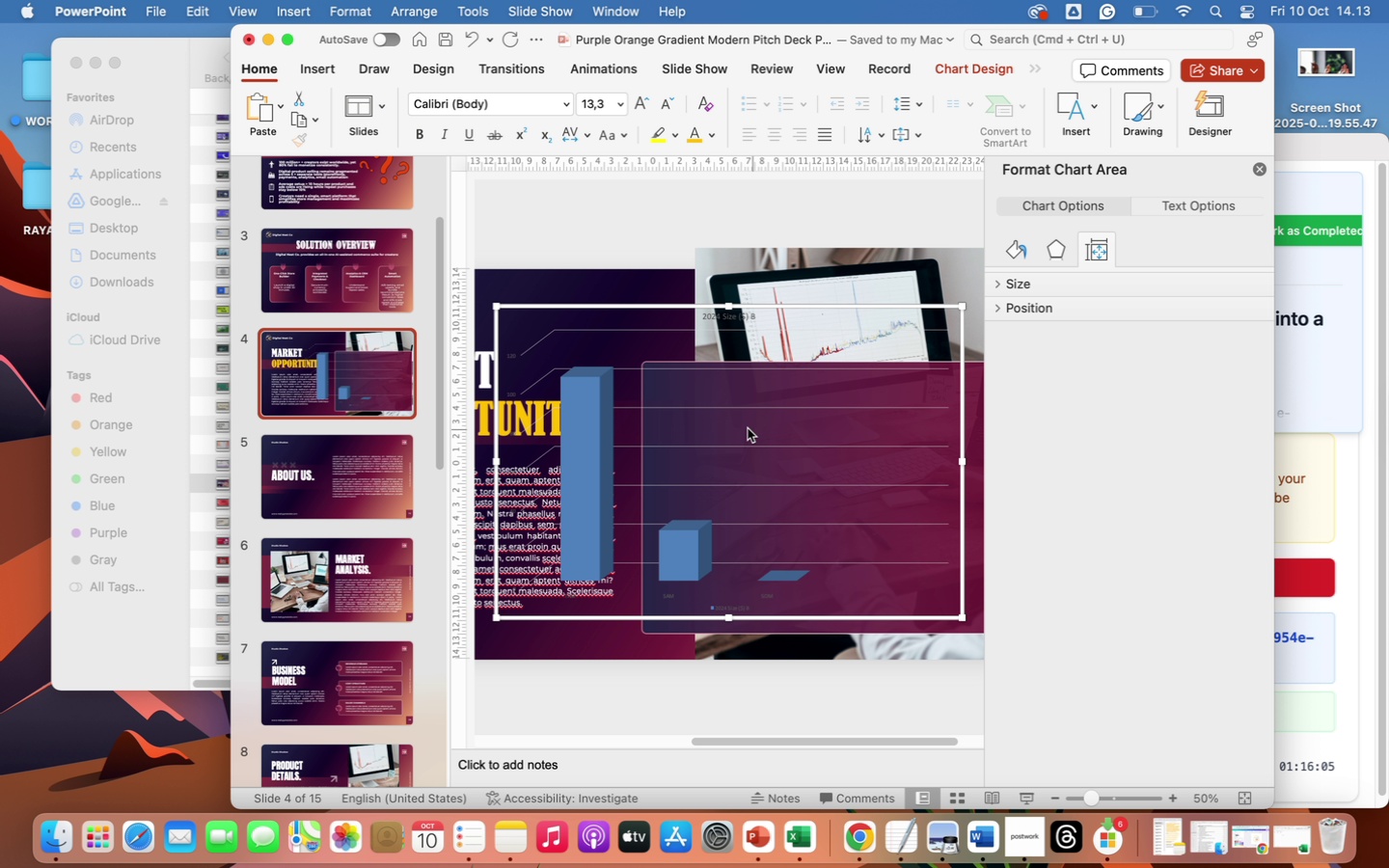 
left_click([735, 425])
 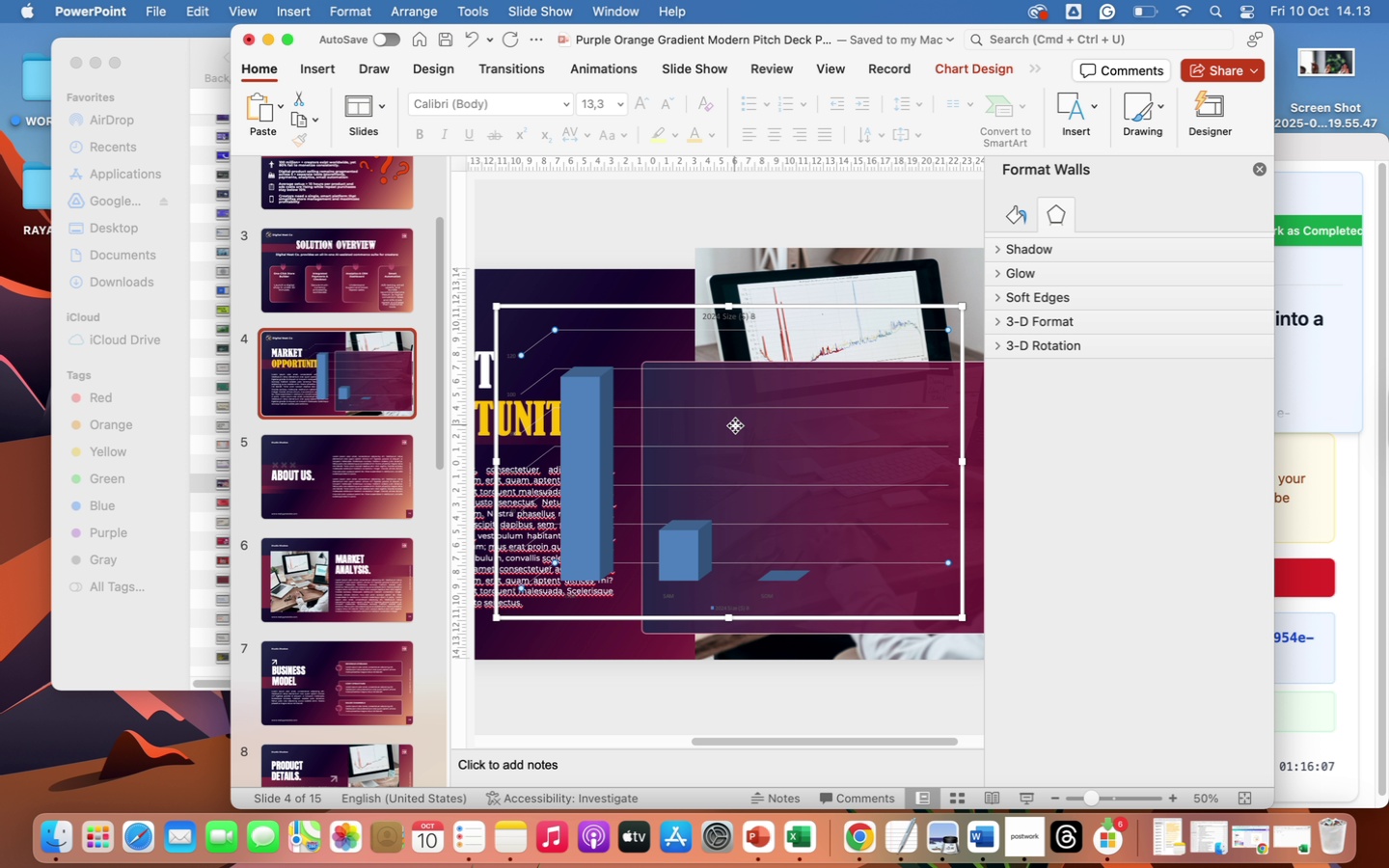 
key(Backspace)
 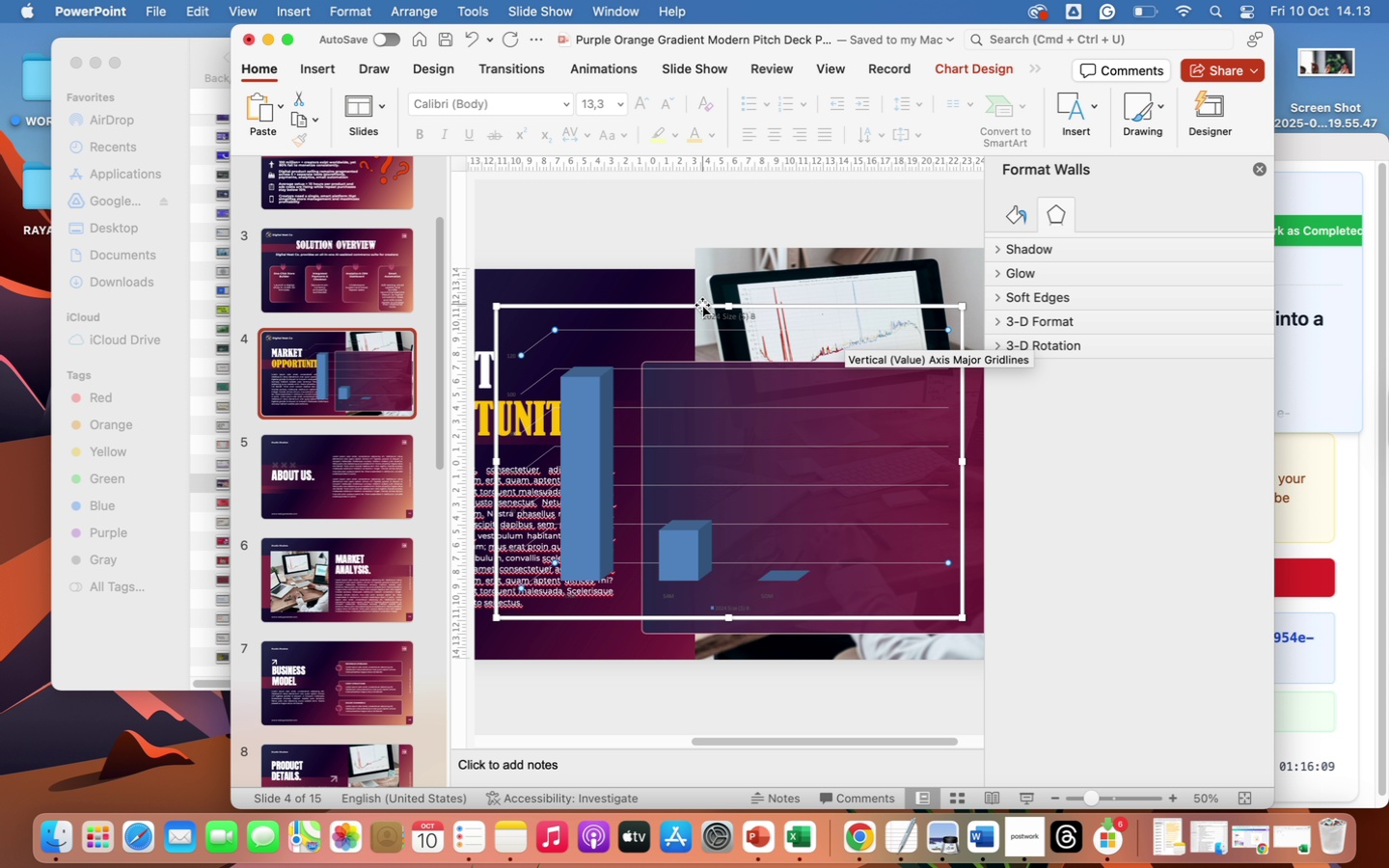 
left_click([702, 304])
 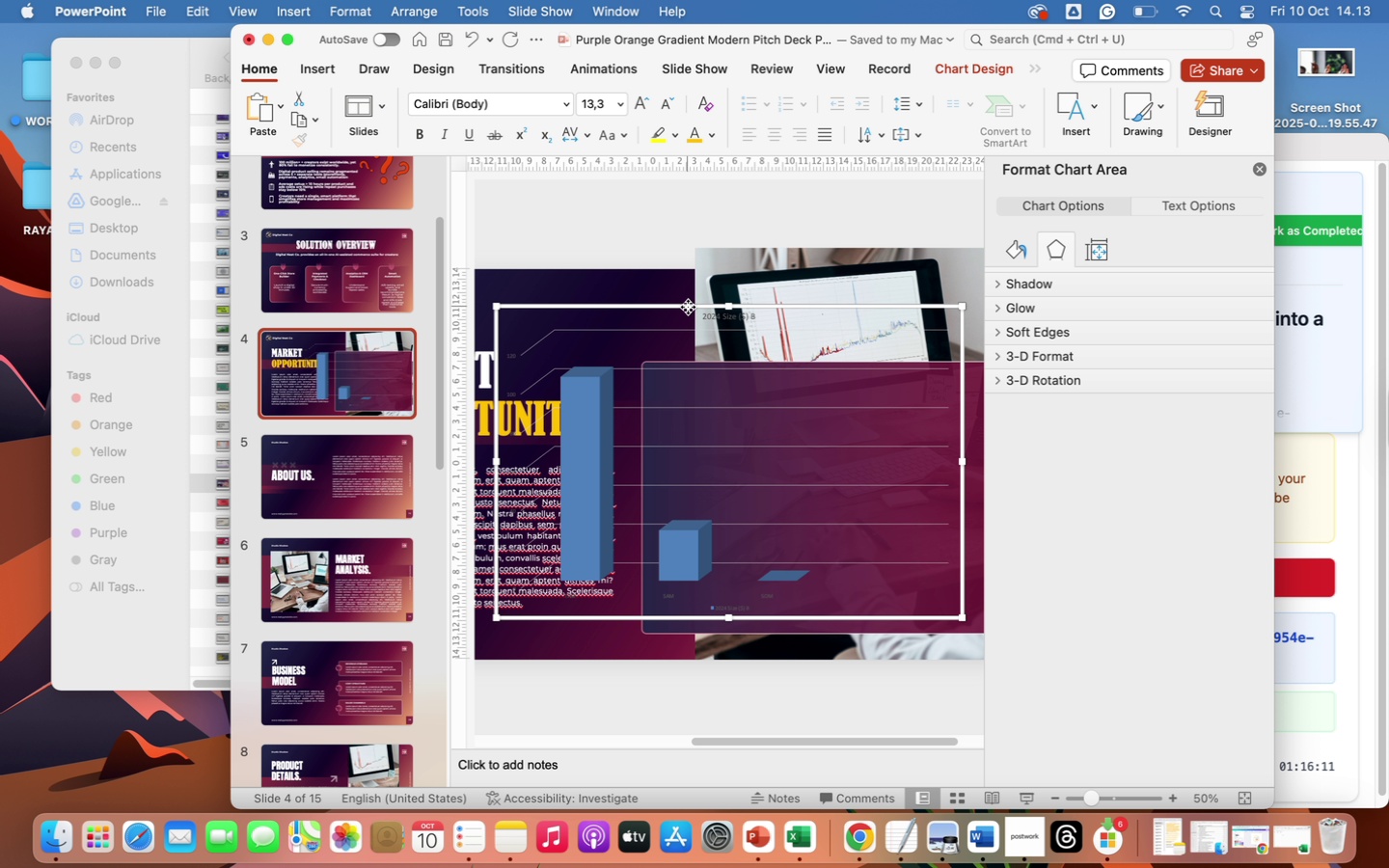 
left_click([688, 307])
 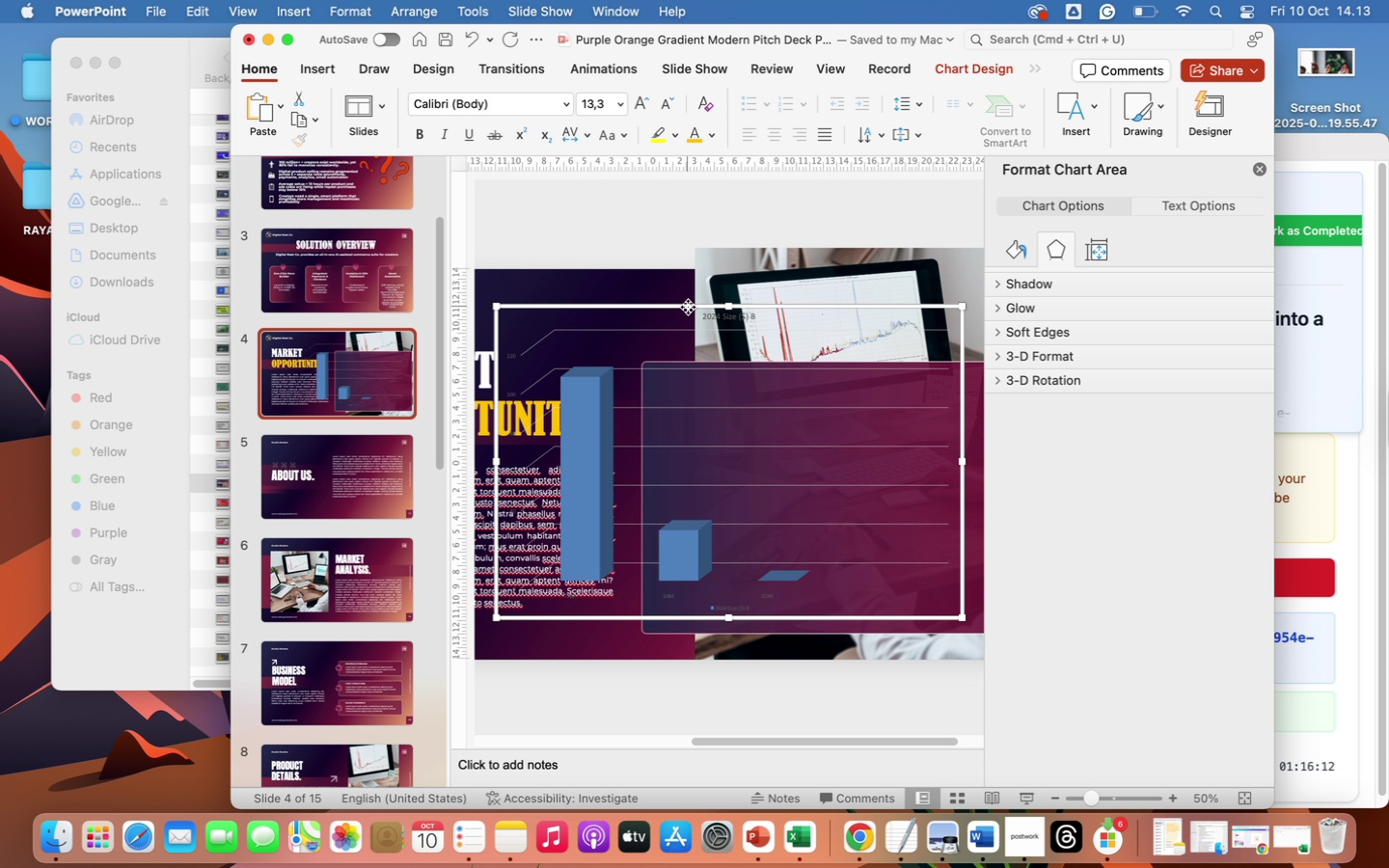 
key(Backspace)
 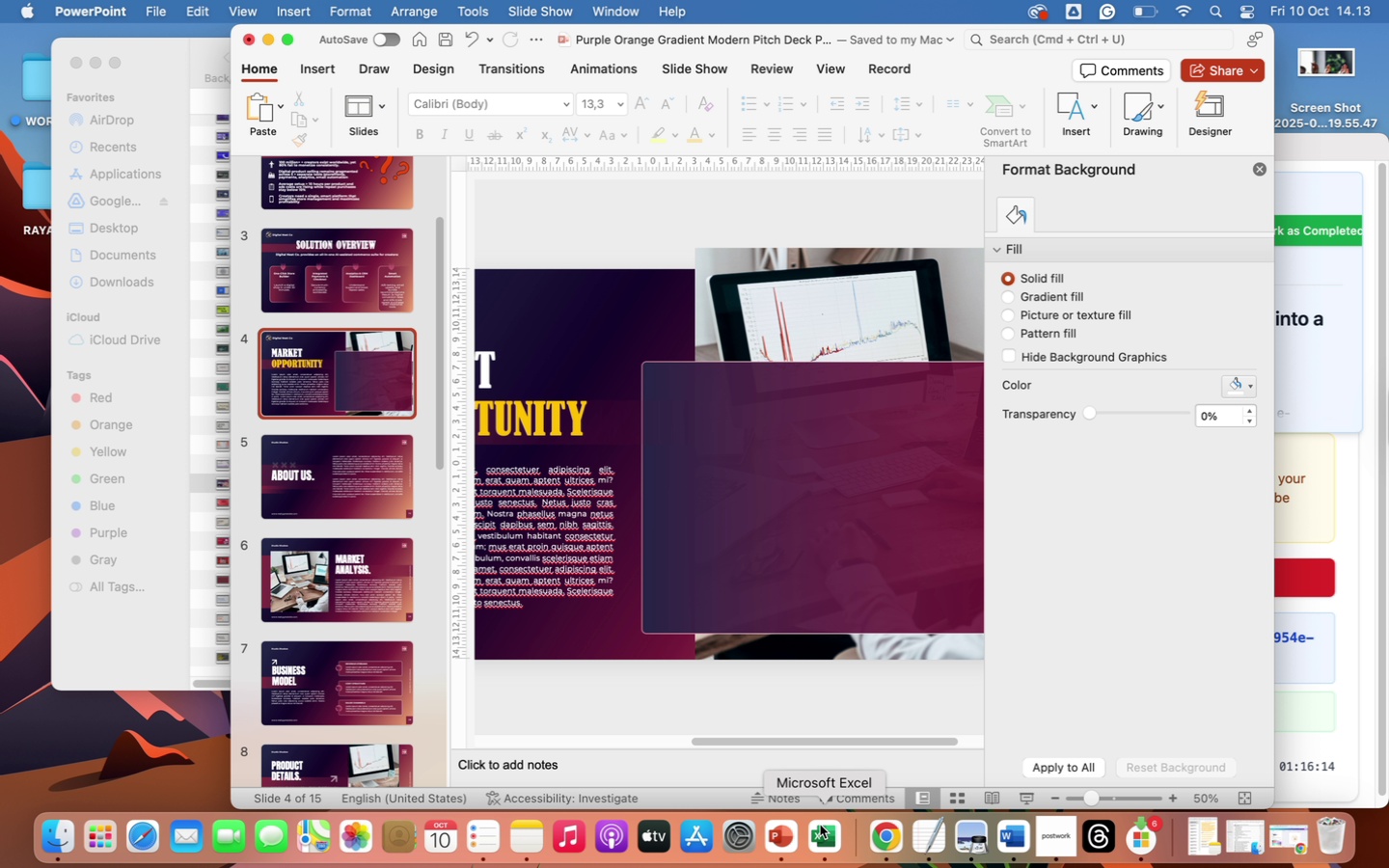 
left_click([828, 837])
 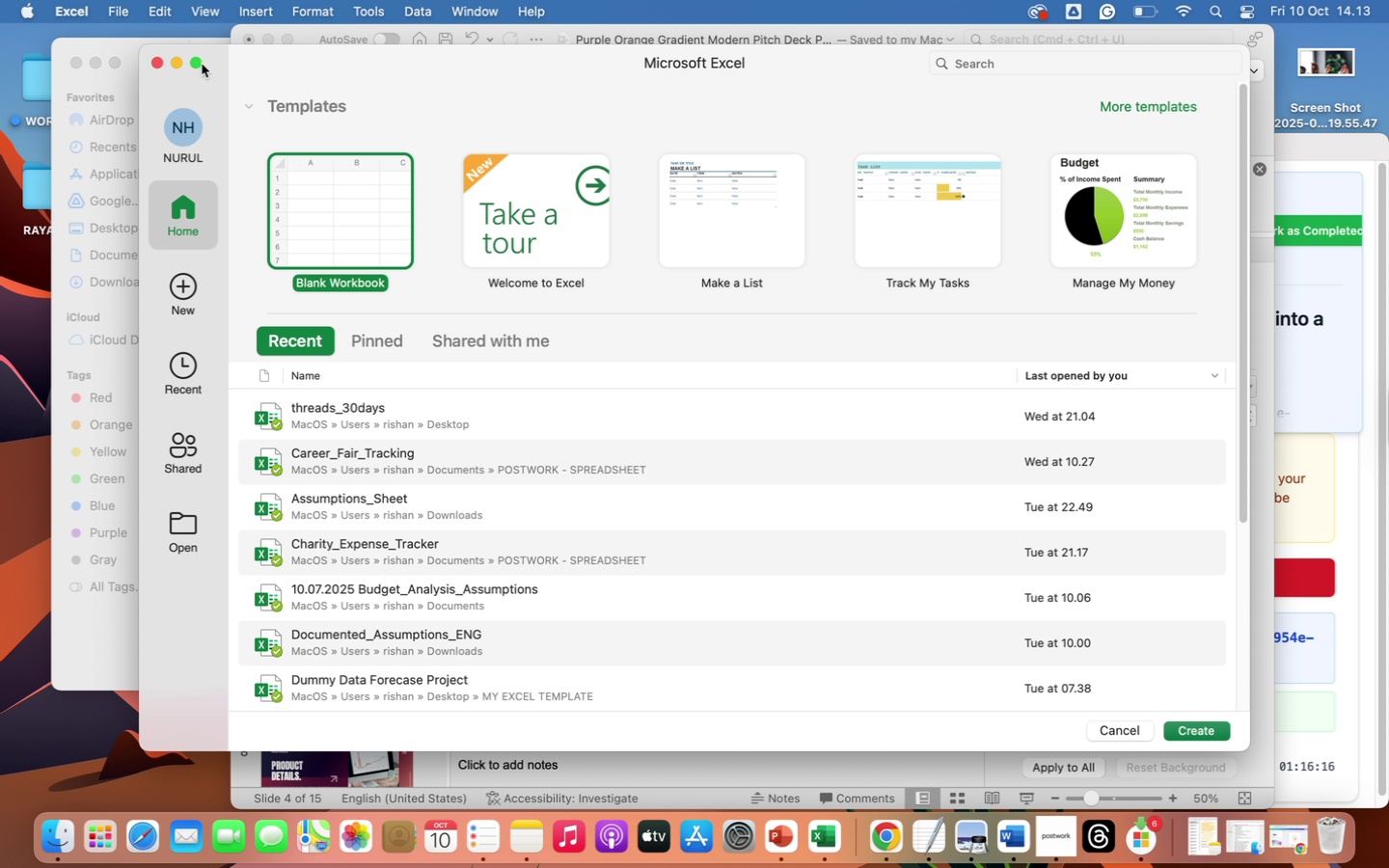 
left_click([176, 64])
 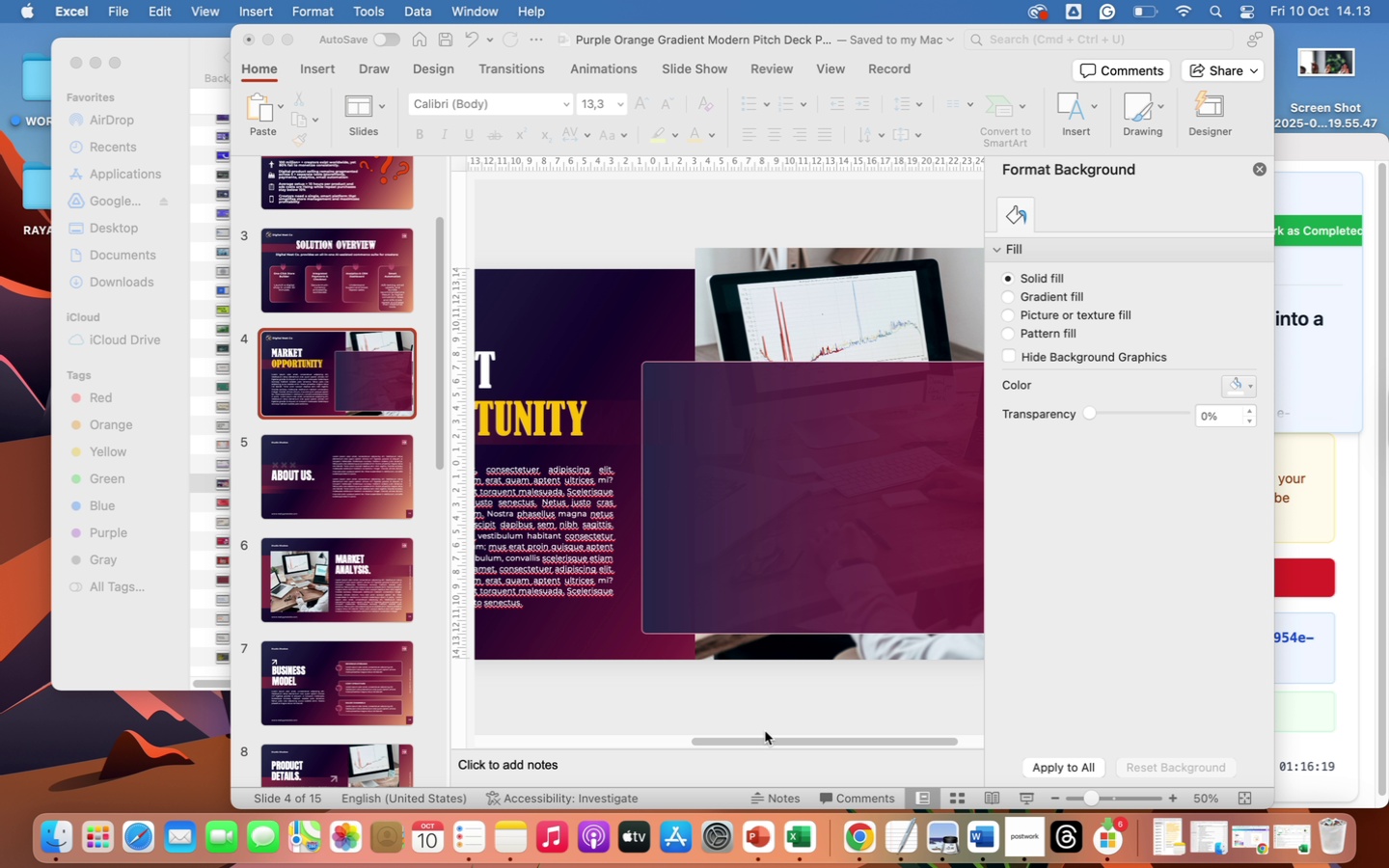 
left_click_drag(start_coordinate=[769, 741], to_coordinate=[749, 717])
 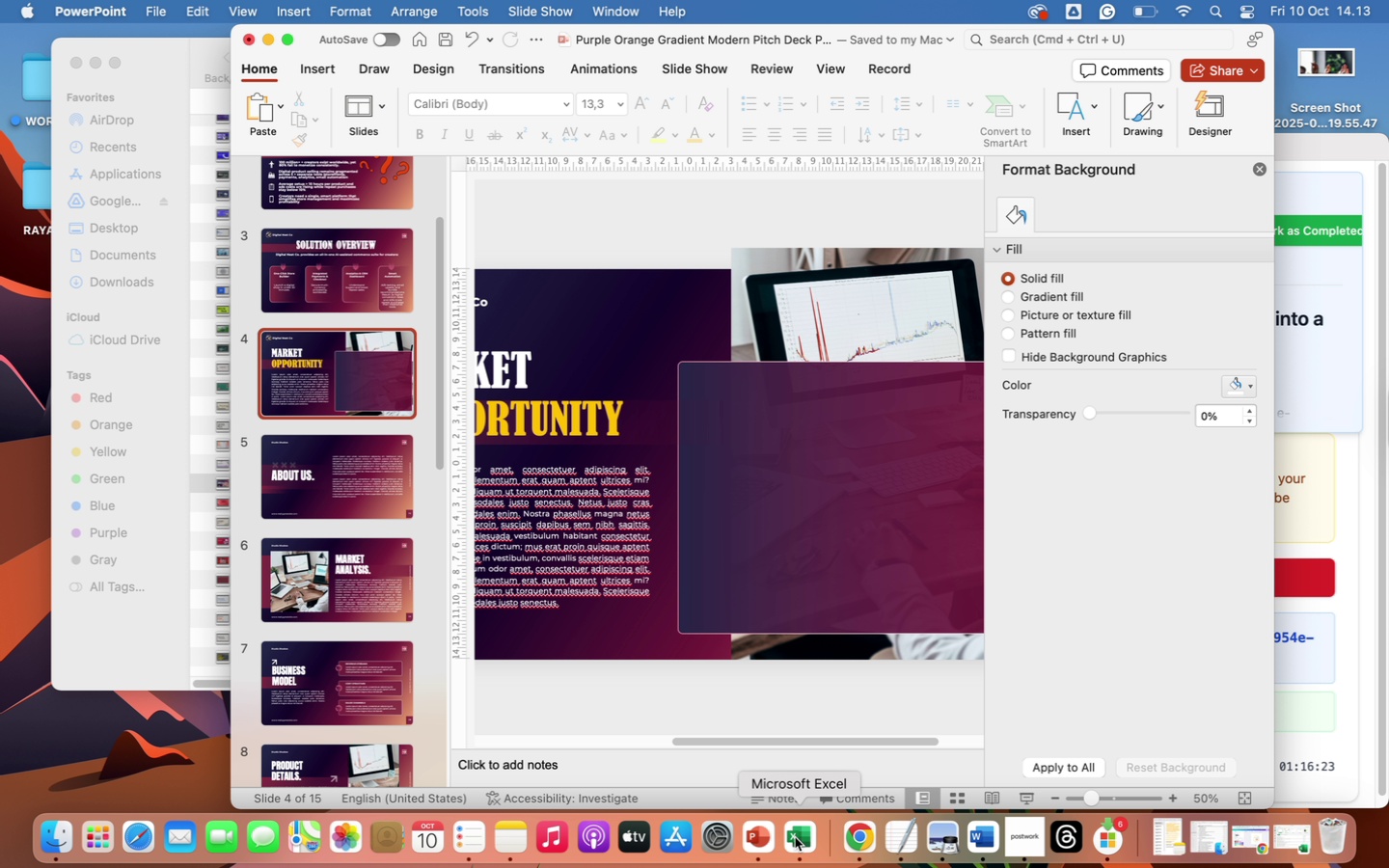 
left_click([803, 837])
 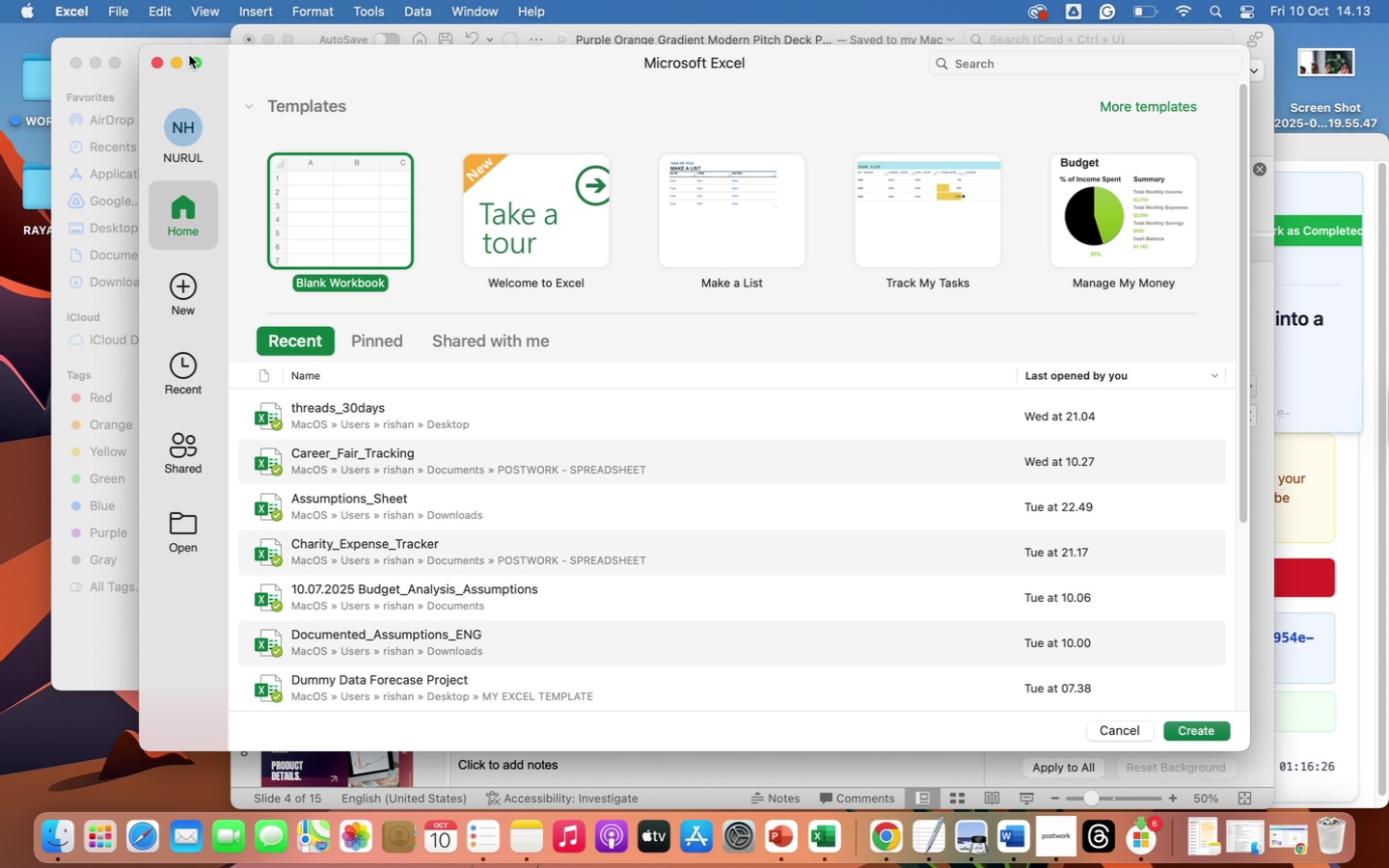 
left_click([175, 67])
 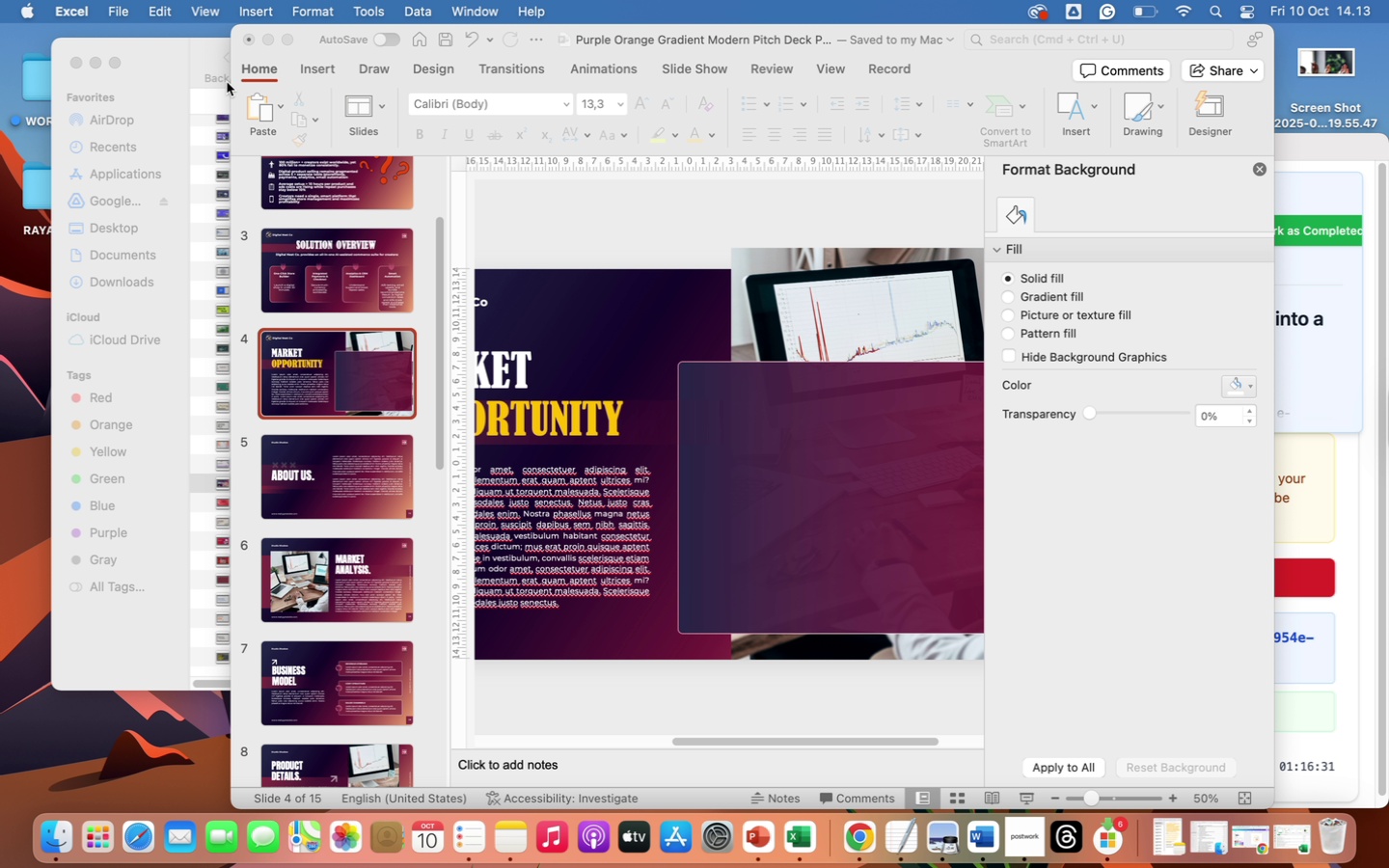 
wait(5.97)
 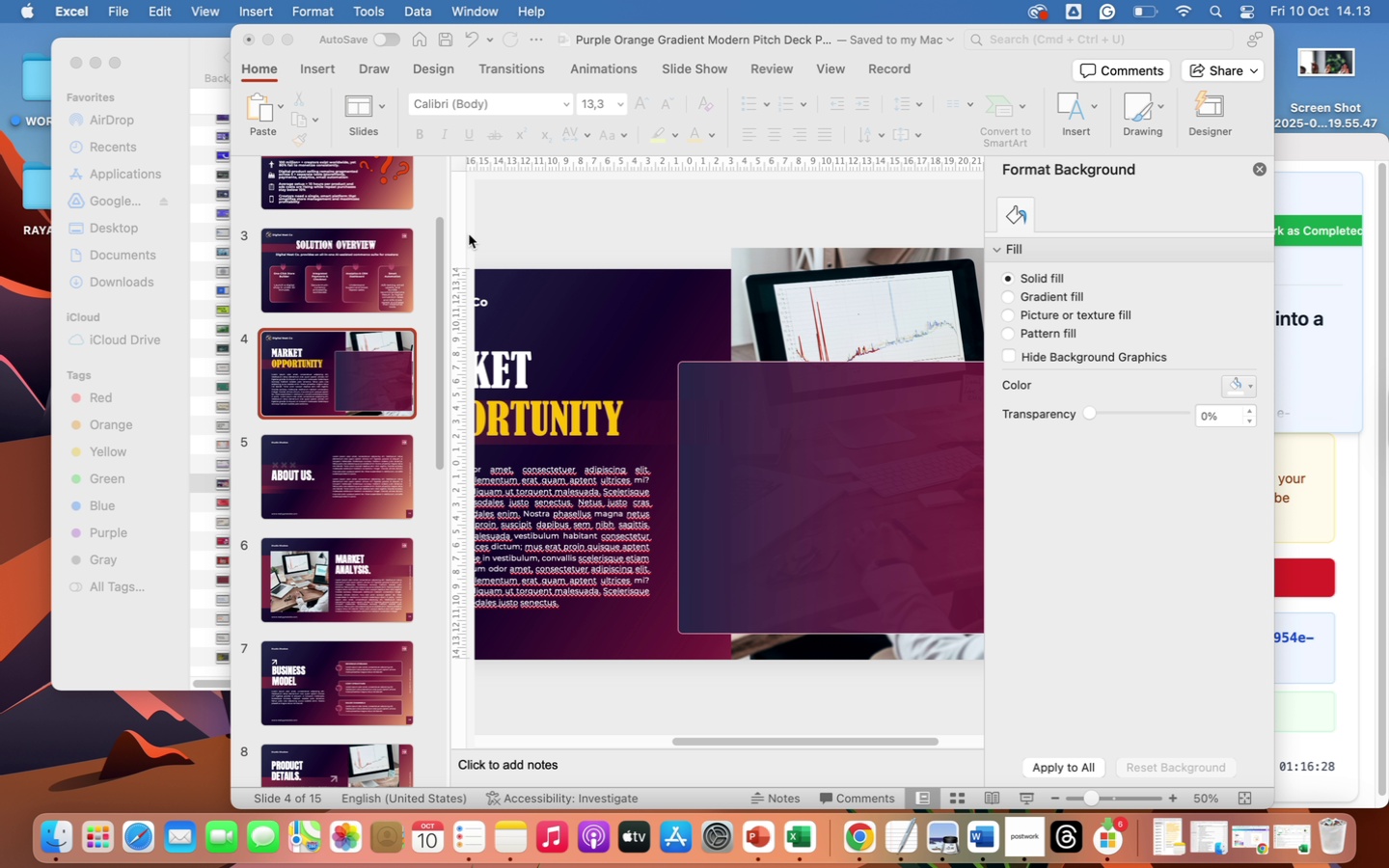 
left_click([601, 309])
 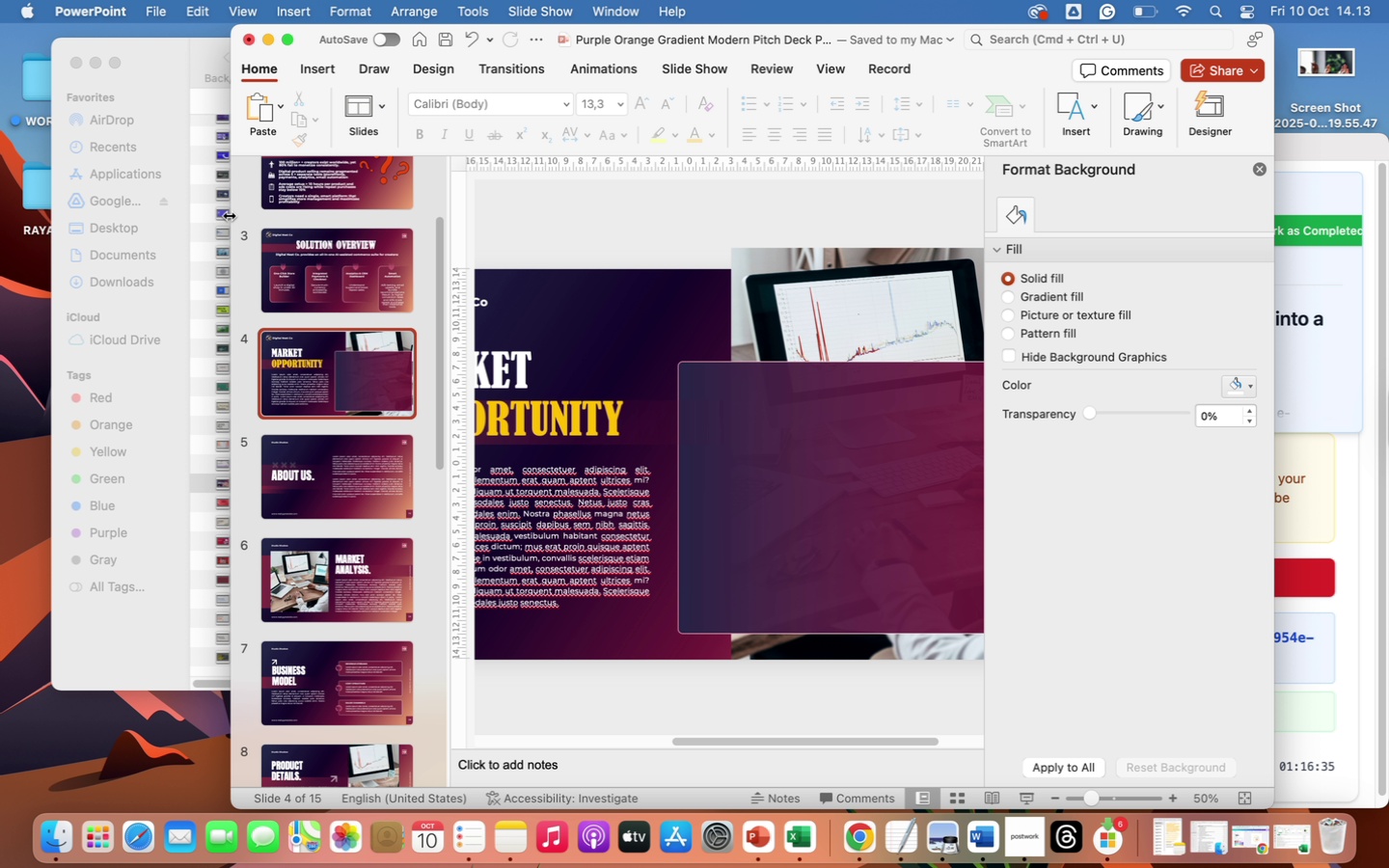 
left_click_drag(start_coordinate=[229, 215], to_coordinate=[0, 212])
 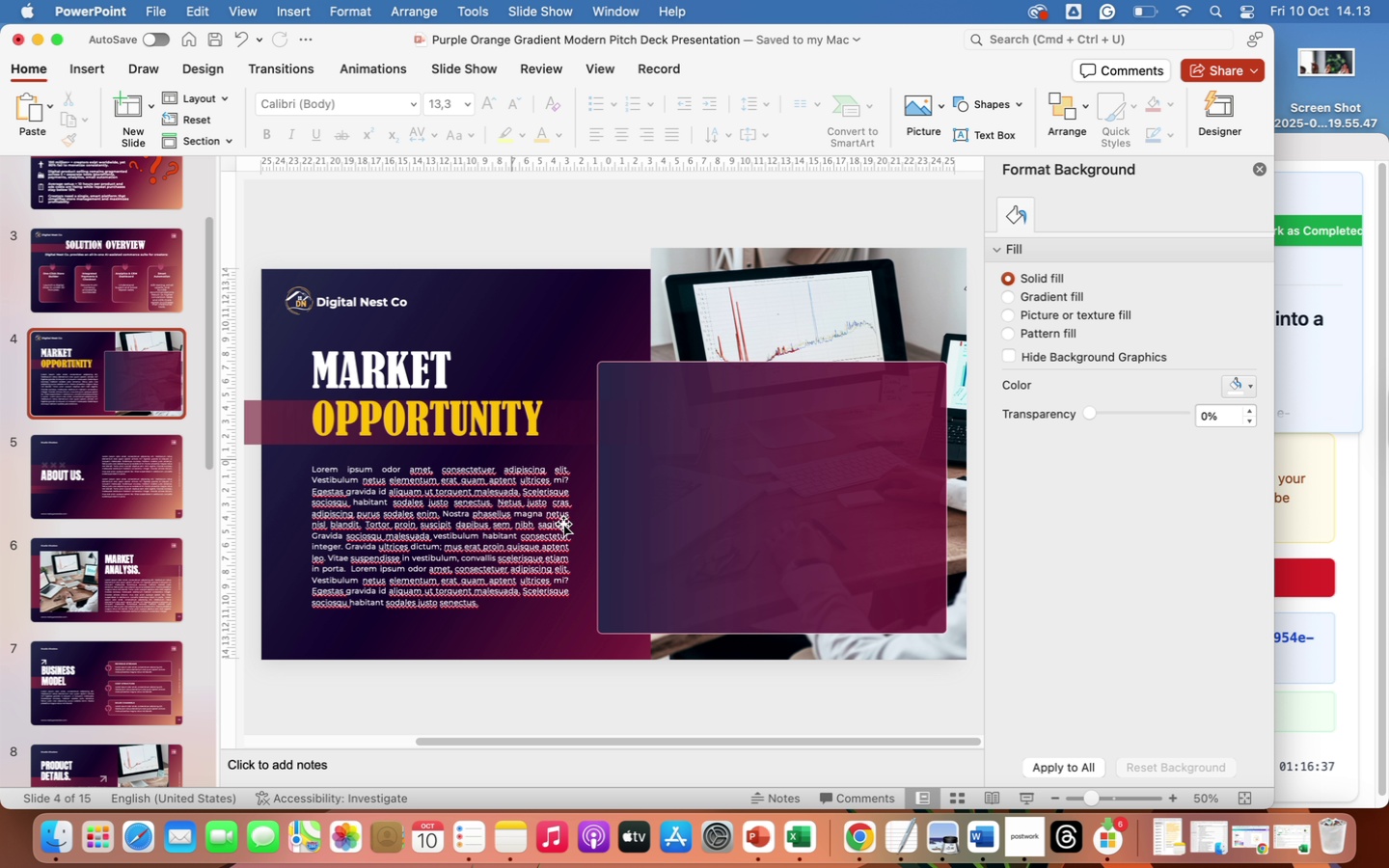 
scroll: coordinate [566, 533], scroll_direction: down, amount: 11.0
 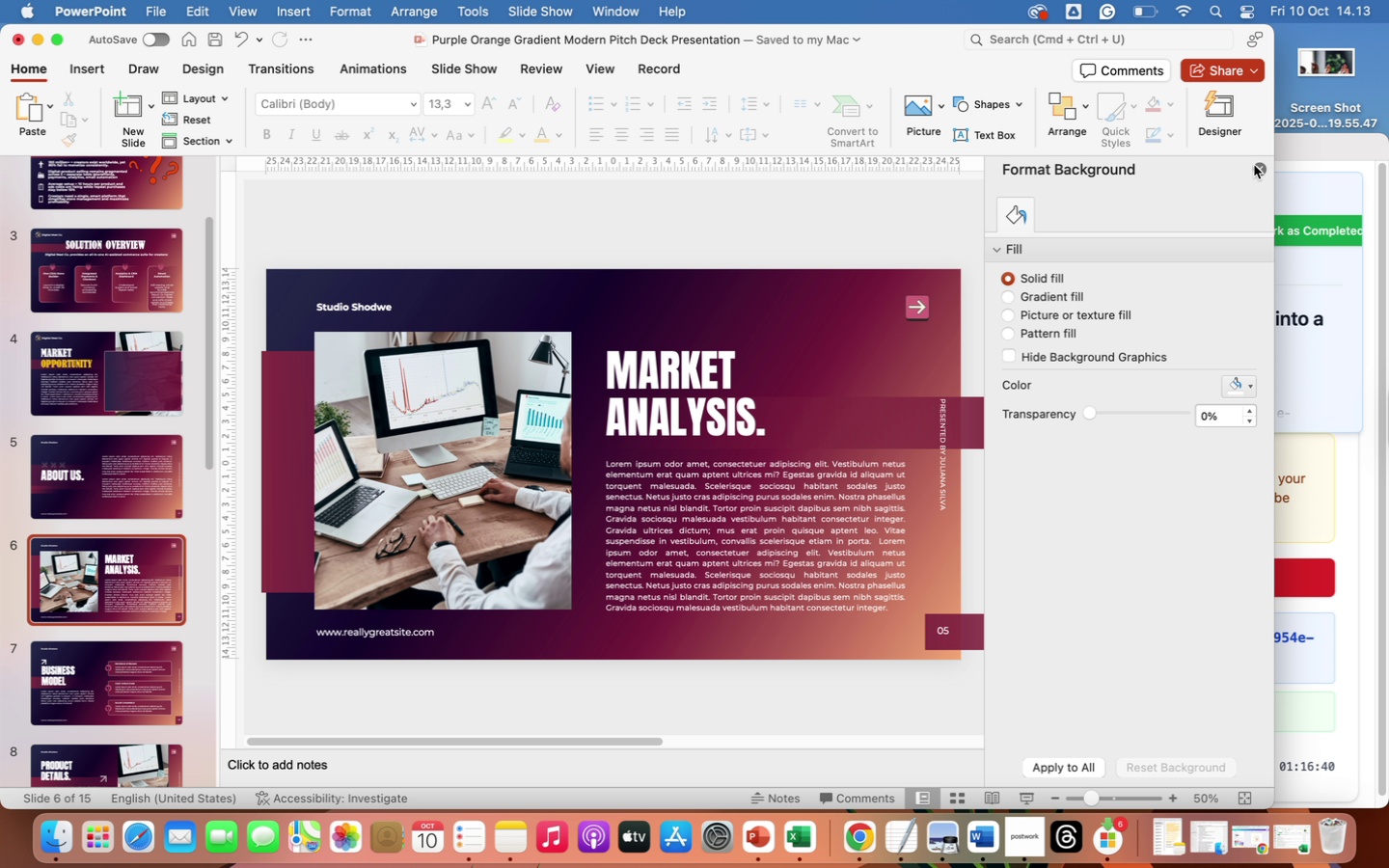 
left_click([1259, 169])
 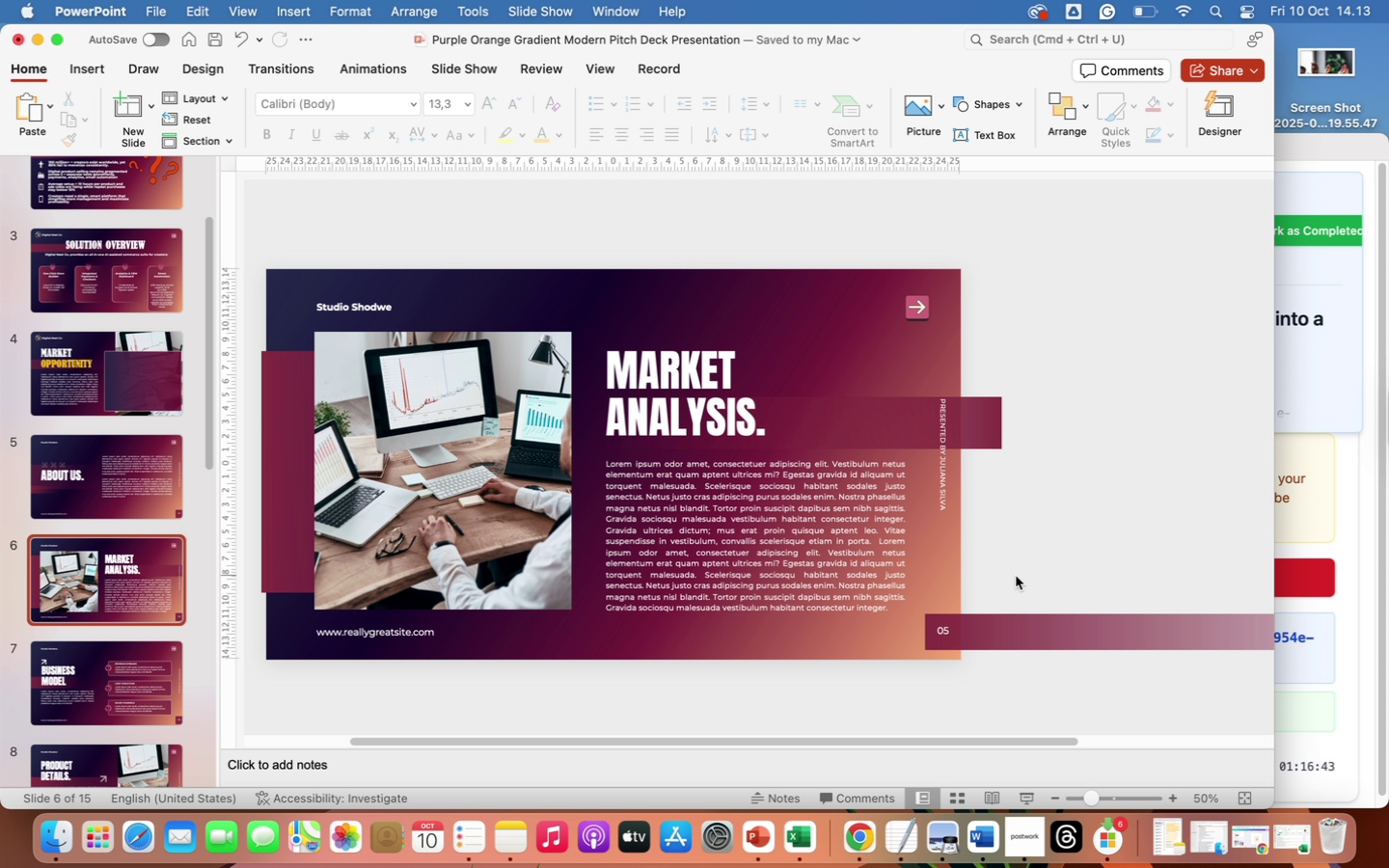 
left_click([1008, 623])
 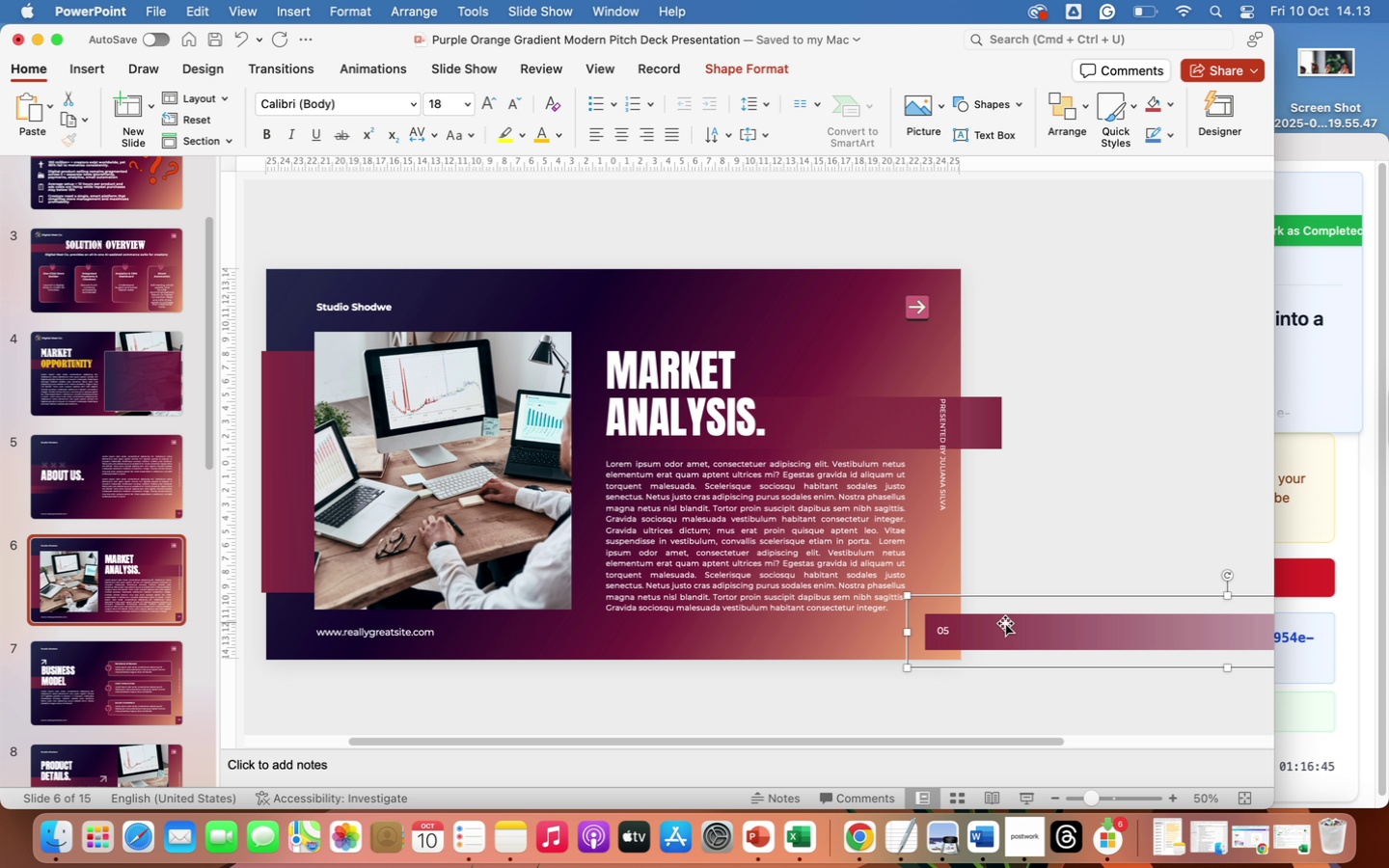 
hold_key(key=ShiftLeft, duration=1.63)
left_click([948, 635])
 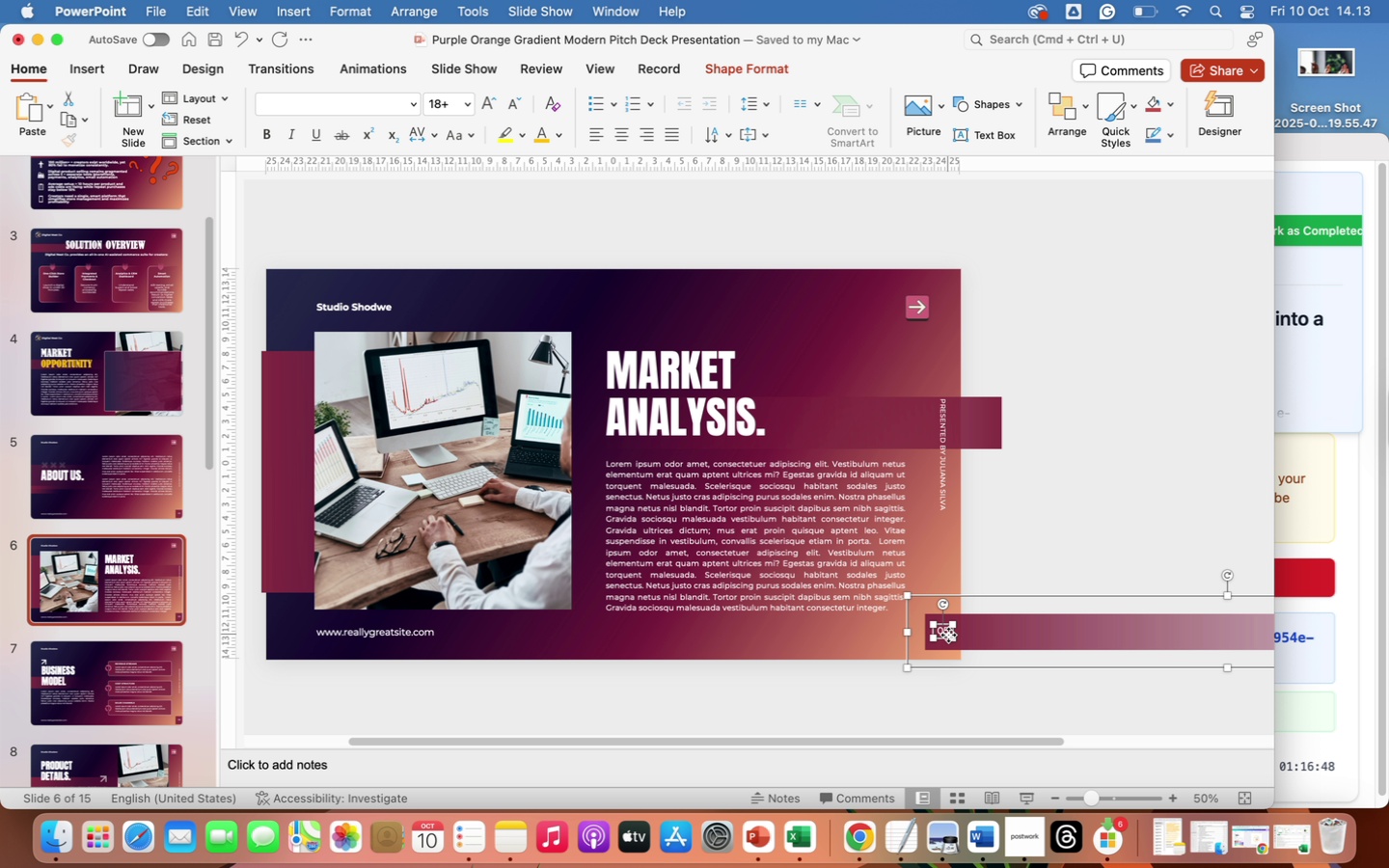 
key(Backspace)
 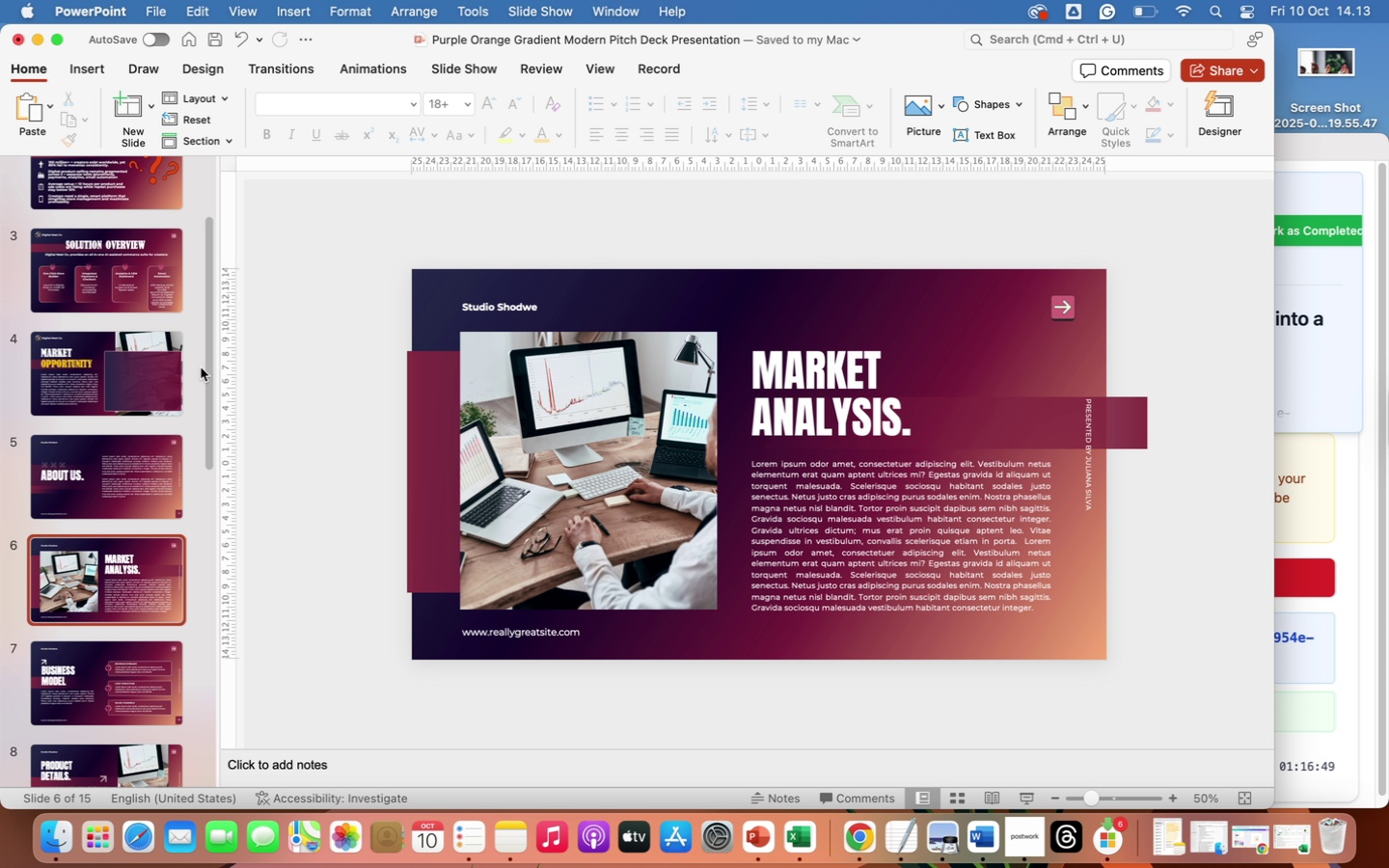 
left_click([133, 379])
 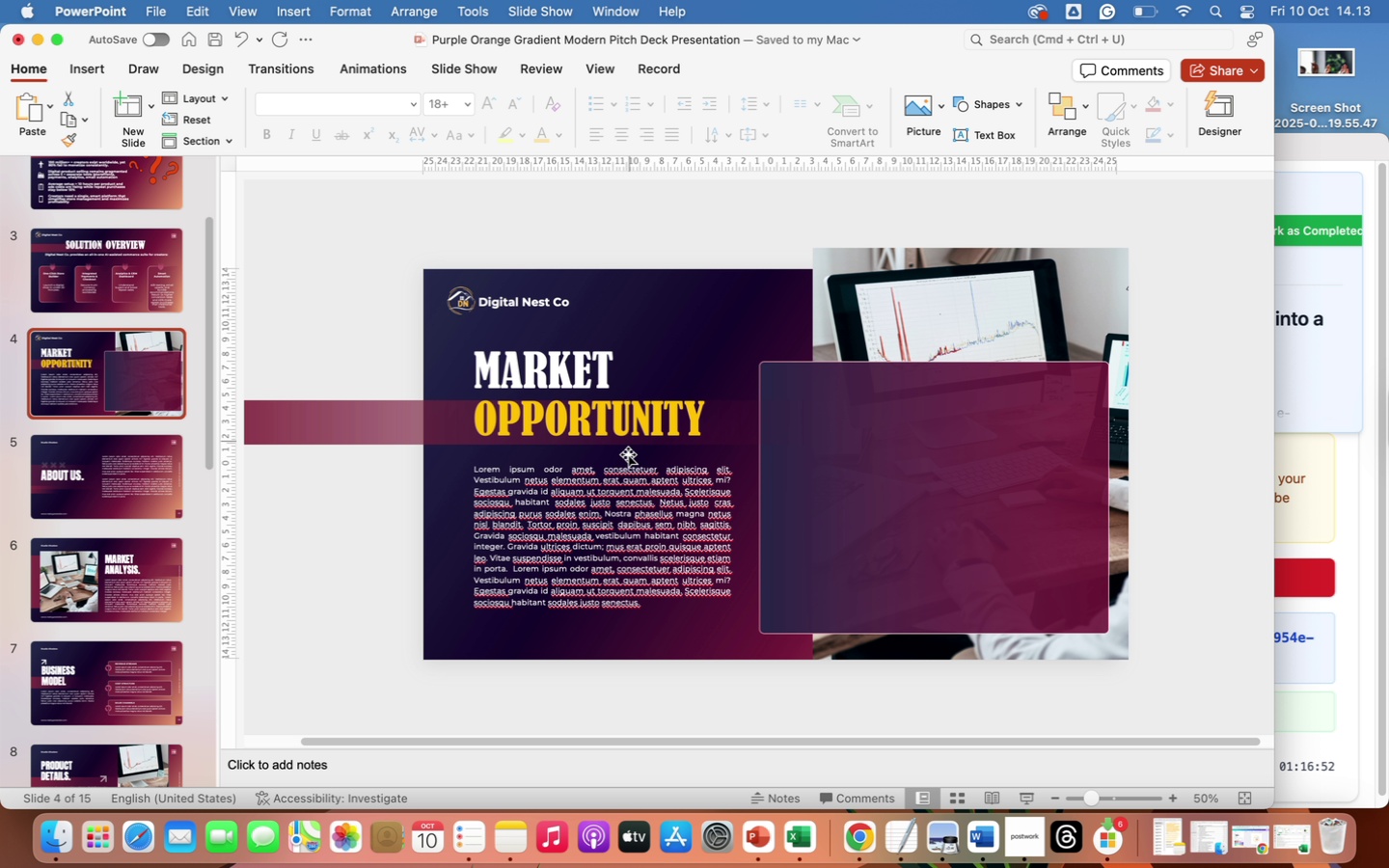 
left_click([614, 491])
 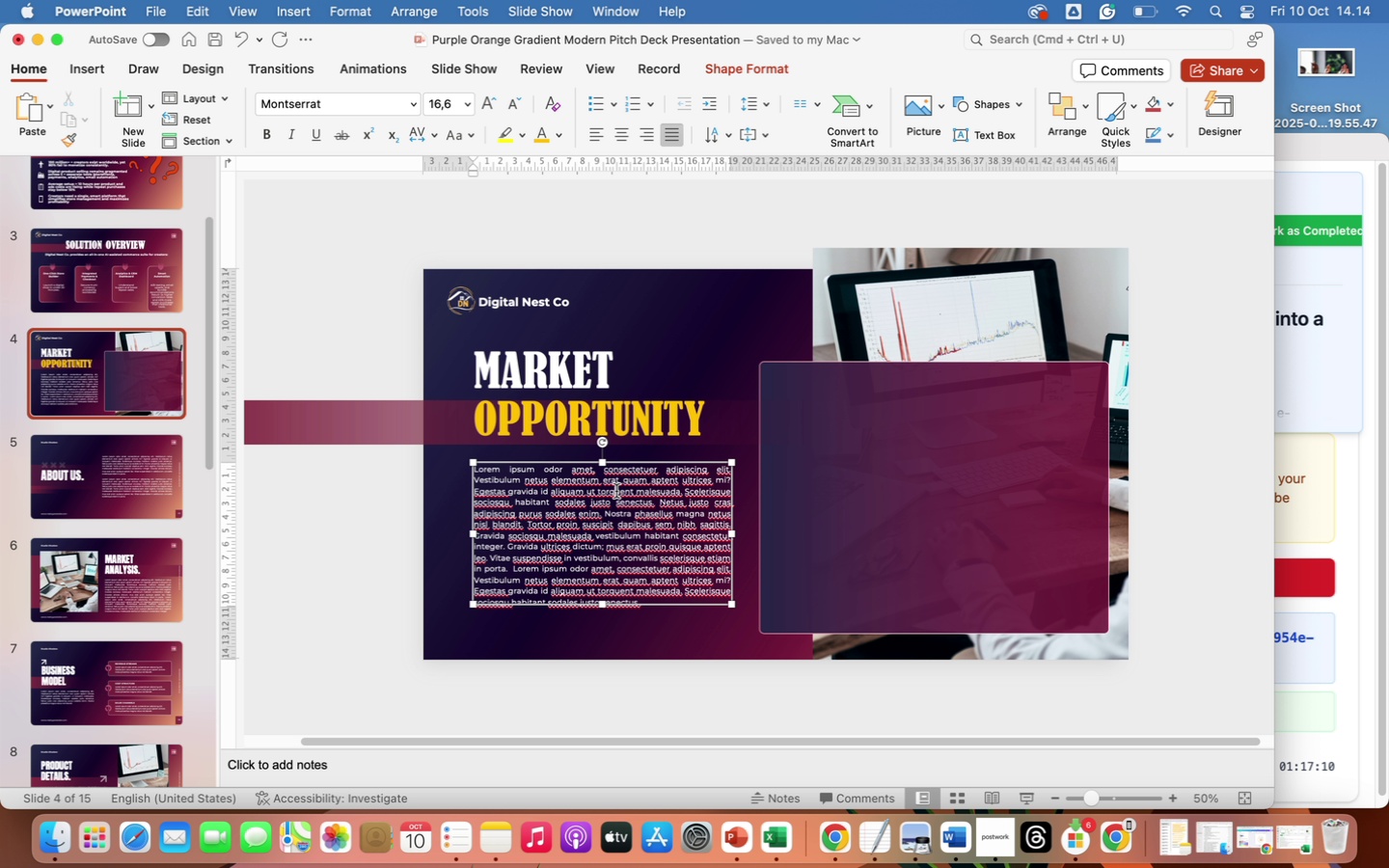 
wait(23.0)
 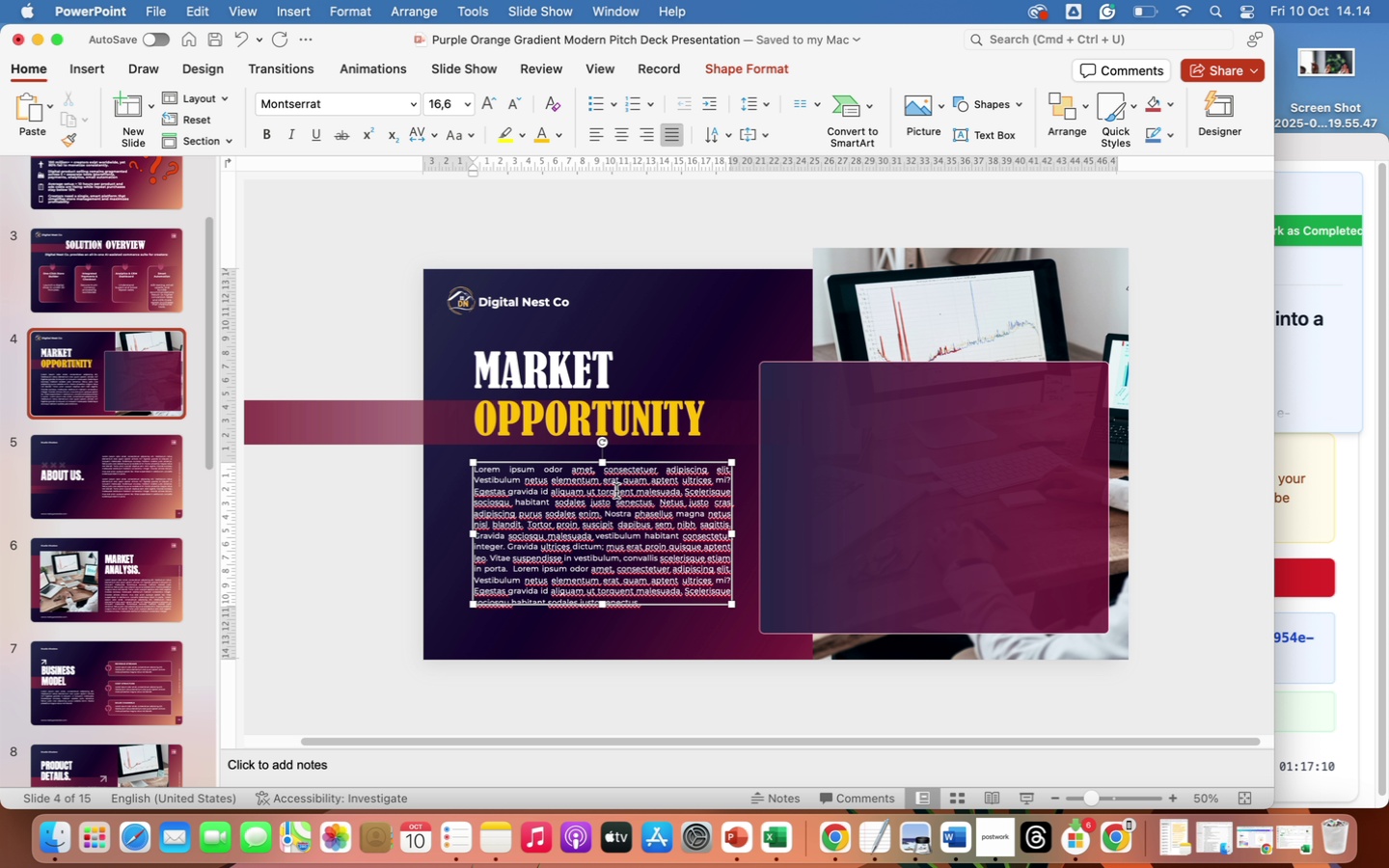 
left_click([100, 68])
 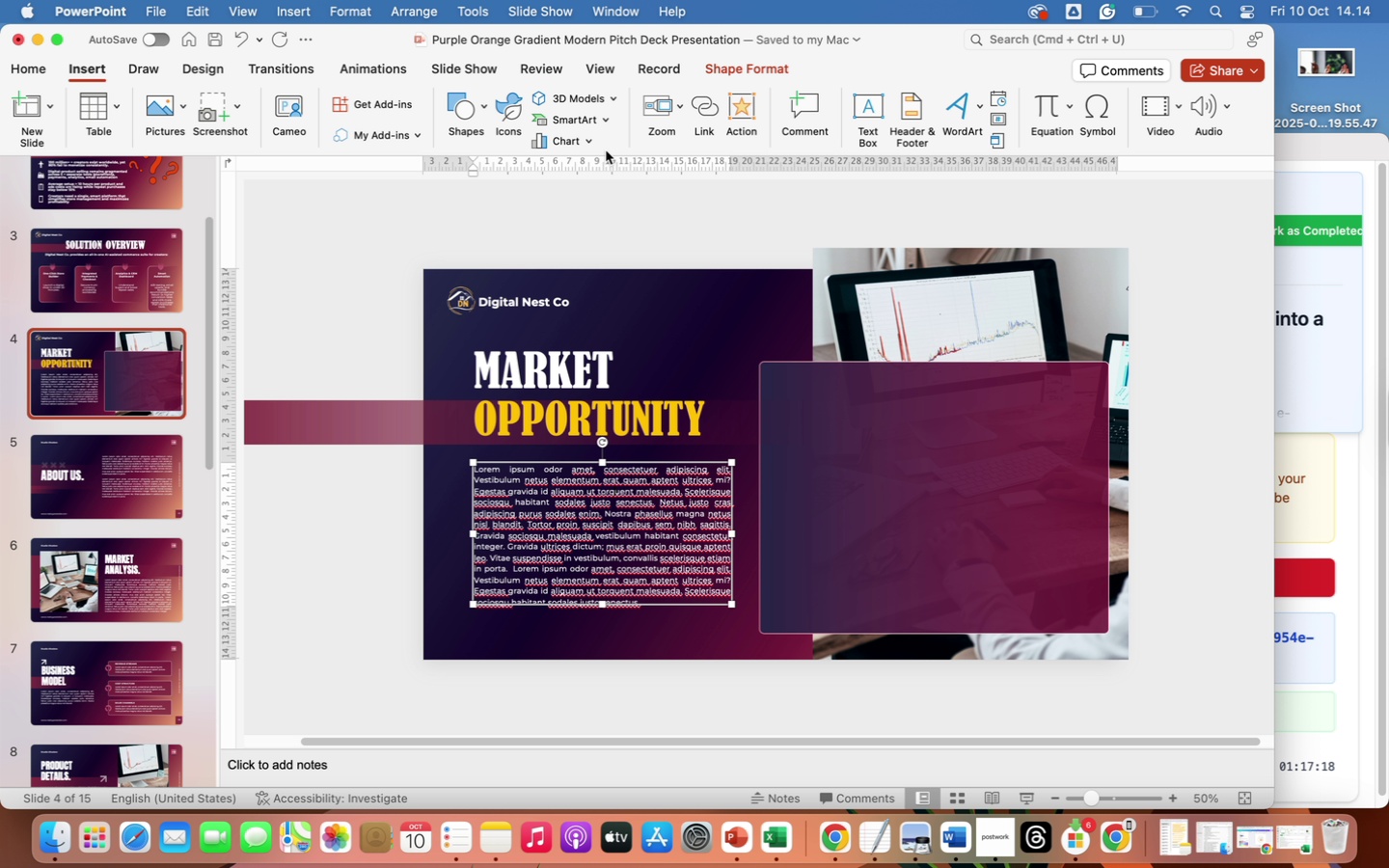 
left_click([587, 137])
 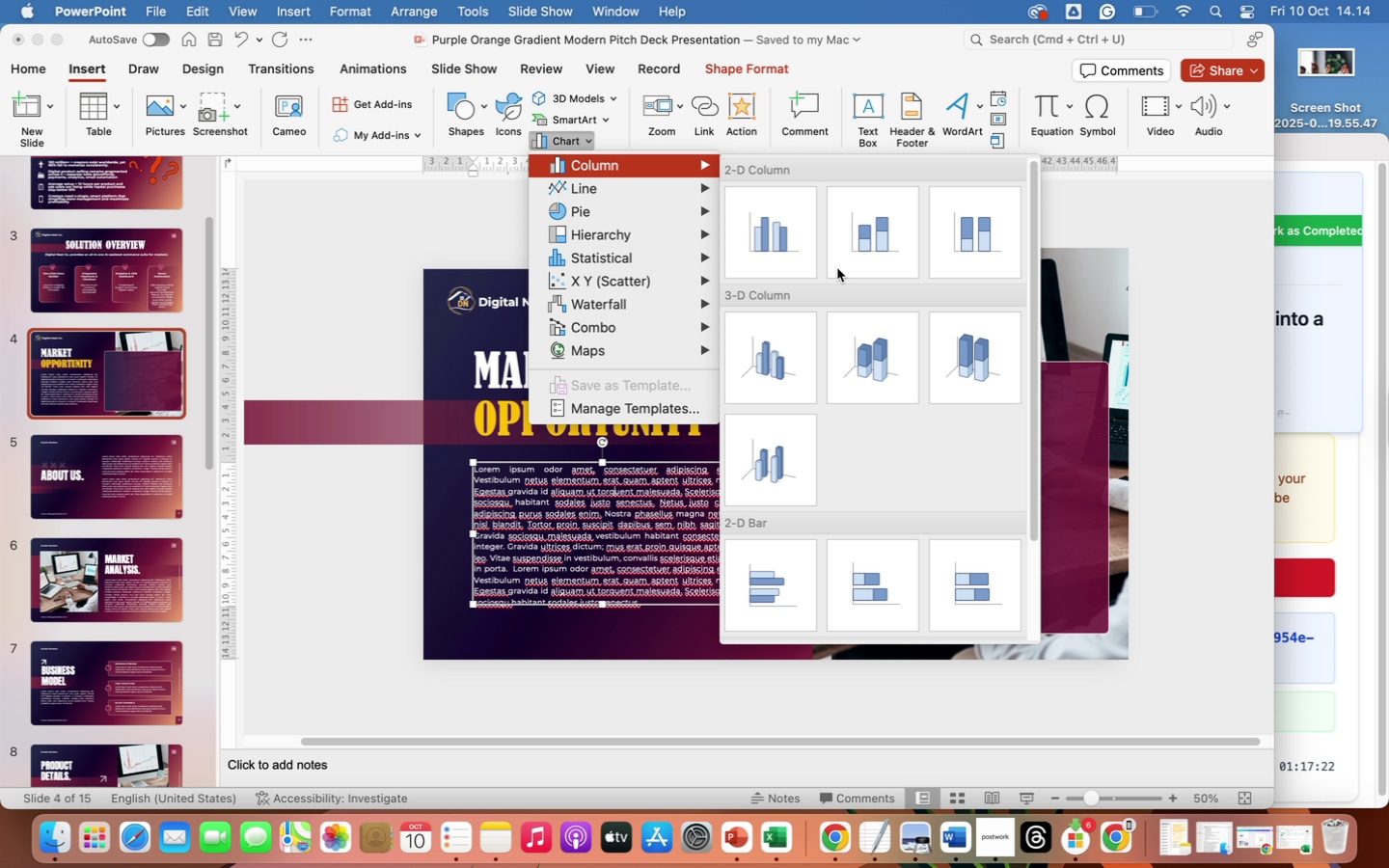 
wait(8.08)
 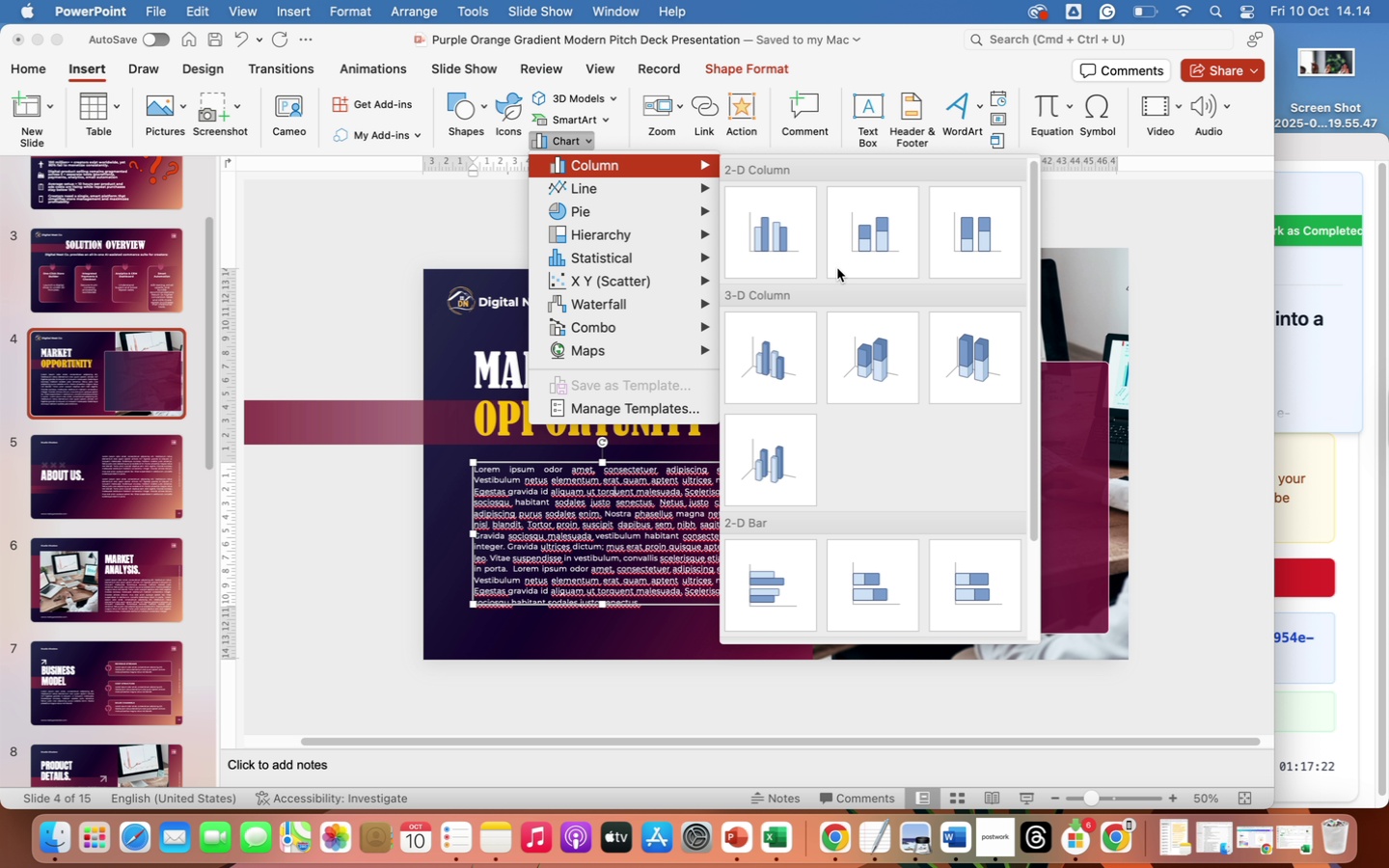 
scroll: coordinate [759, 576], scroll_direction: down, amount: 25.0
 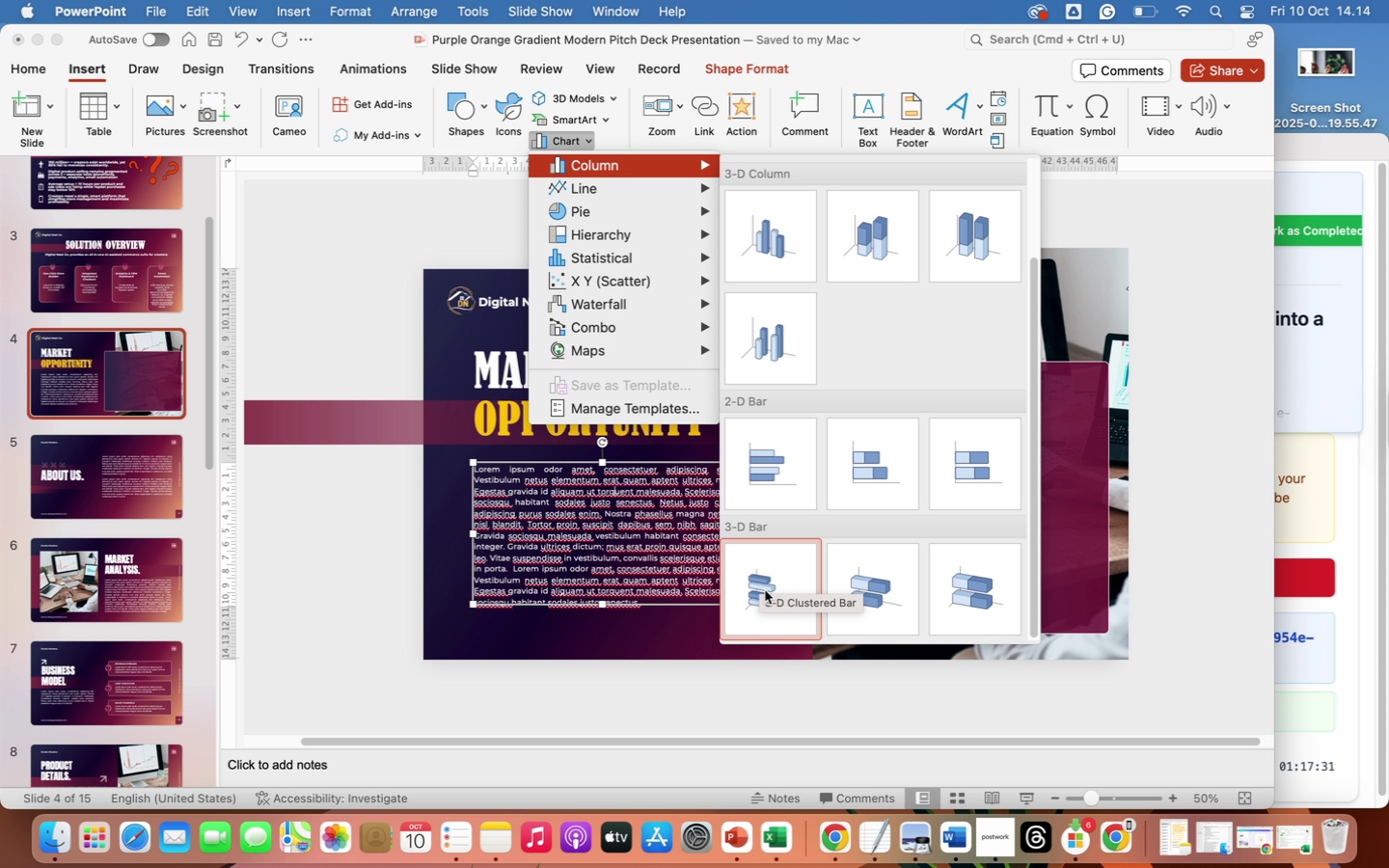 
left_click([765, 591])
 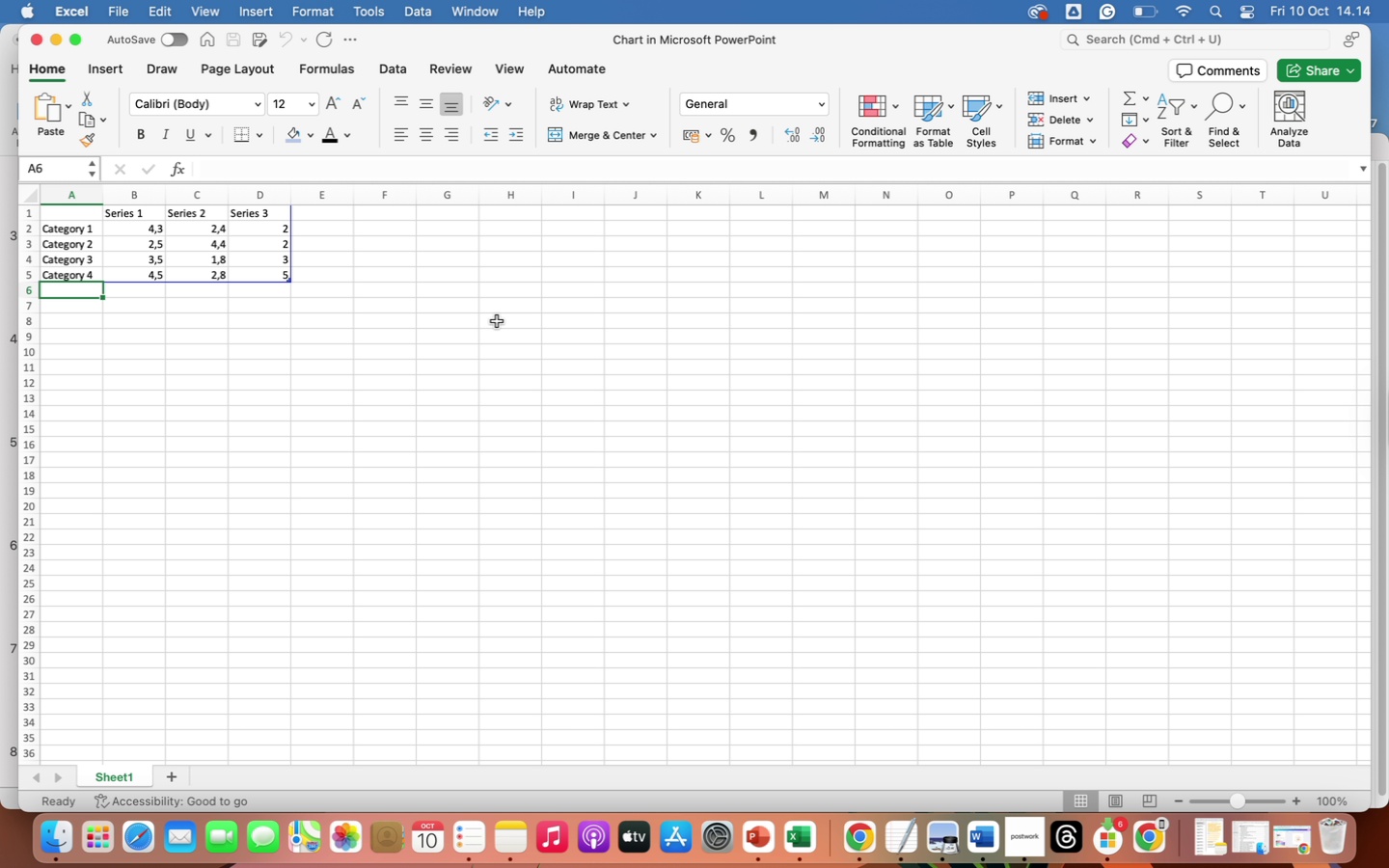 
wait(5.42)
 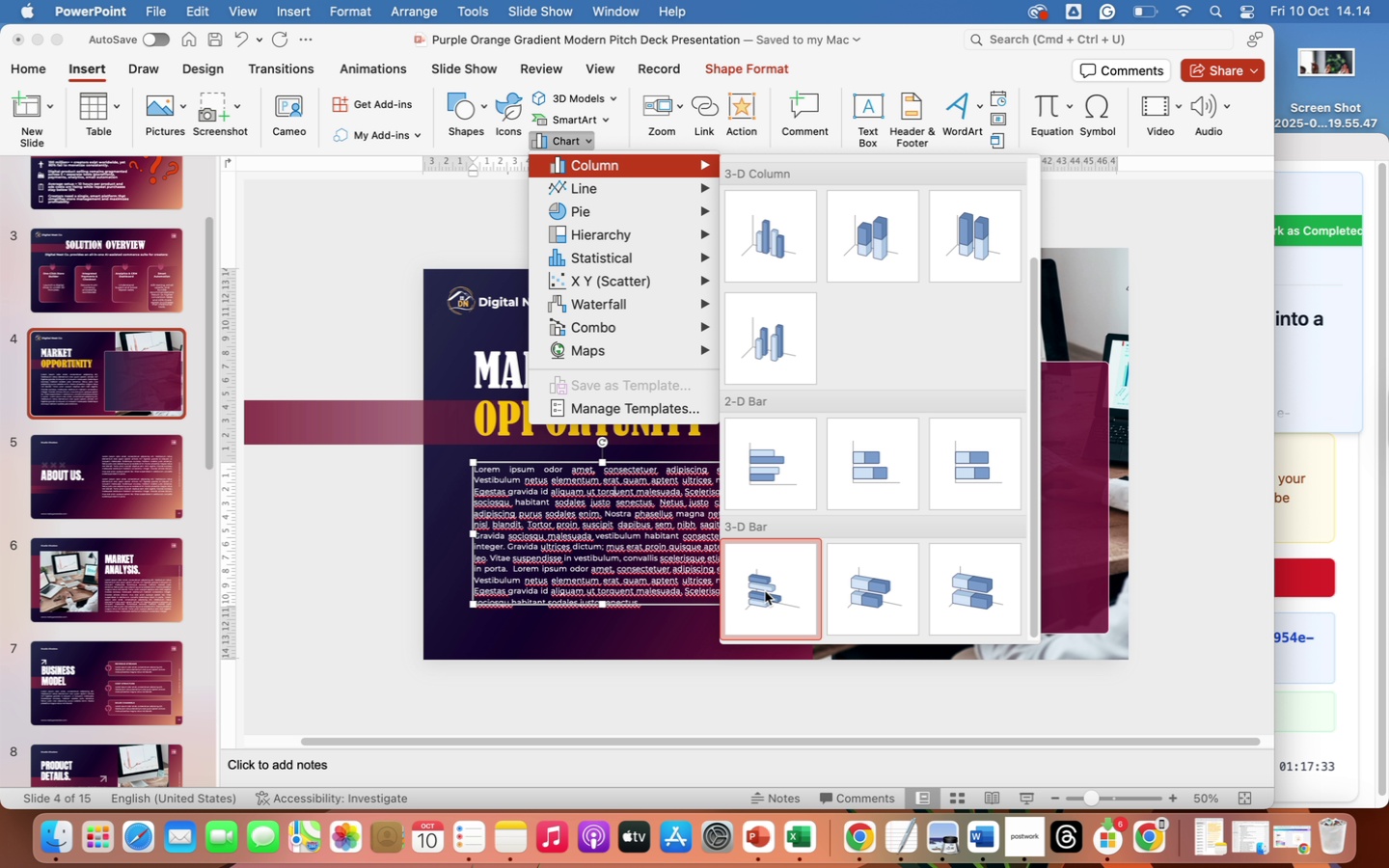 
left_click_drag(start_coordinate=[281, 211], to_coordinate=[280, 290])
 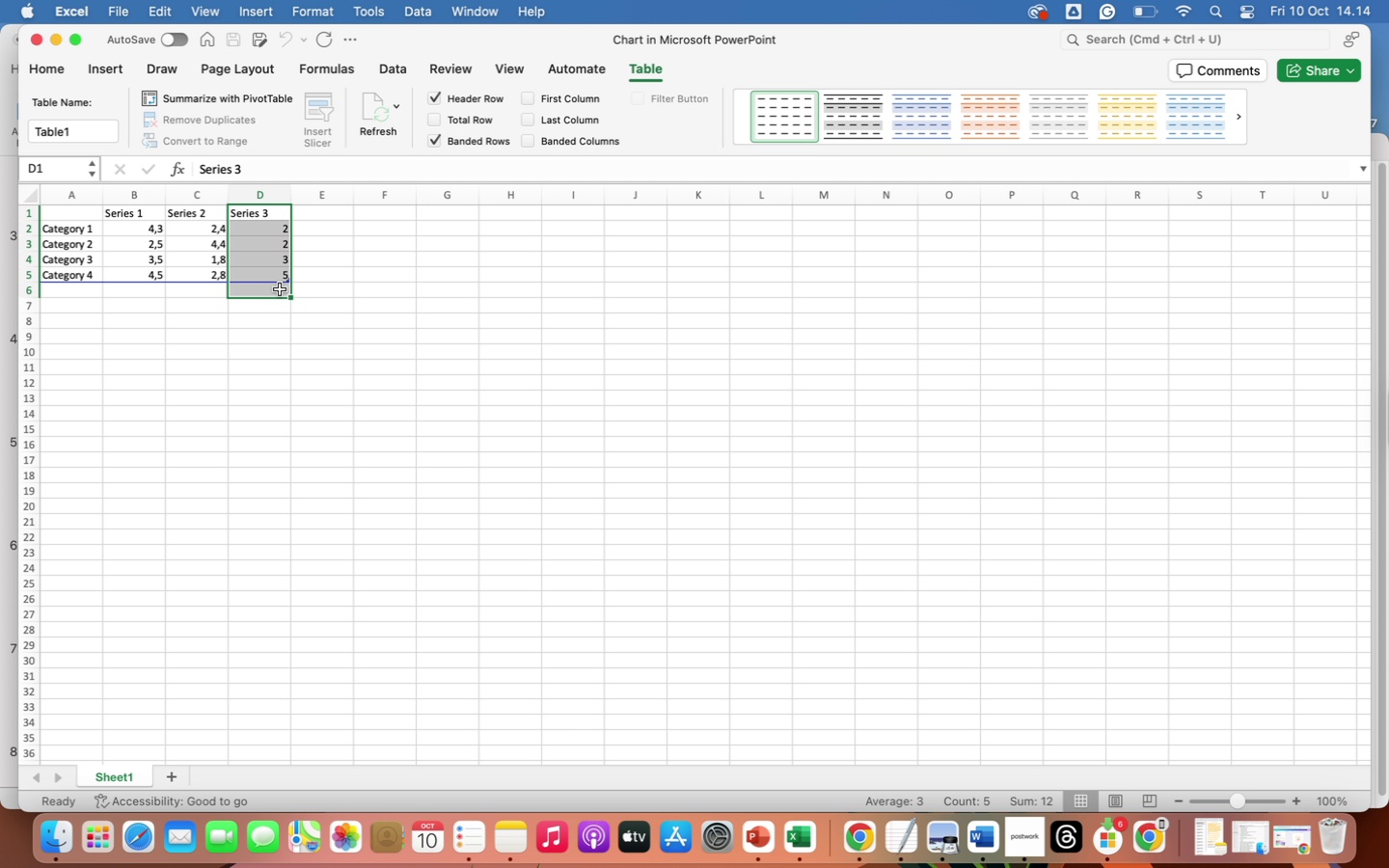 
key(Backspace)
 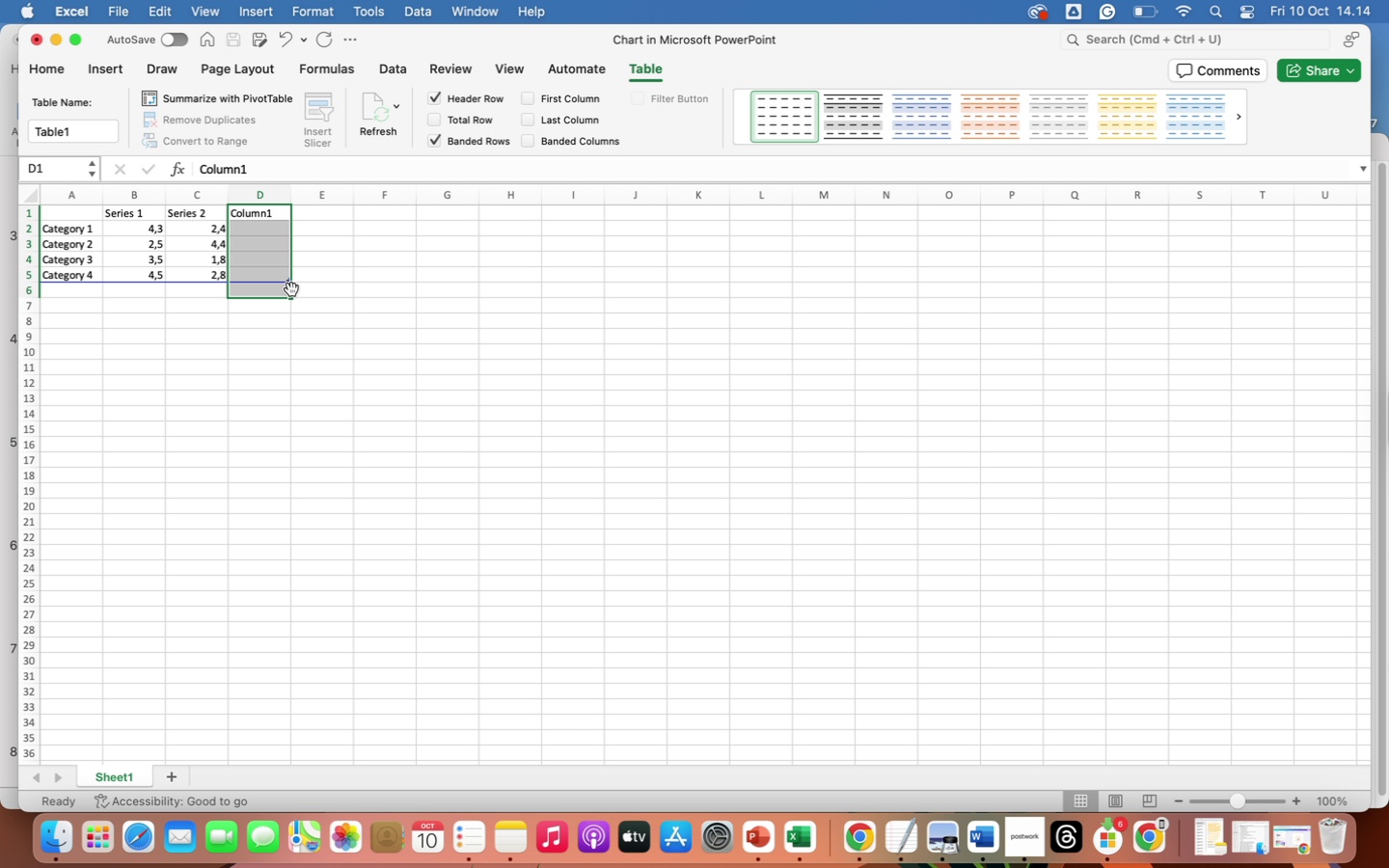 
left_click([381, 290])
 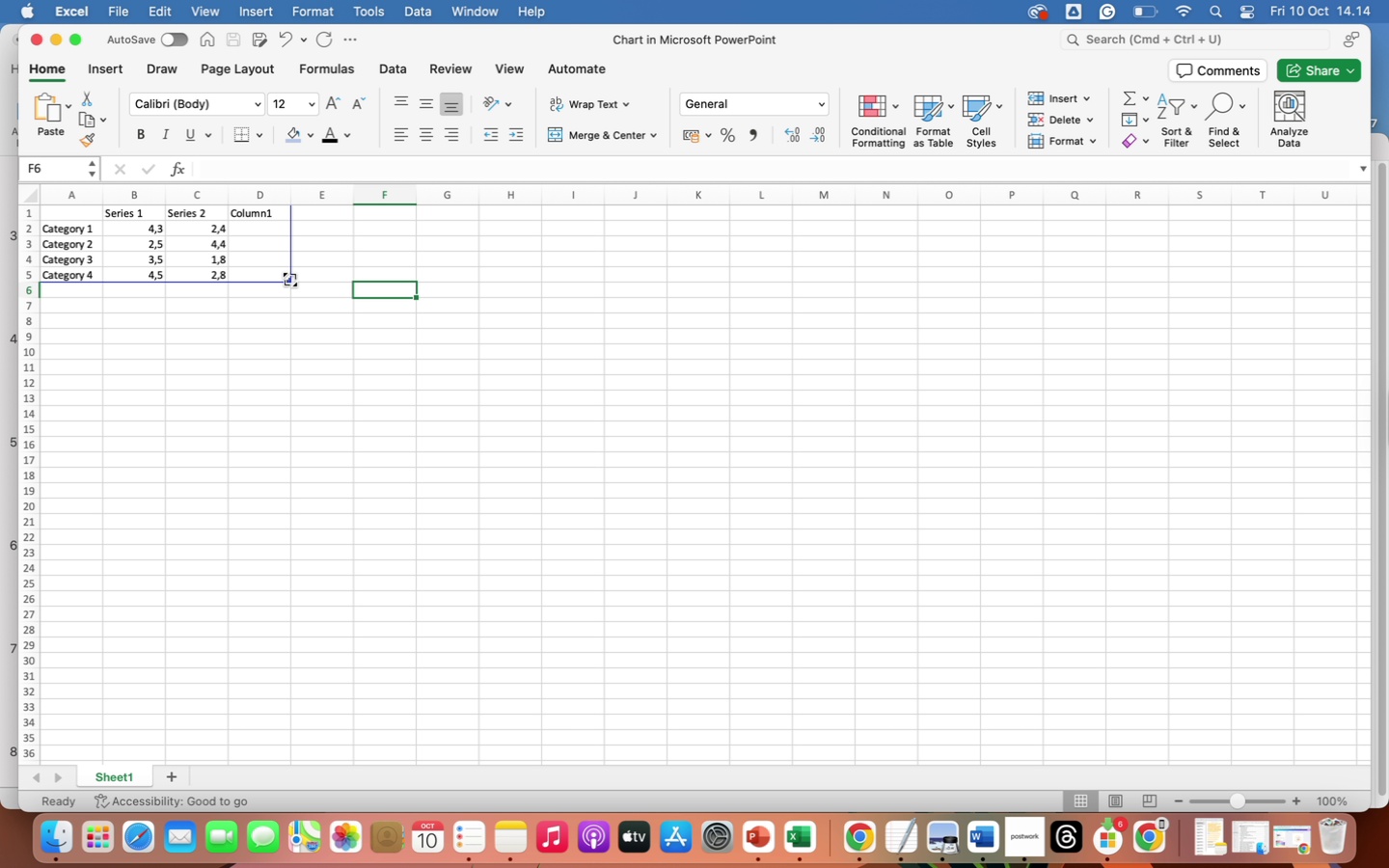 
left_click_drag(start_coordinate=[290, 280], to_coordinate=[230, 276])
 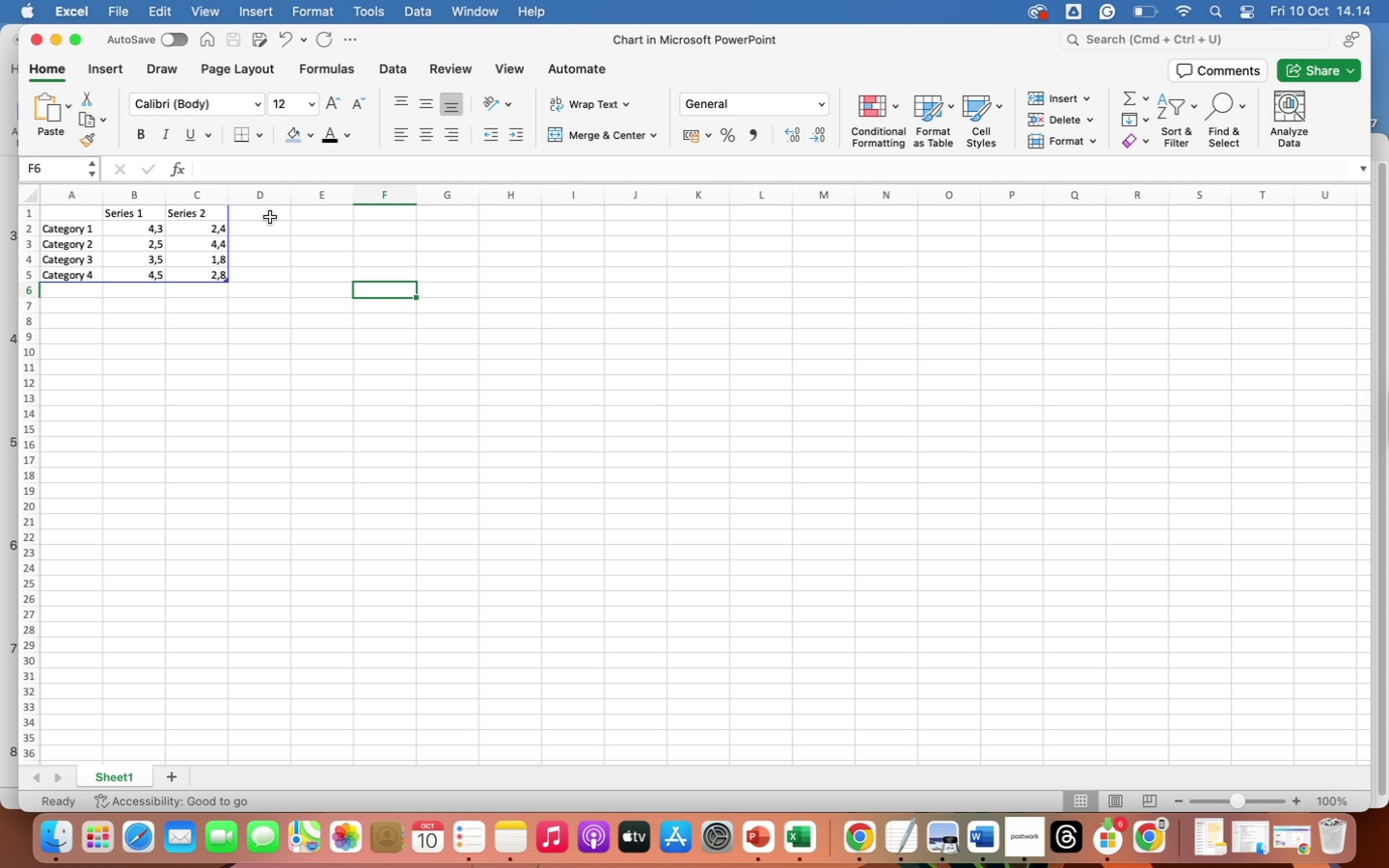 
left_click([270, 218])
 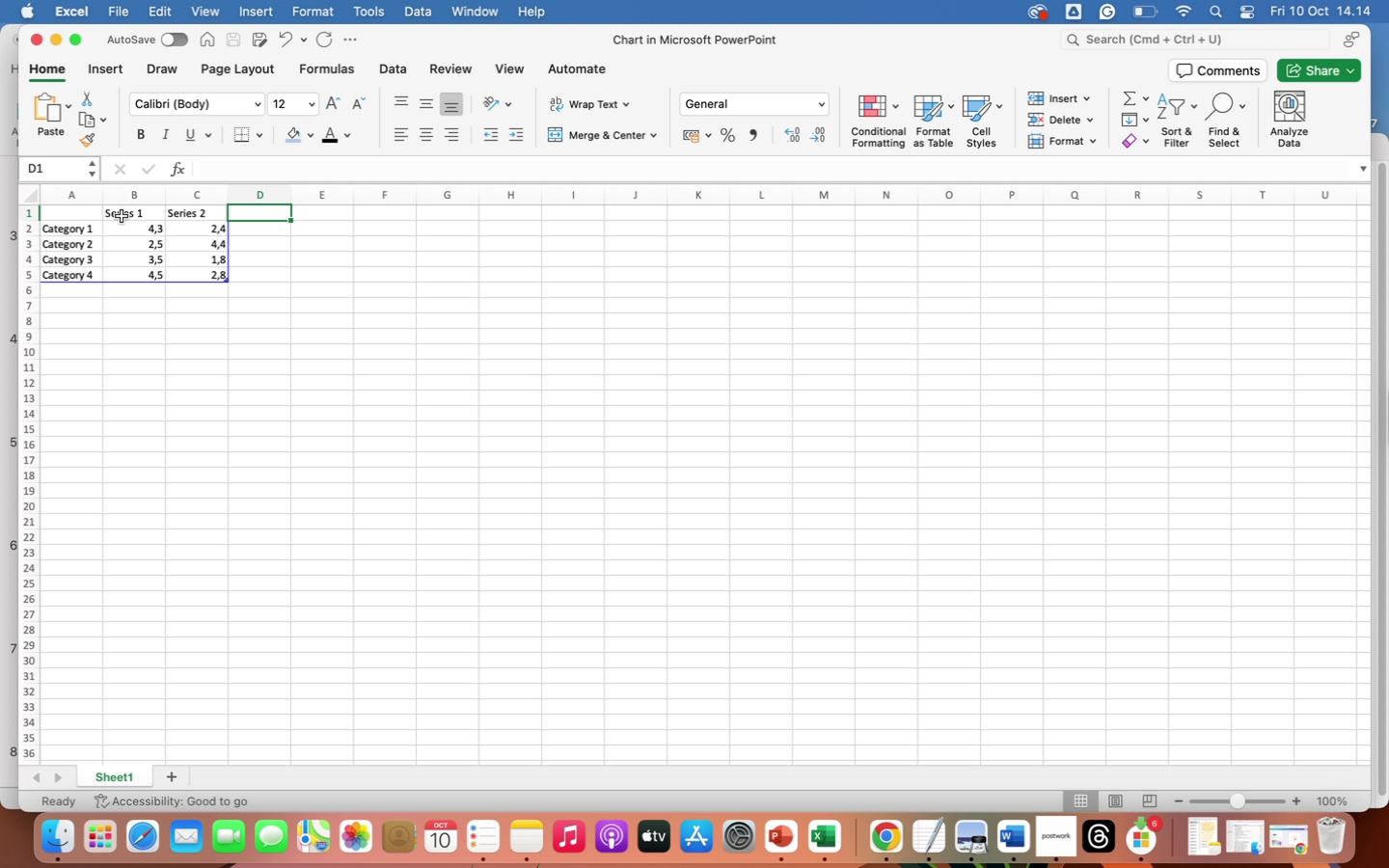 
left_click([123, 216])
 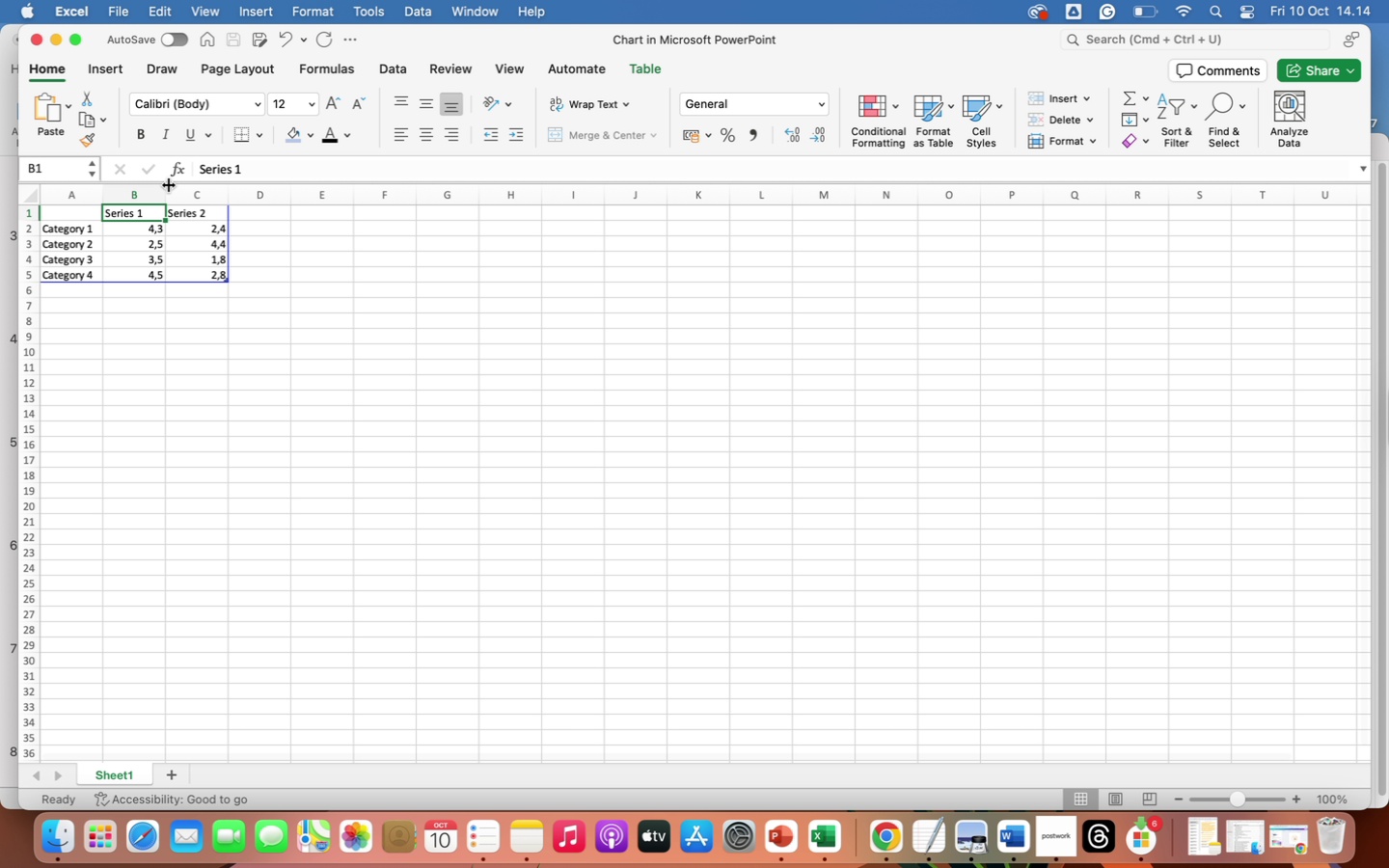 
left_click_drag(start_coordinate=[168, 189], to_coordinate=[185, 193])
 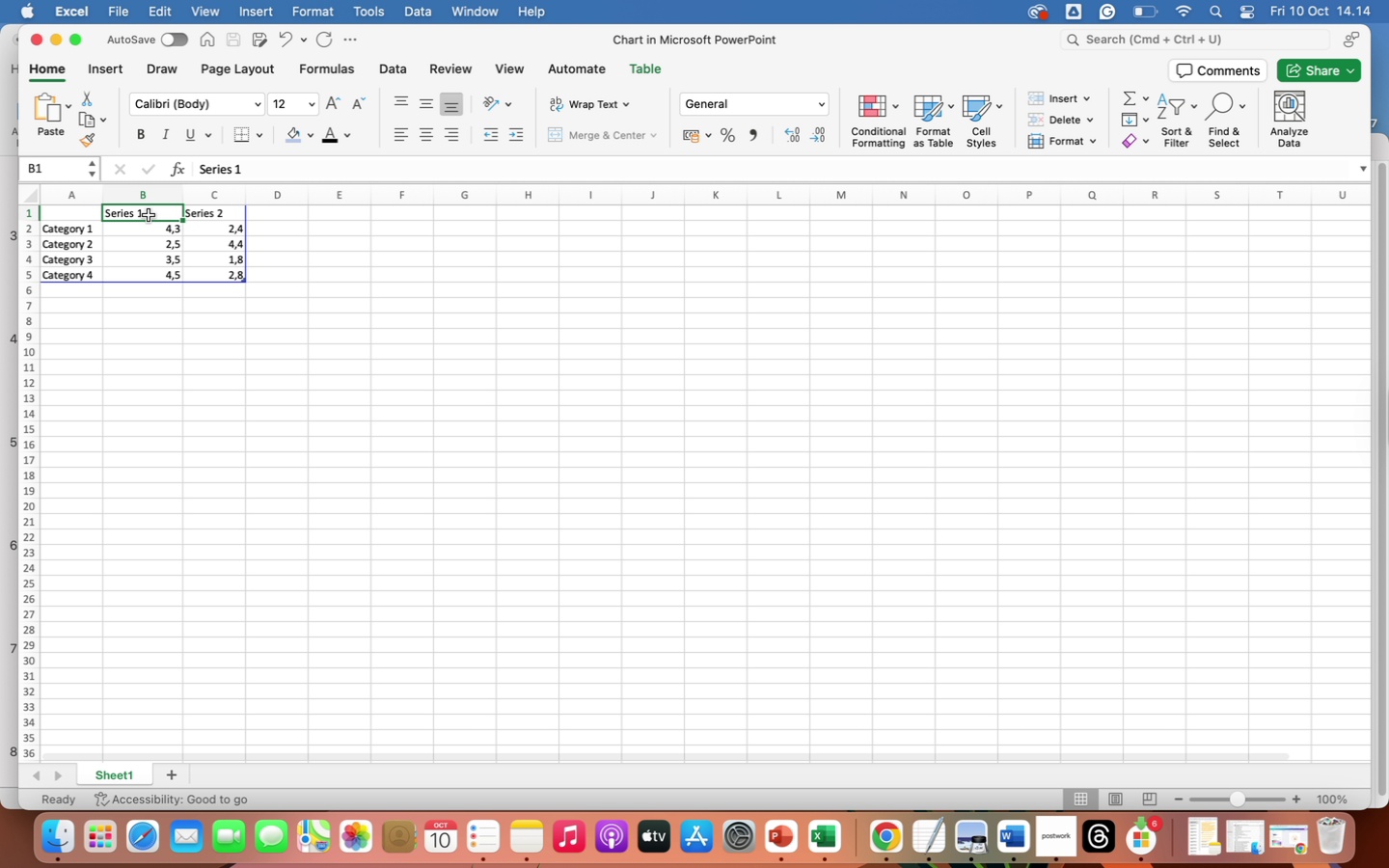 
type(@)
key(Backspace)
key(Backspace)
type(2024)
 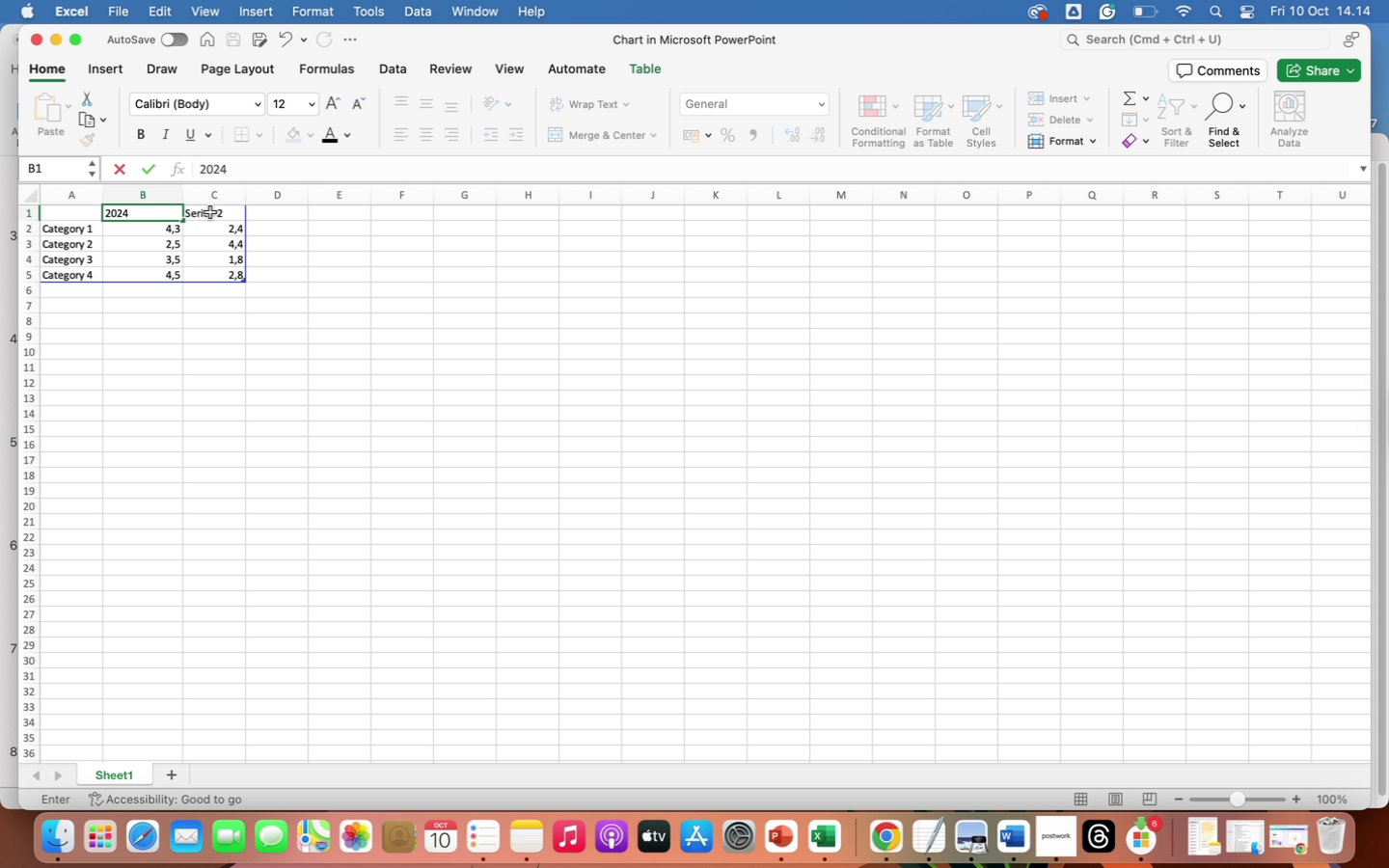 
left_click([210, 212])
 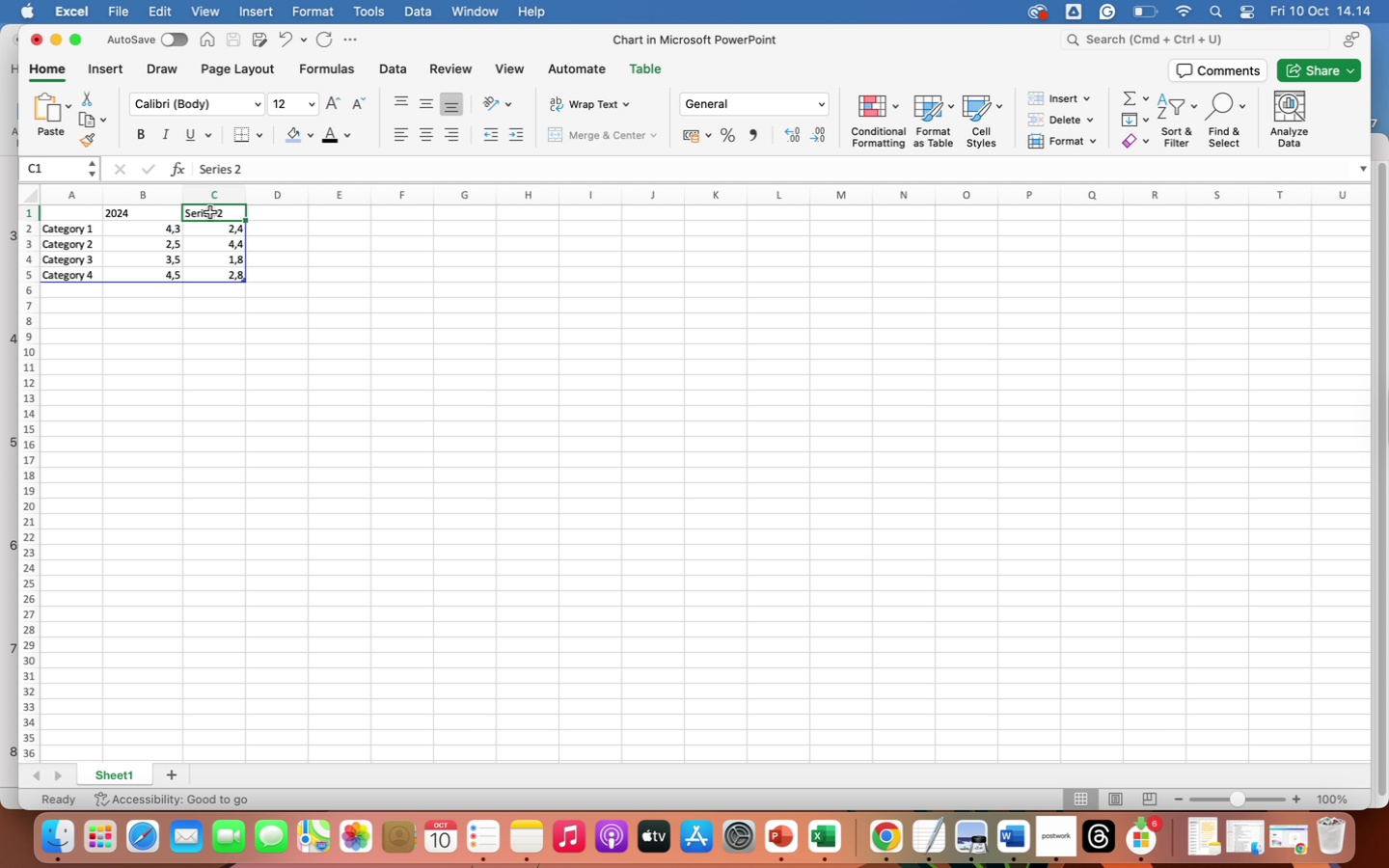 
type(2028)
 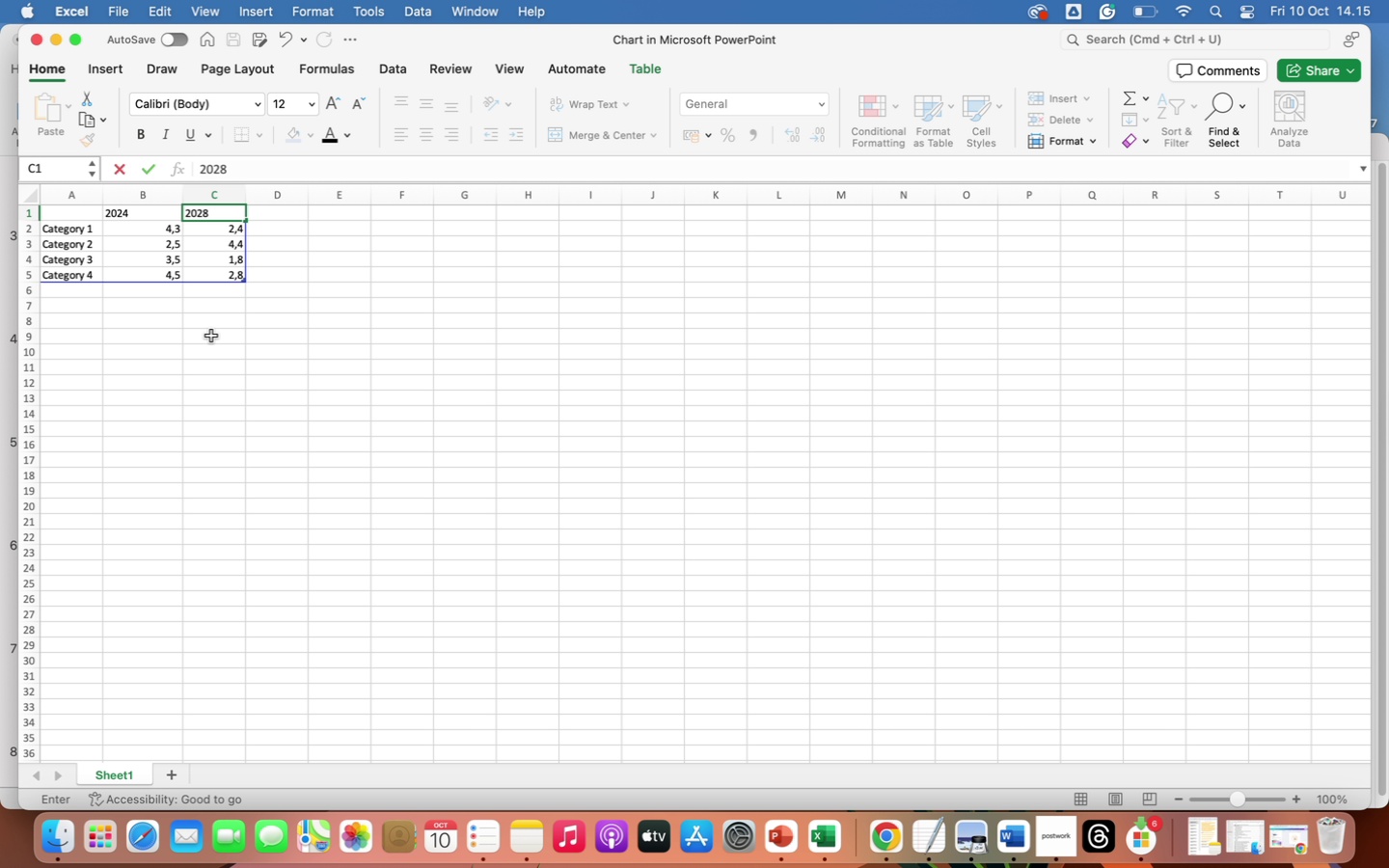 
left_click([214, 343])
 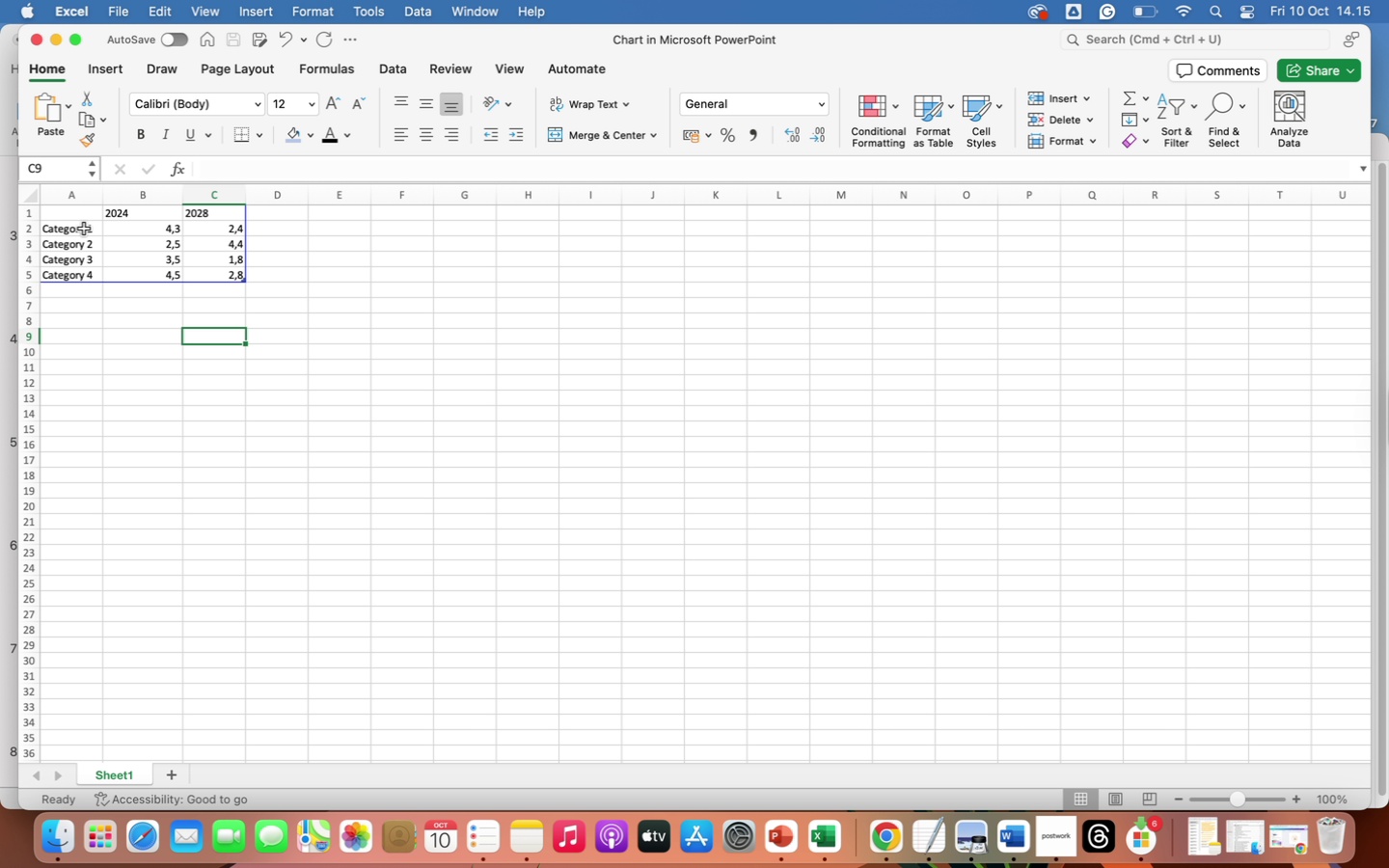 
left_click([84, 230])
 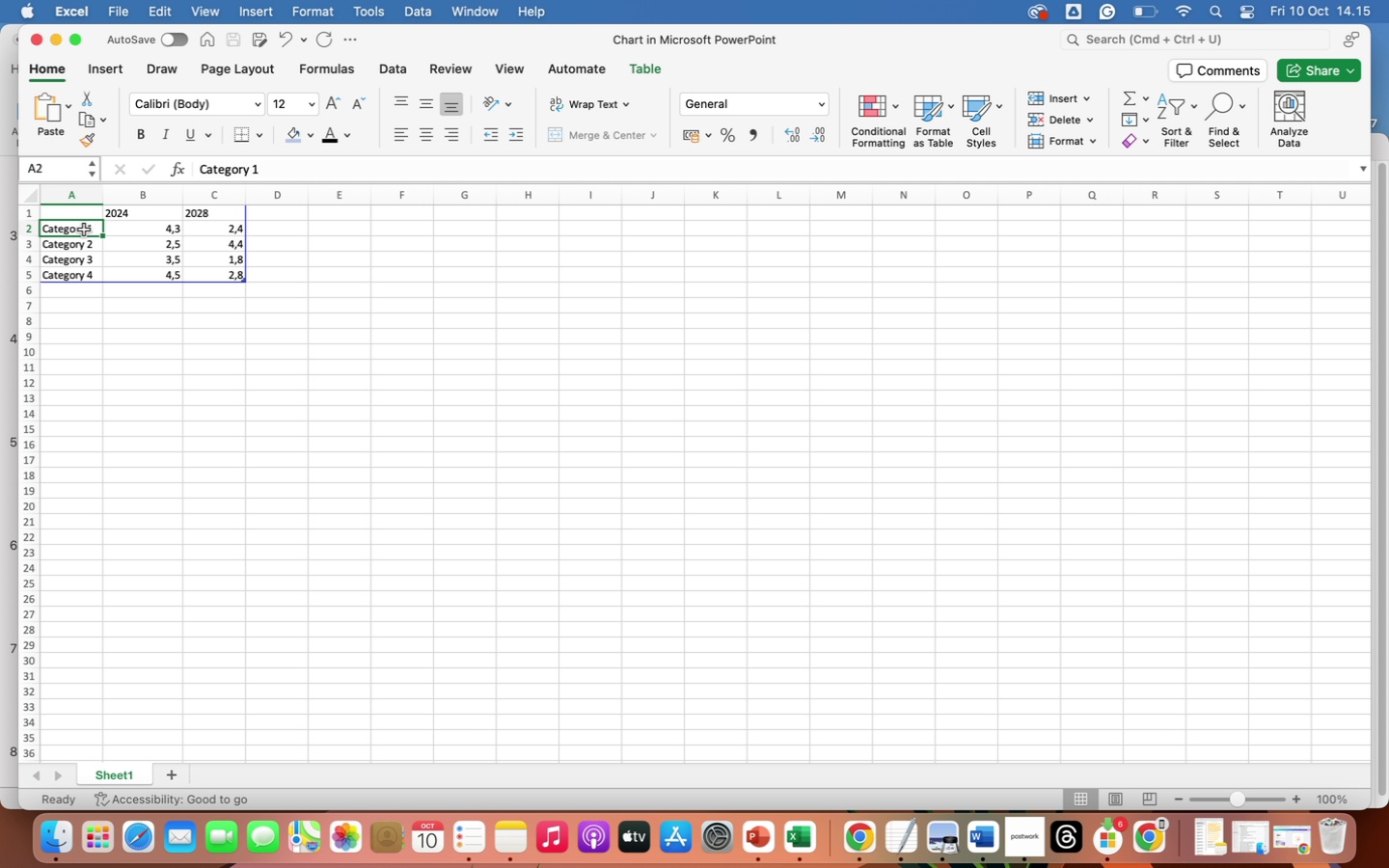 
wait(34.03)
 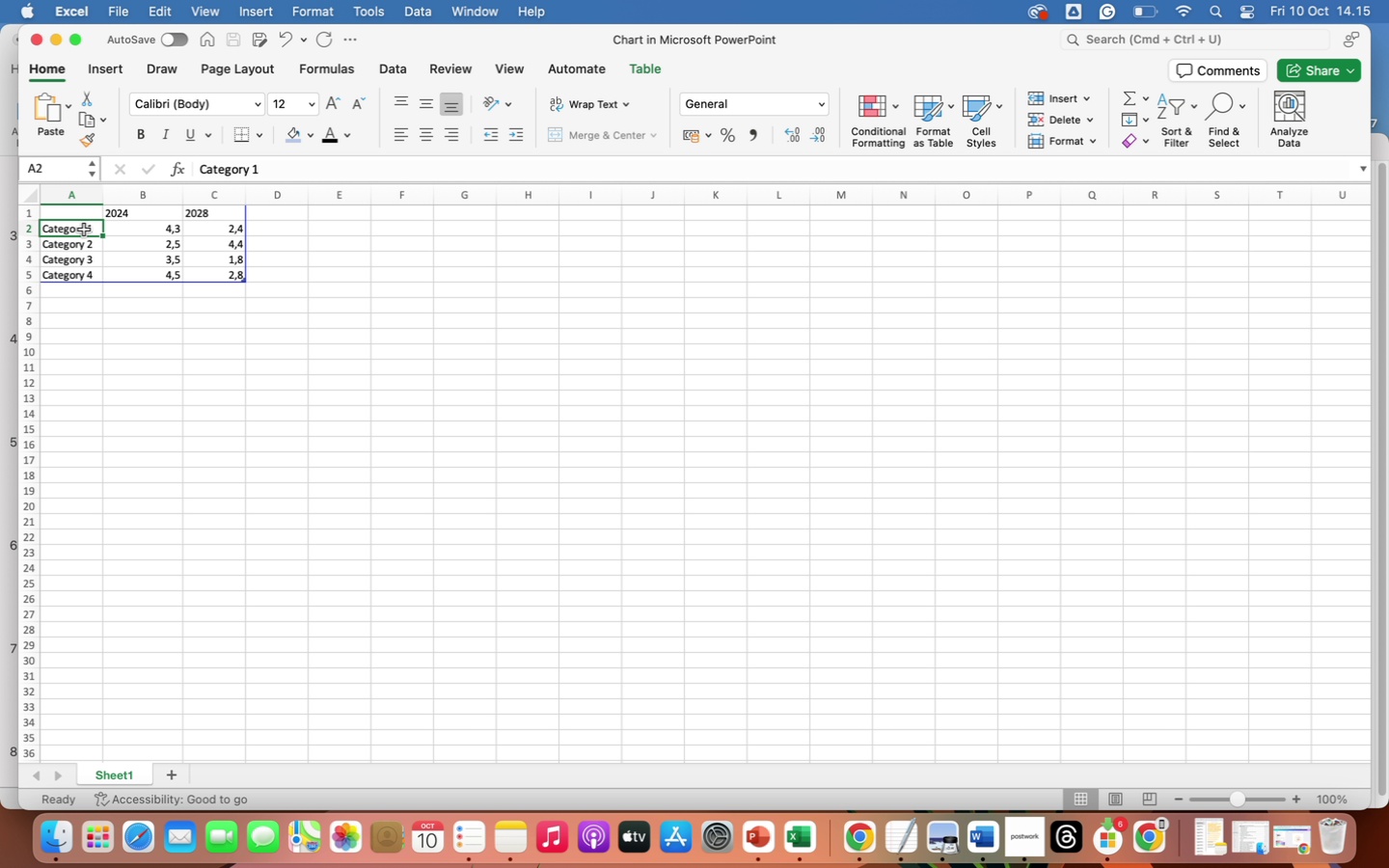 
type(TAM)
 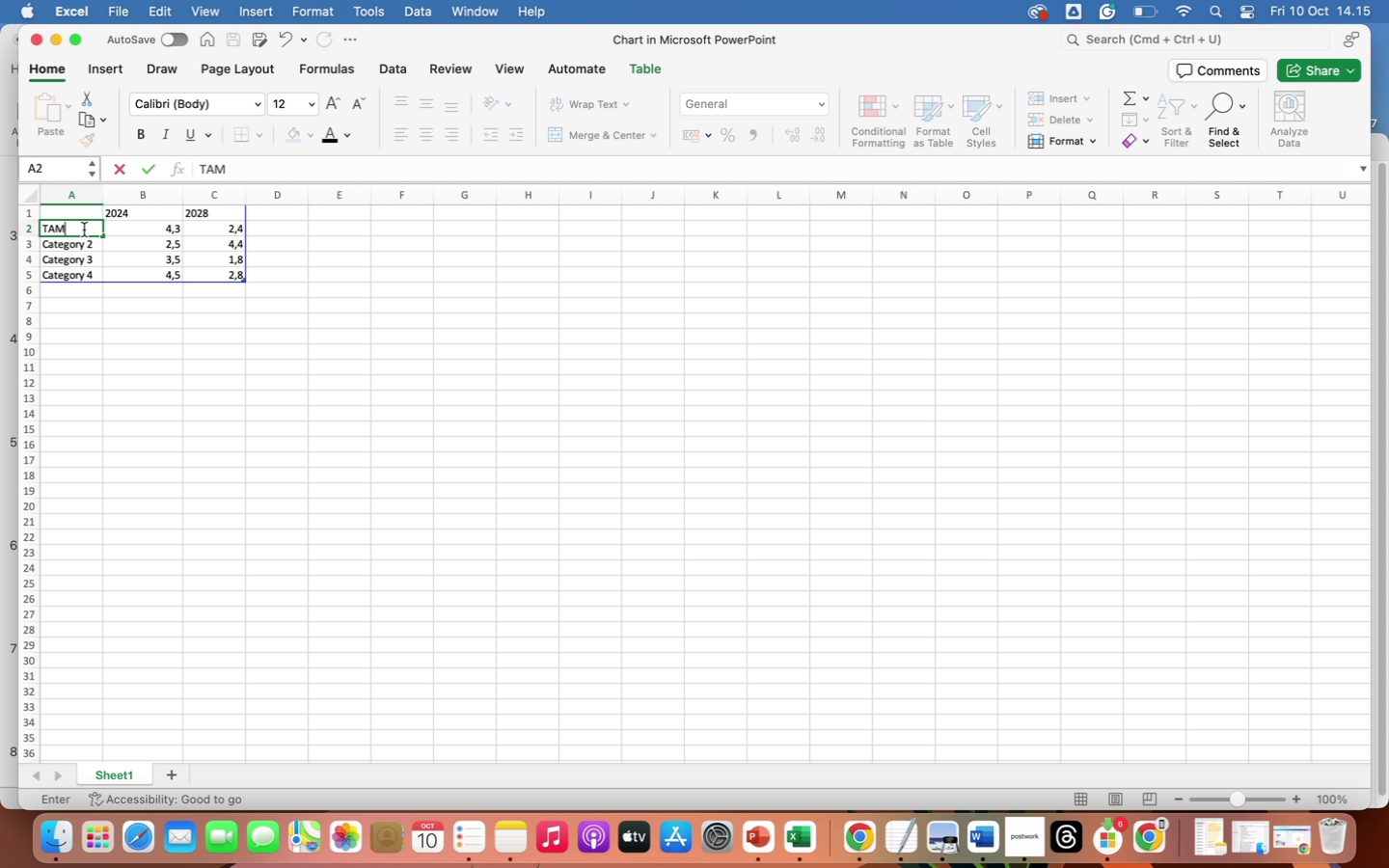 
key(Enter)
 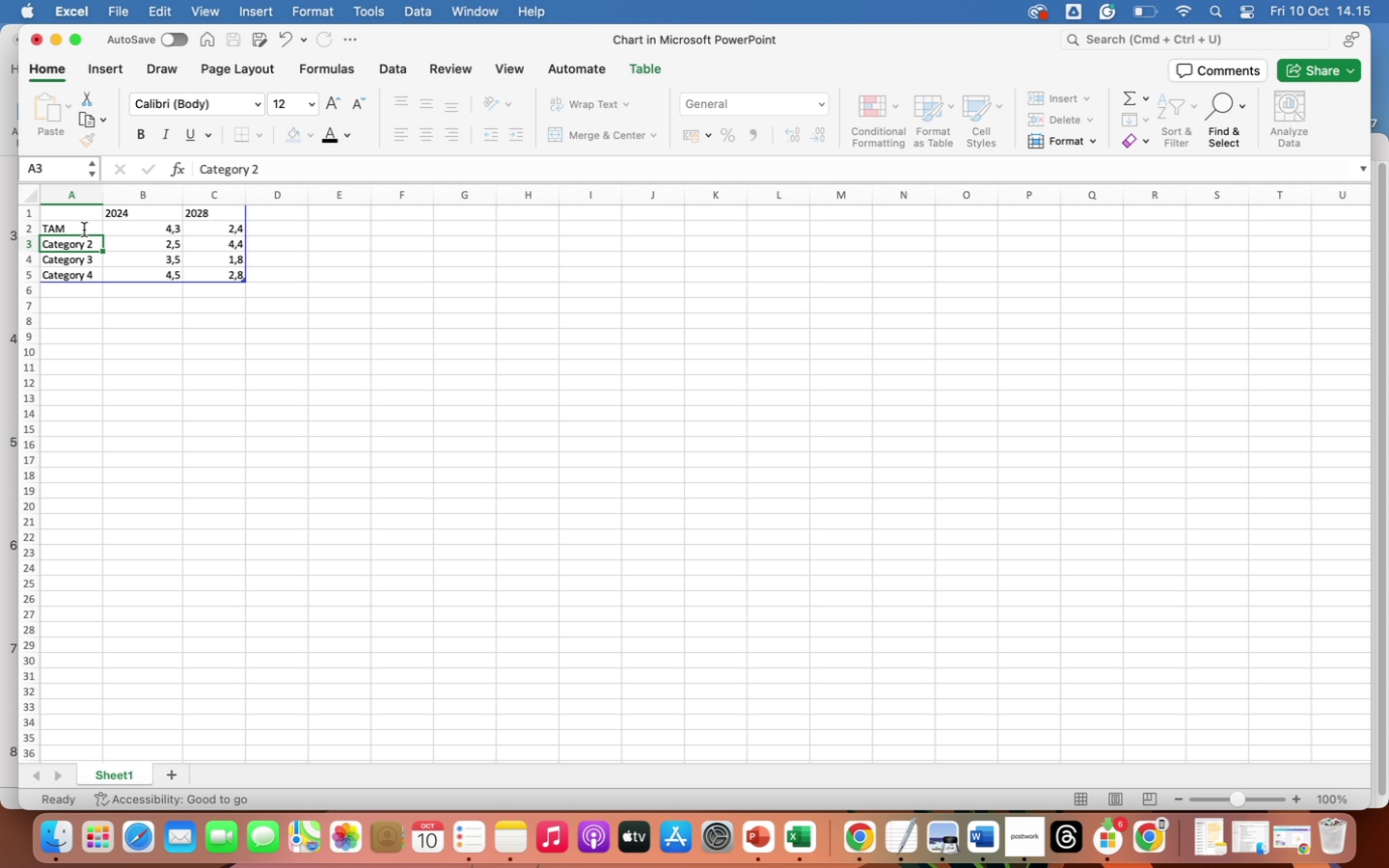 
type(SAM)
 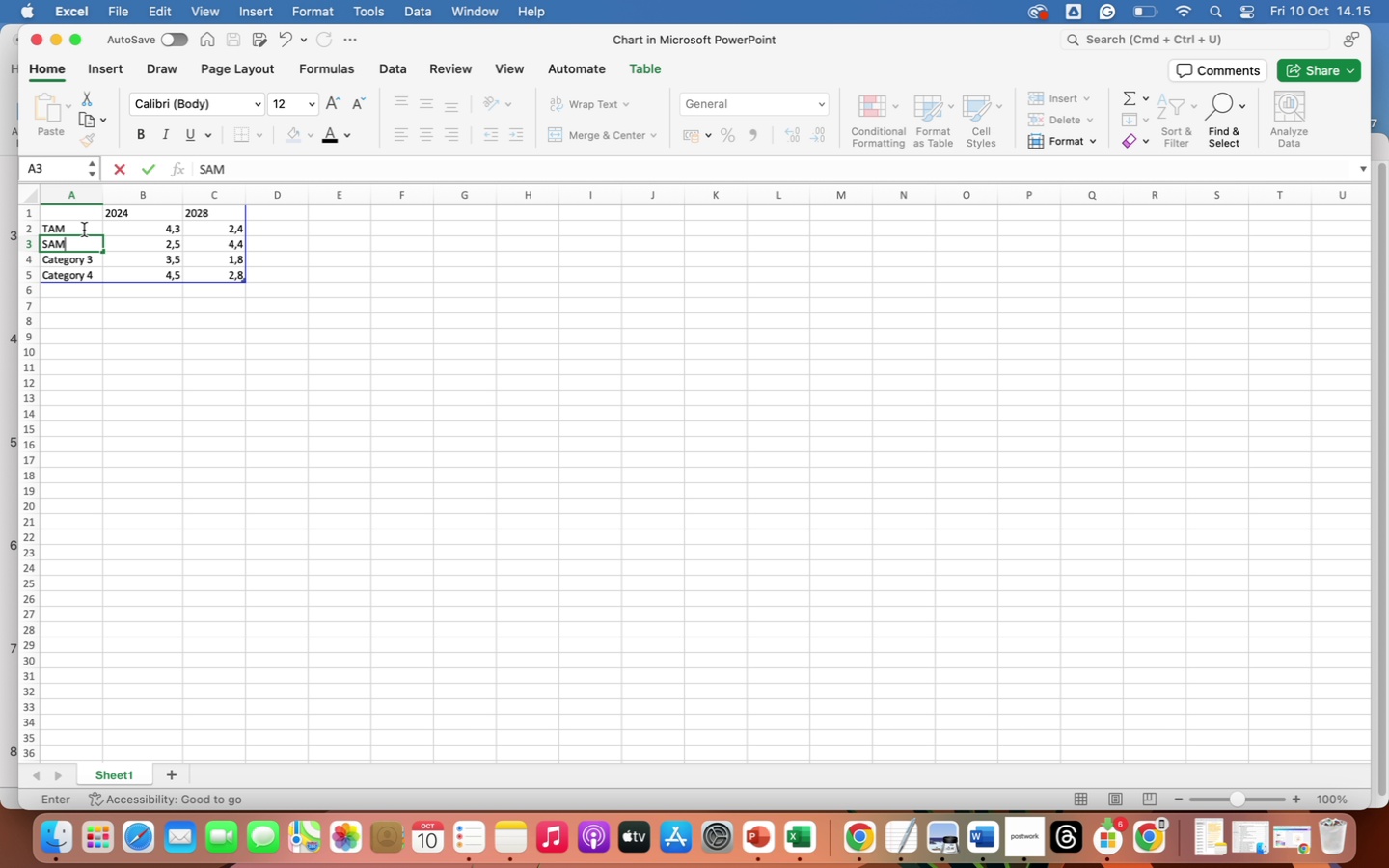 
key(Enter)
 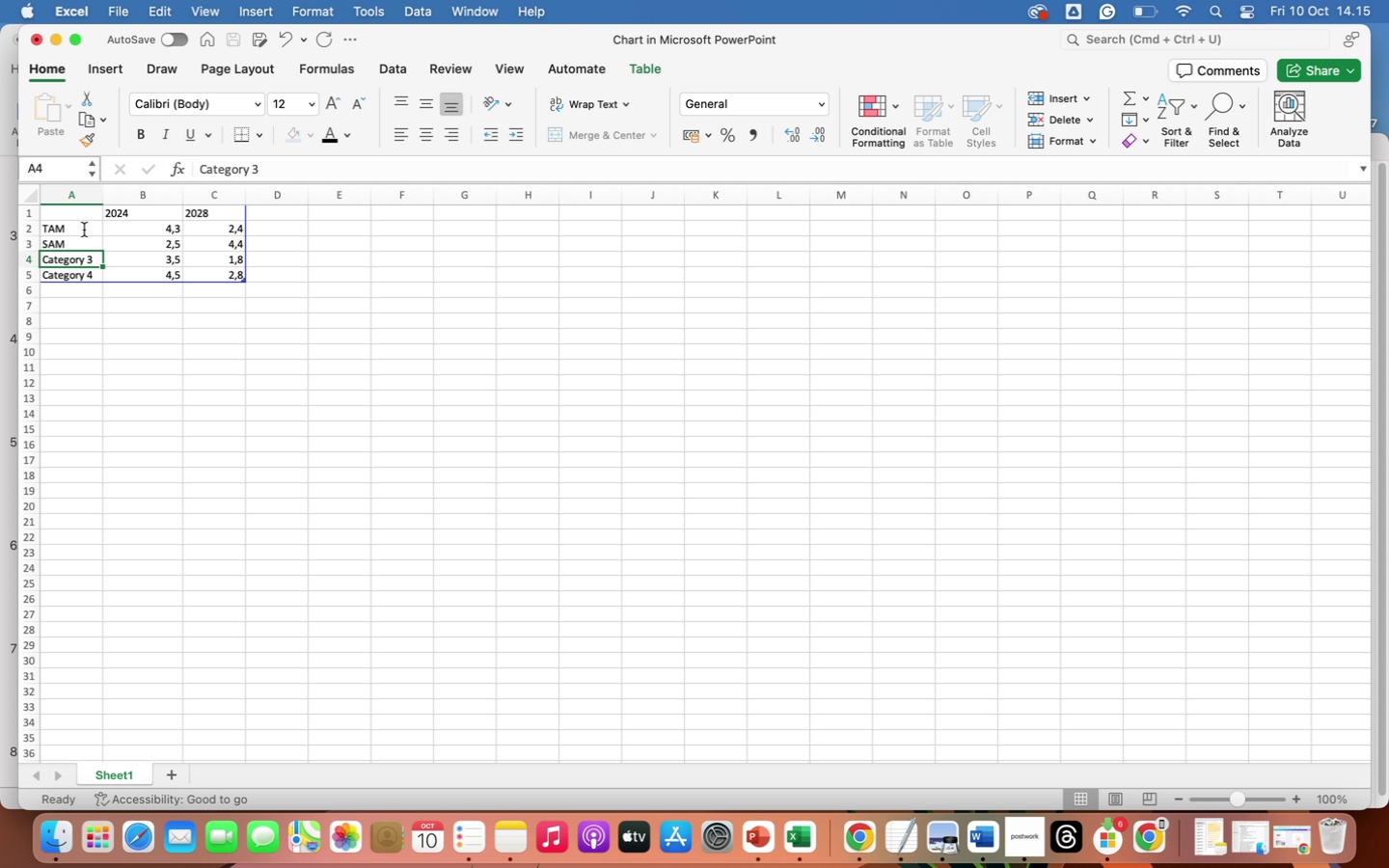 
type(SOM)
 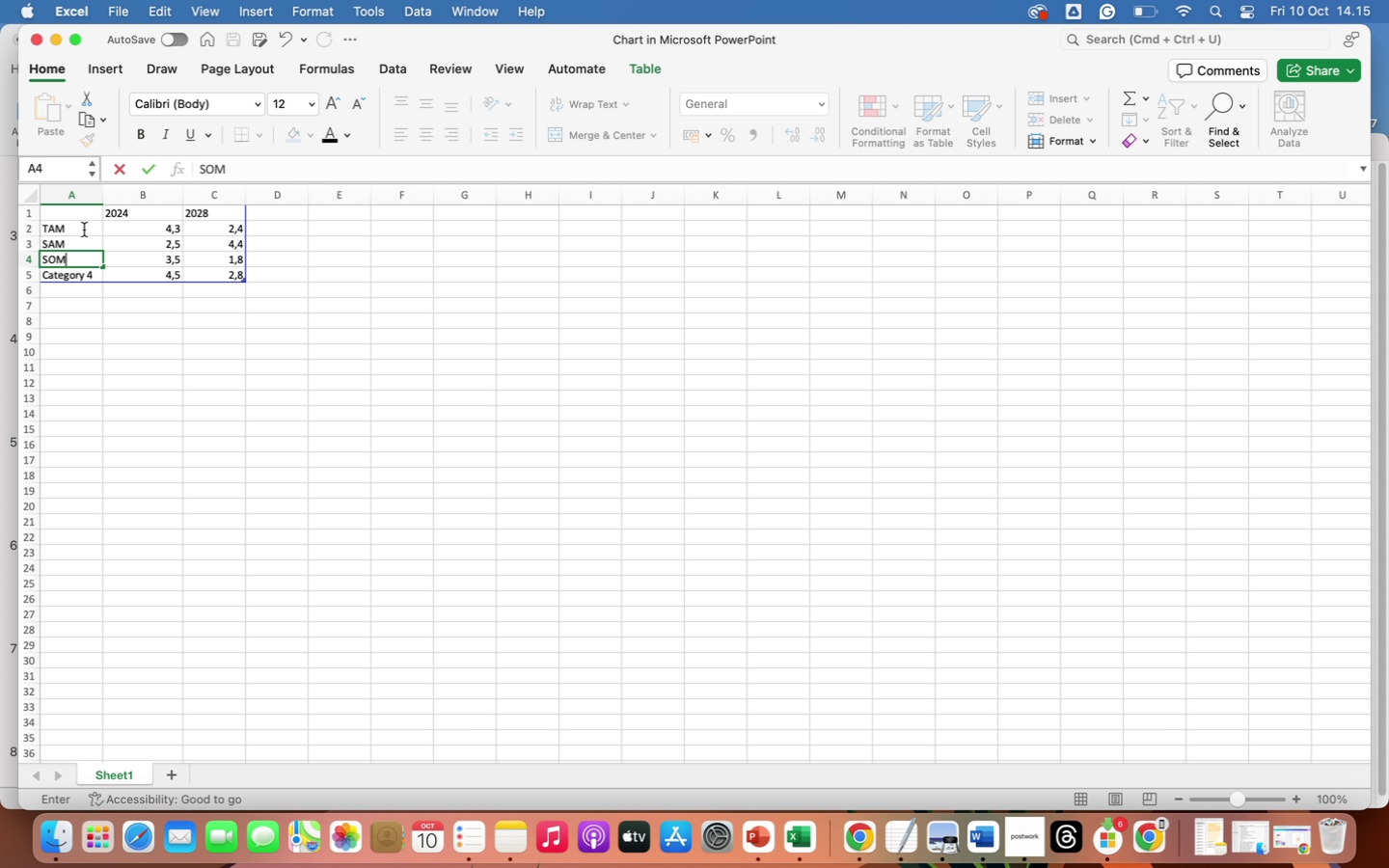 
key(Enter)
 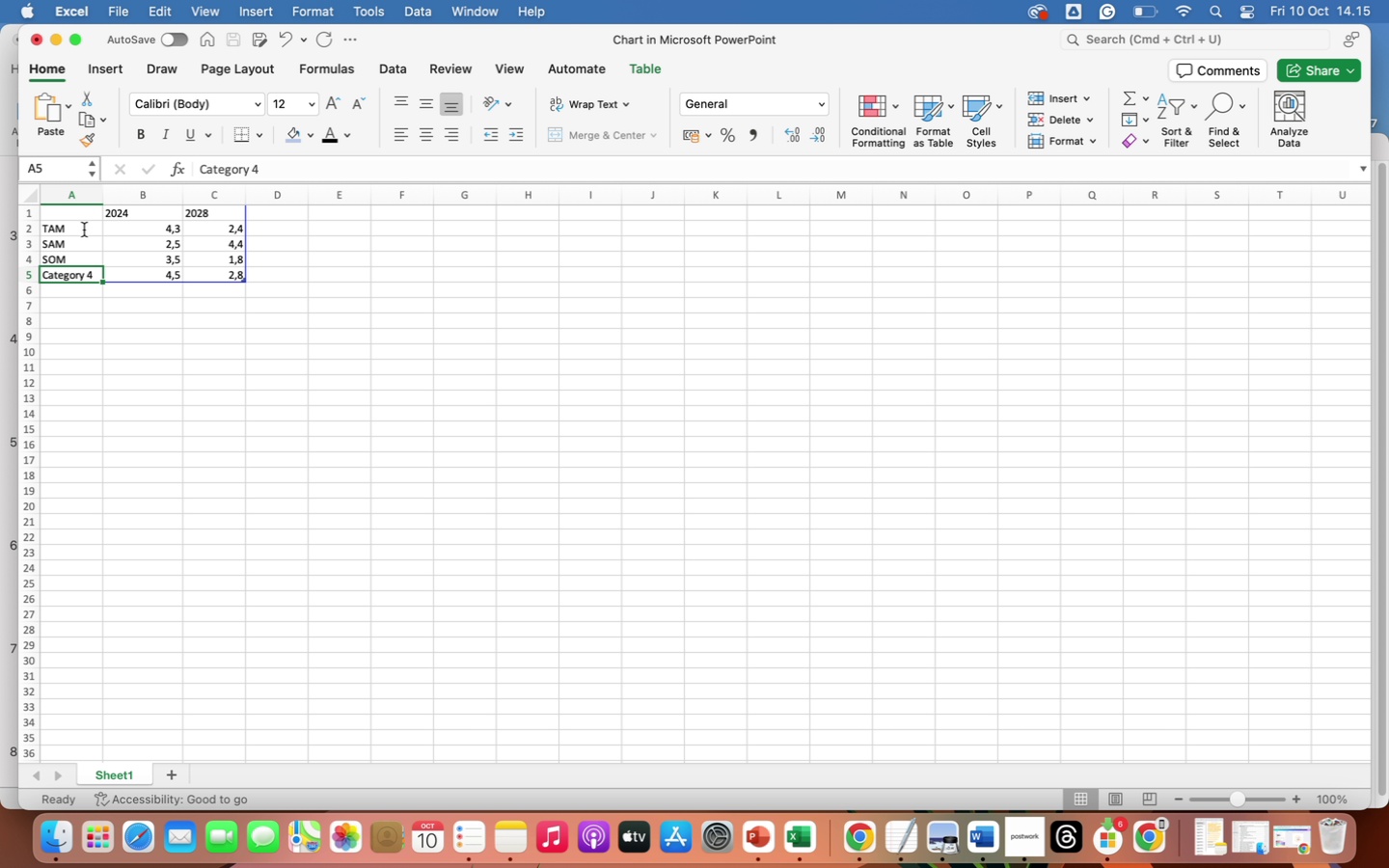 
key(Backspace)
 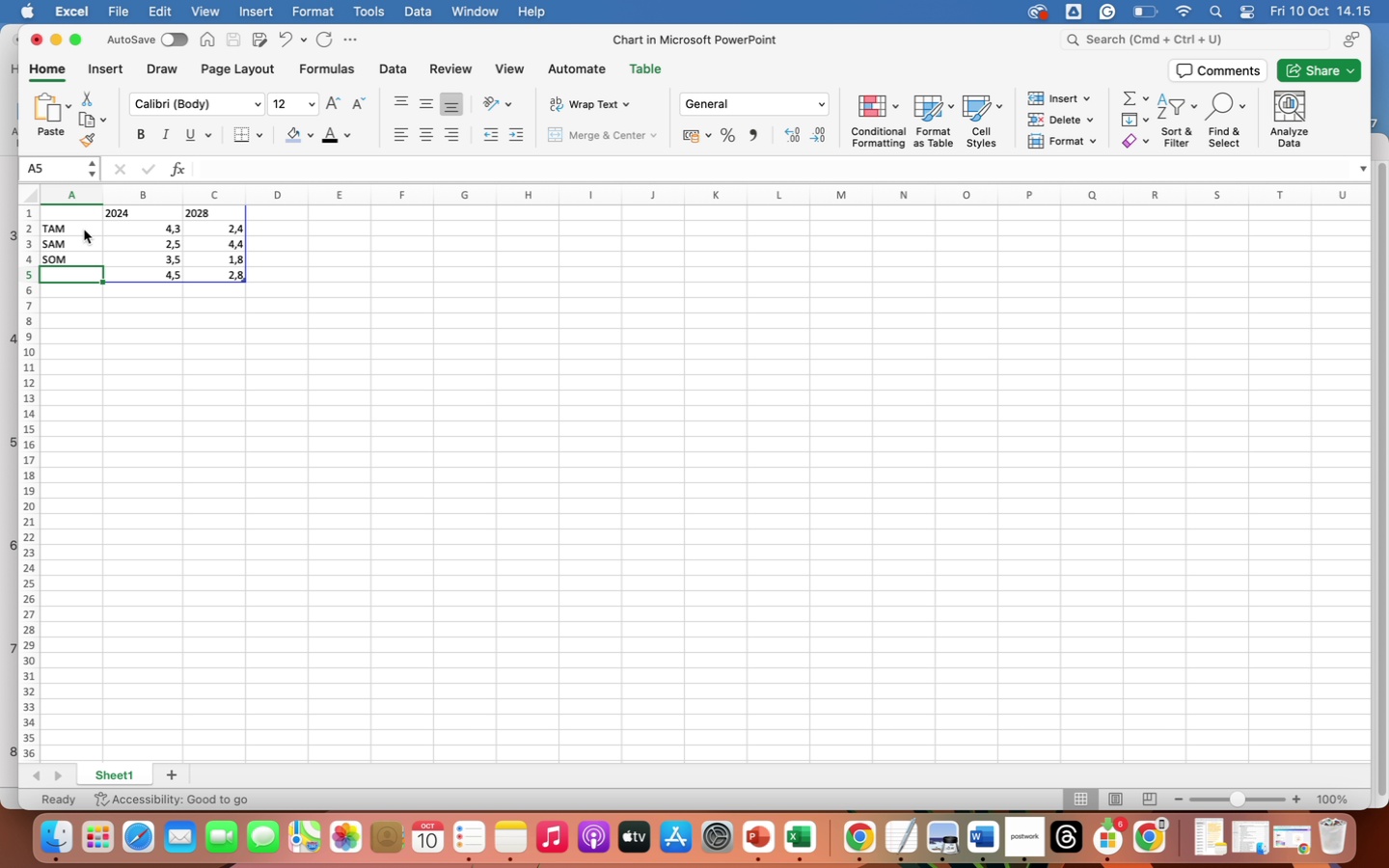 
key(ArrowRight)
 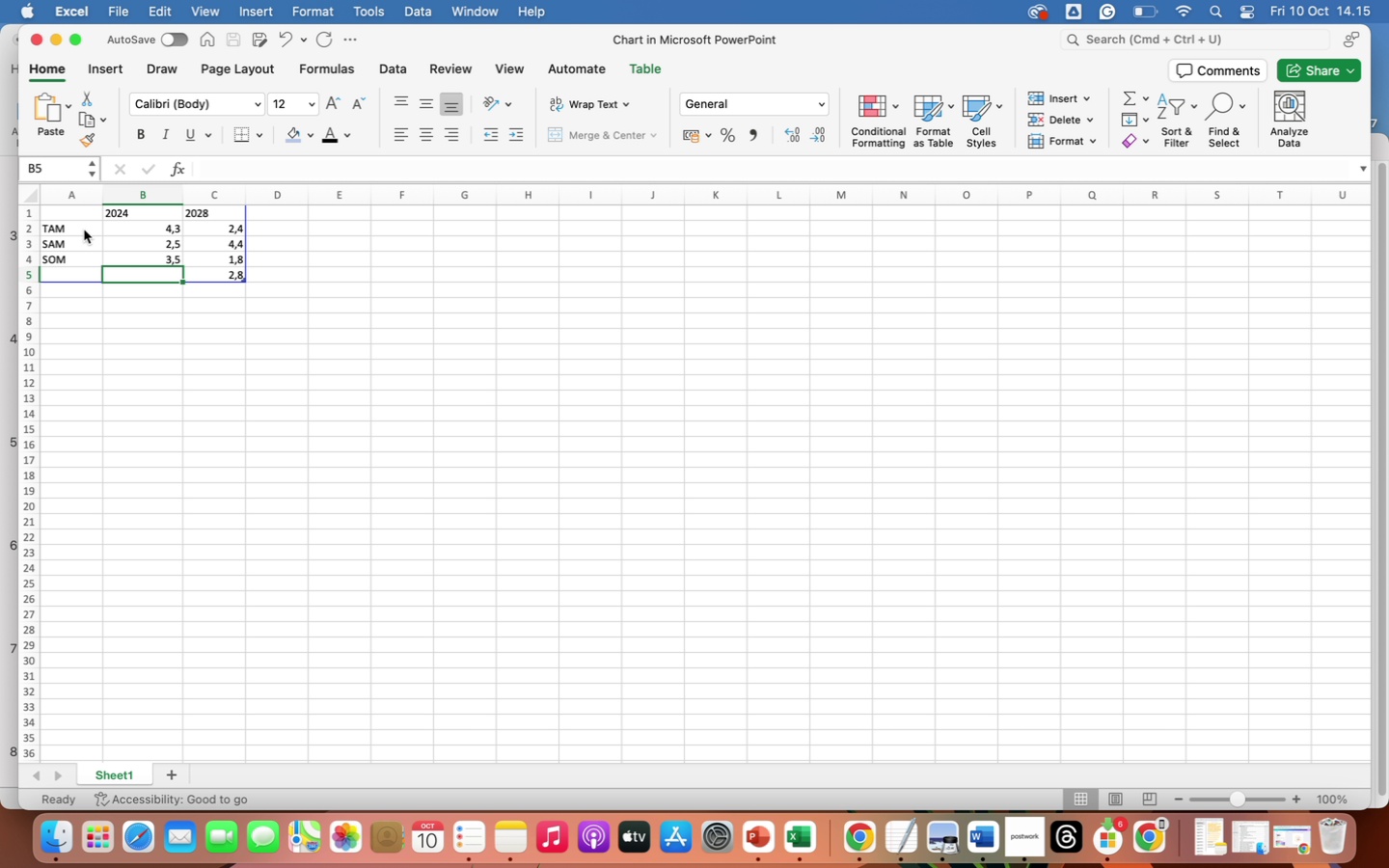 
key(Backspace)
 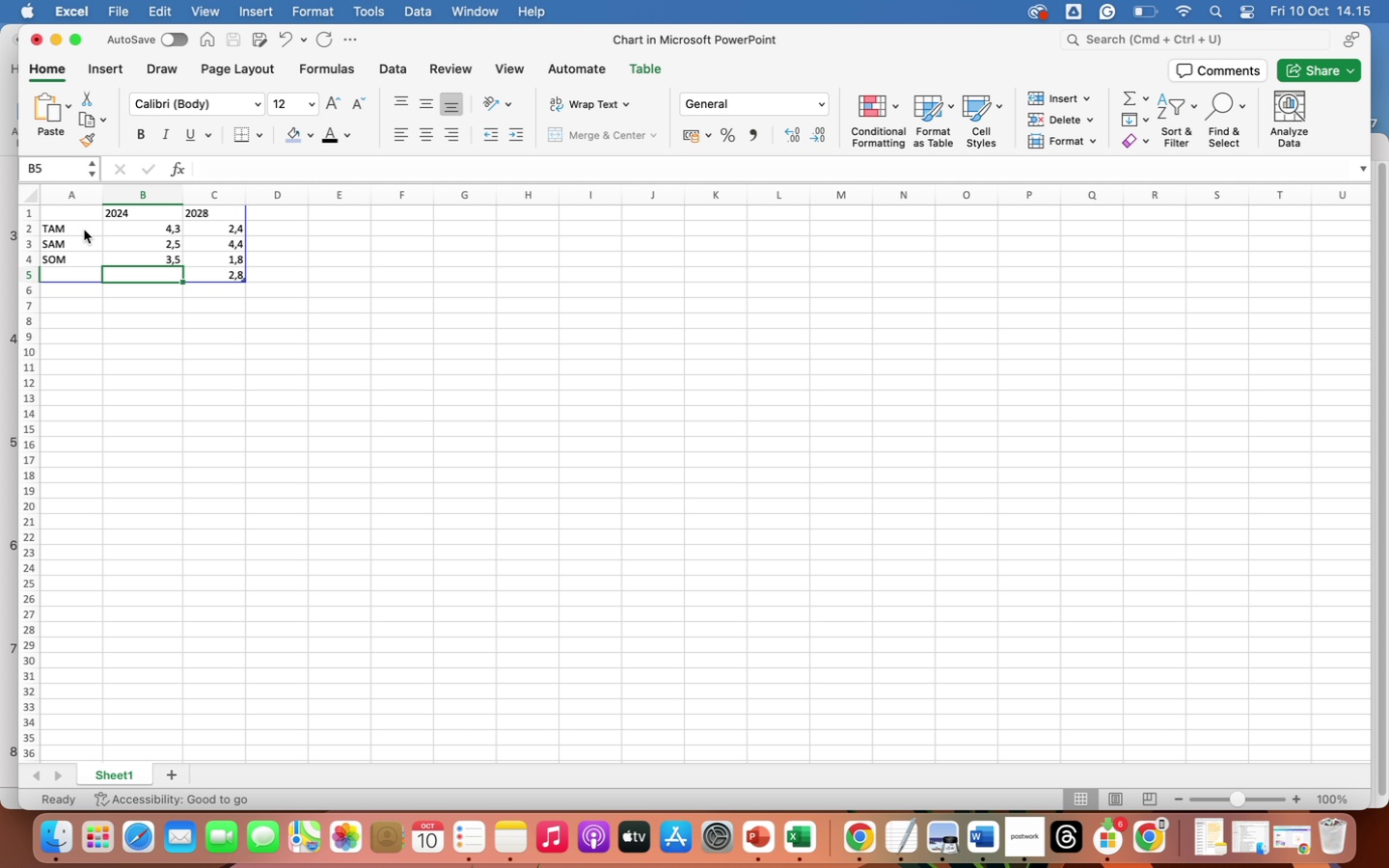 
key(ArrowRight)
 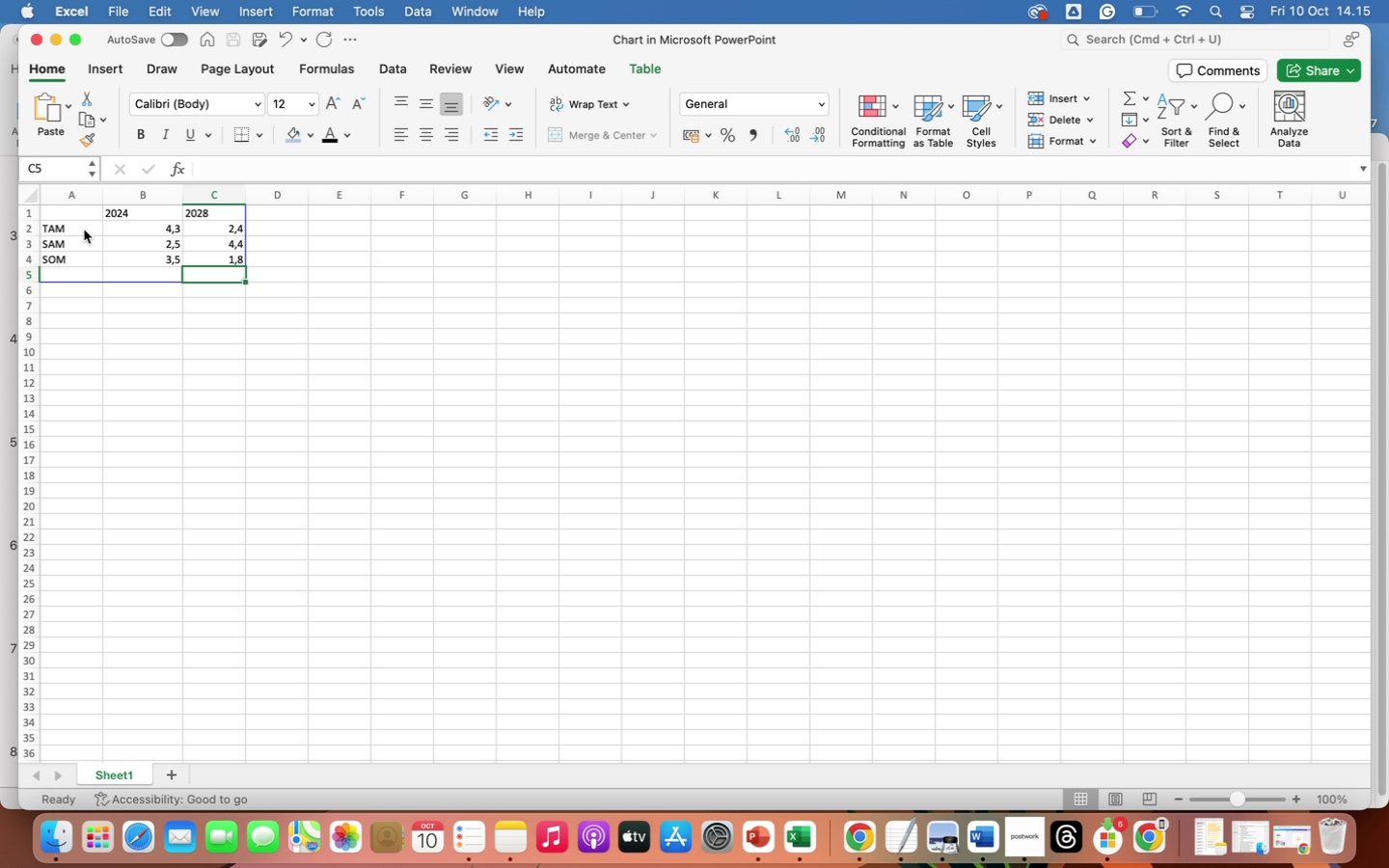 
key(Backspace)
 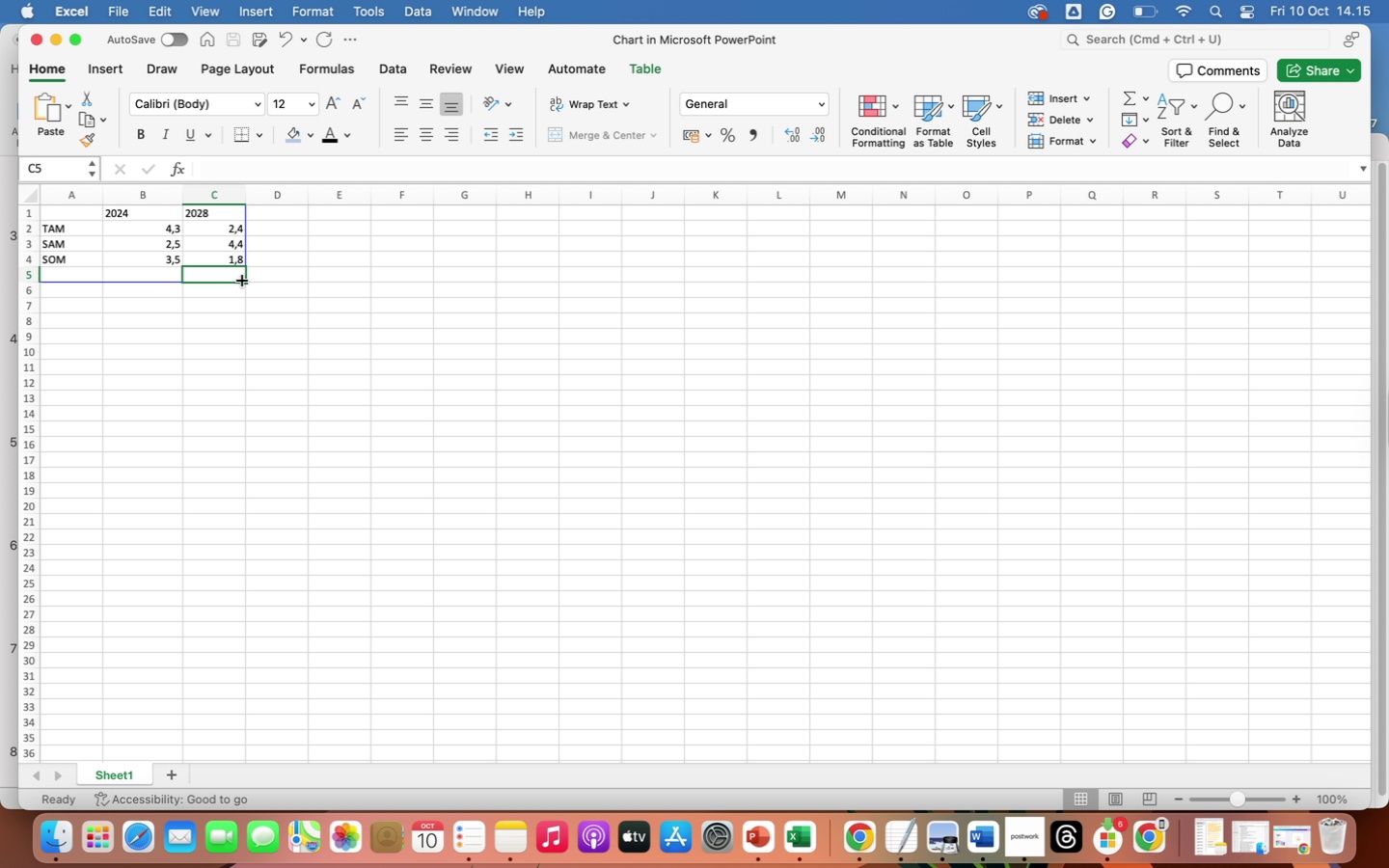 
wait(5.16)
 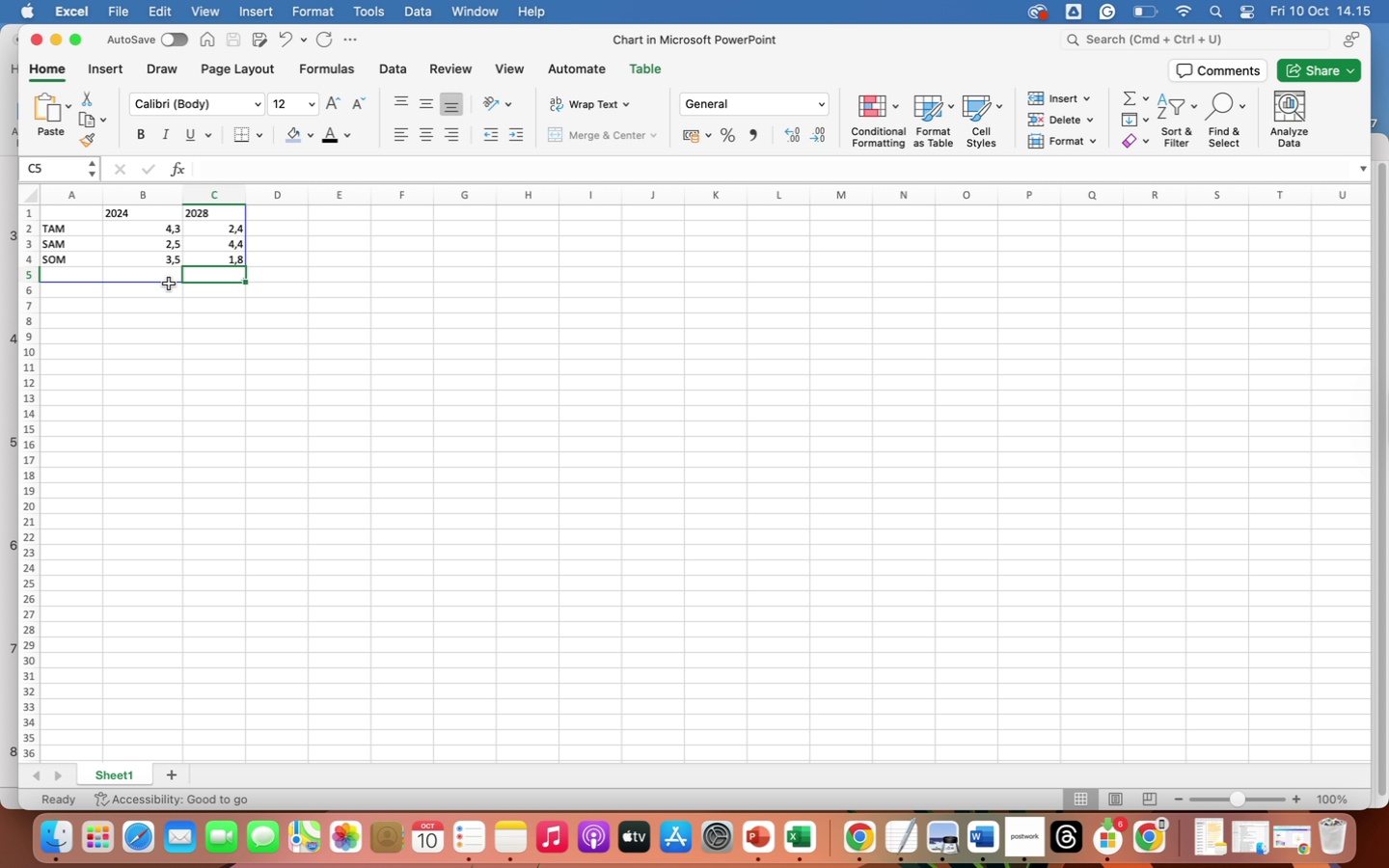 
left_click([259, 291])
 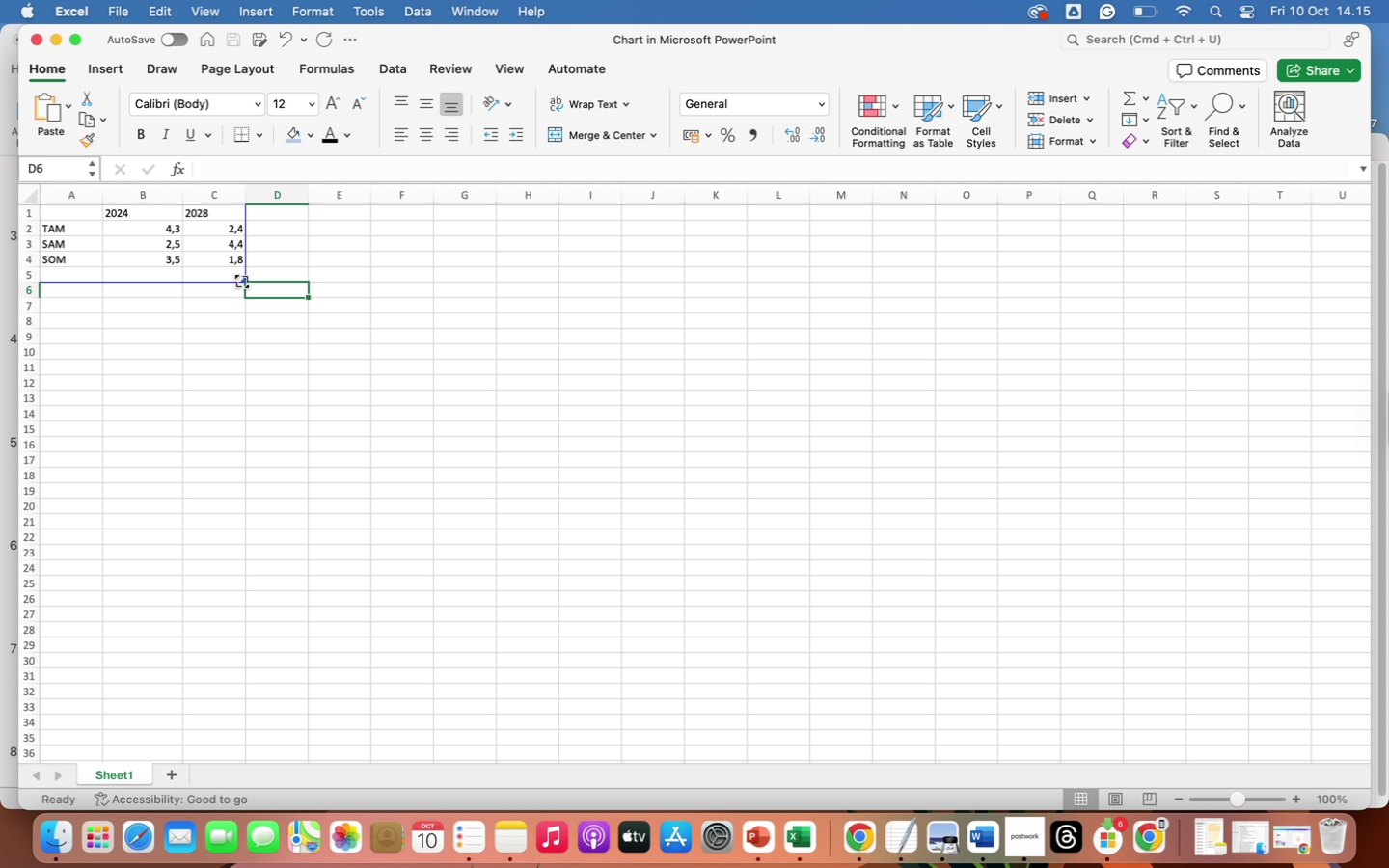 
left_click_drag(start_coordinate=[245, 281], to_coordinate=[246, 267])
 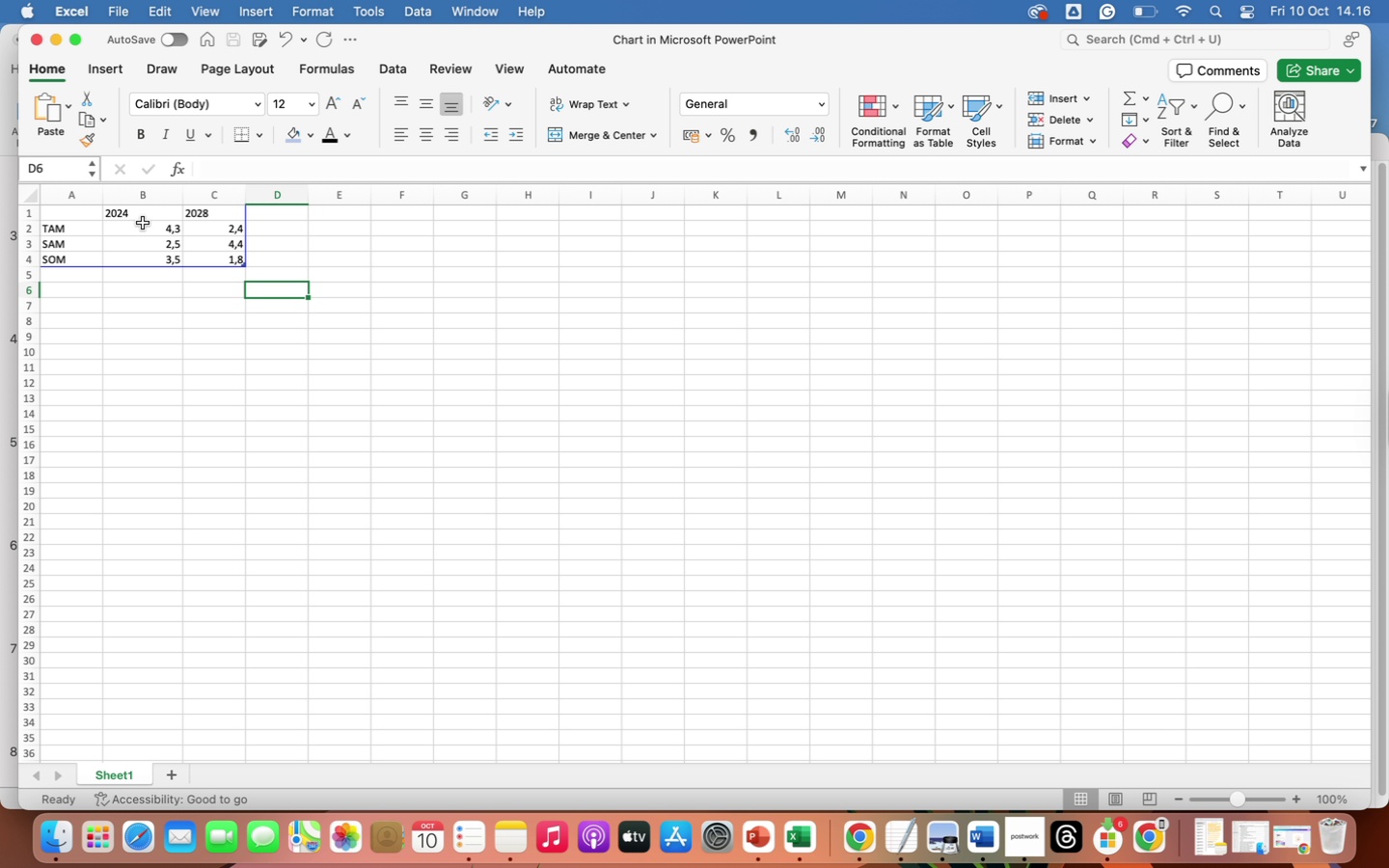 
left_click([151, 231])
 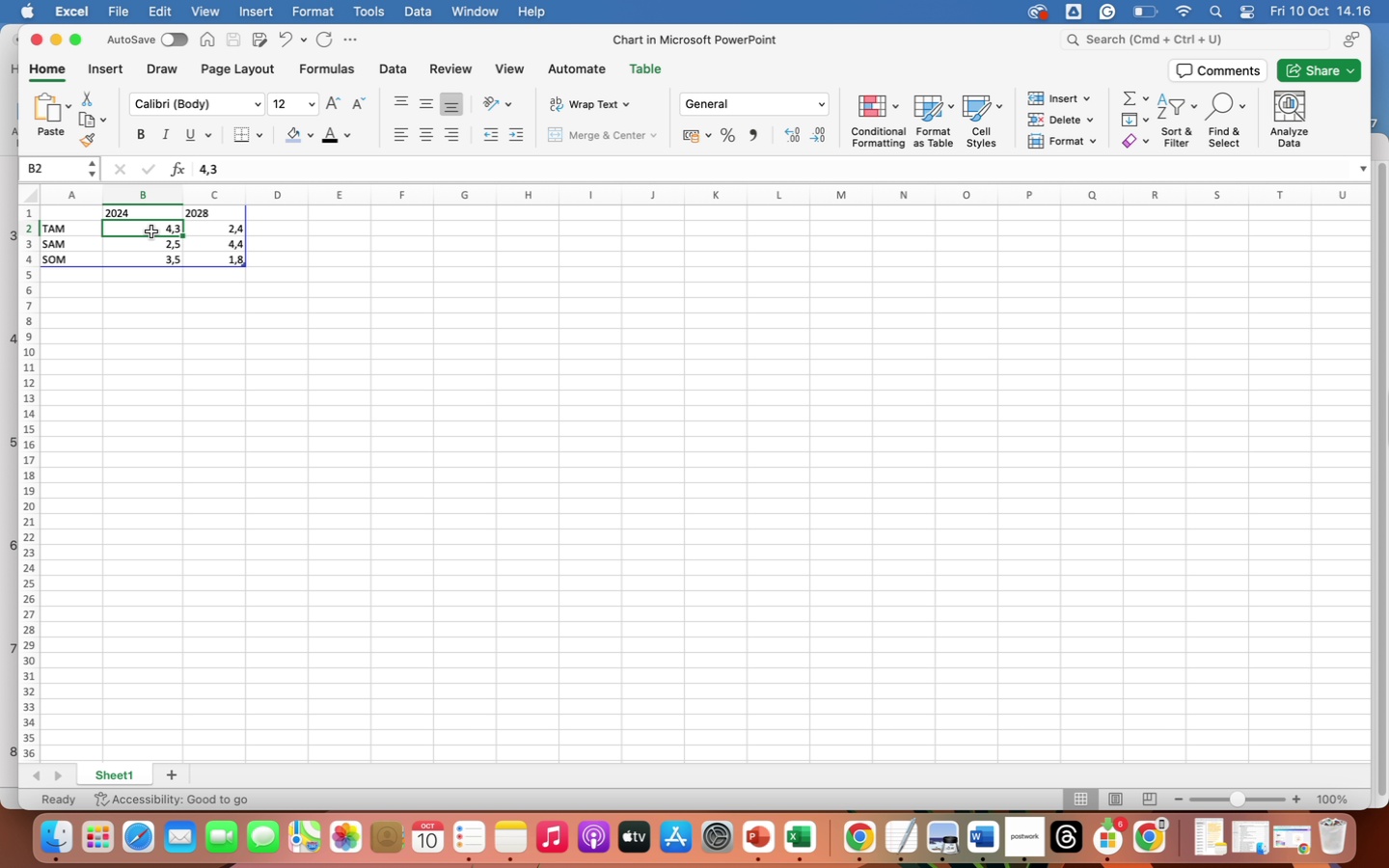 
type(105)
 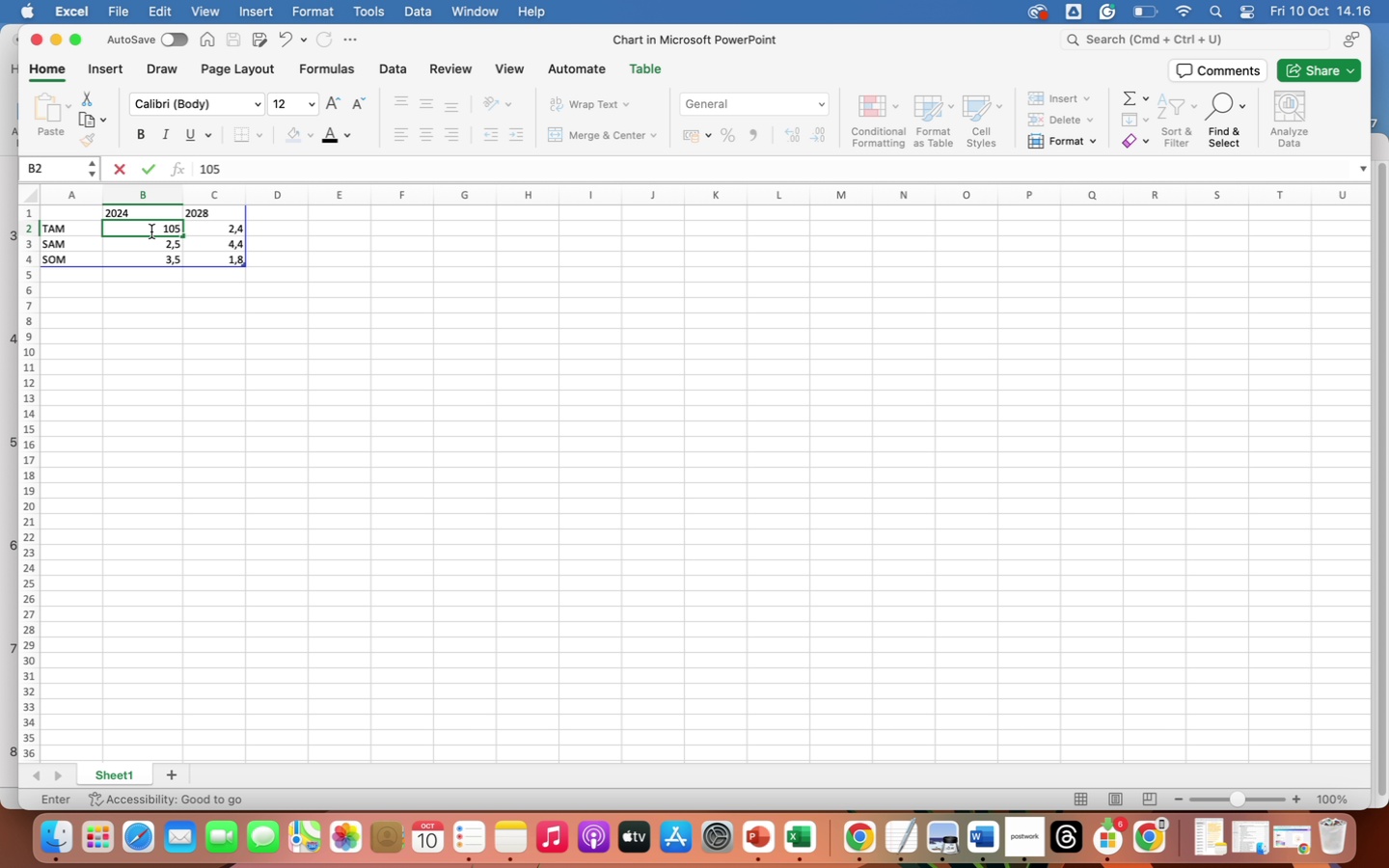 
key(Enter)
 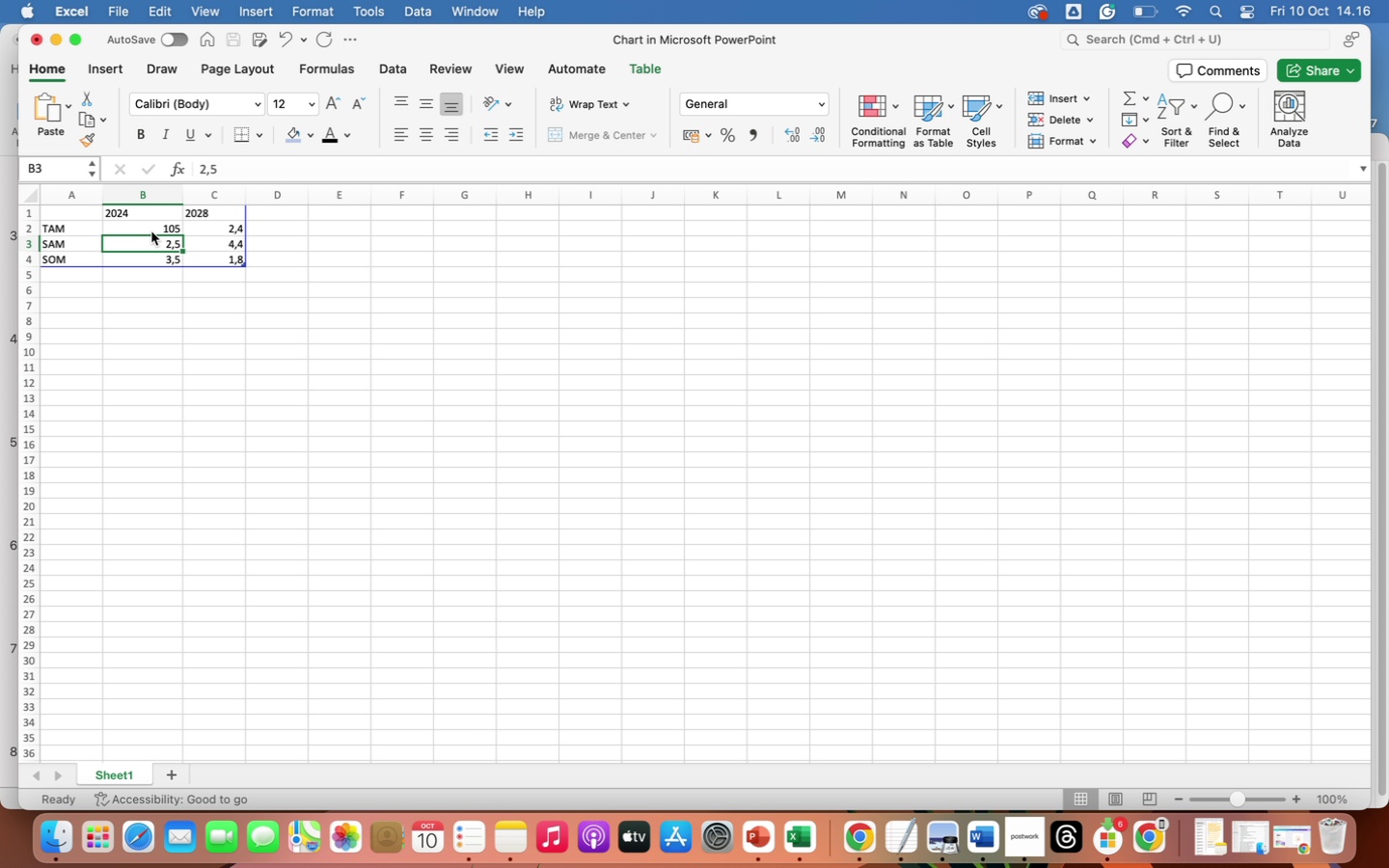 
type(26)
 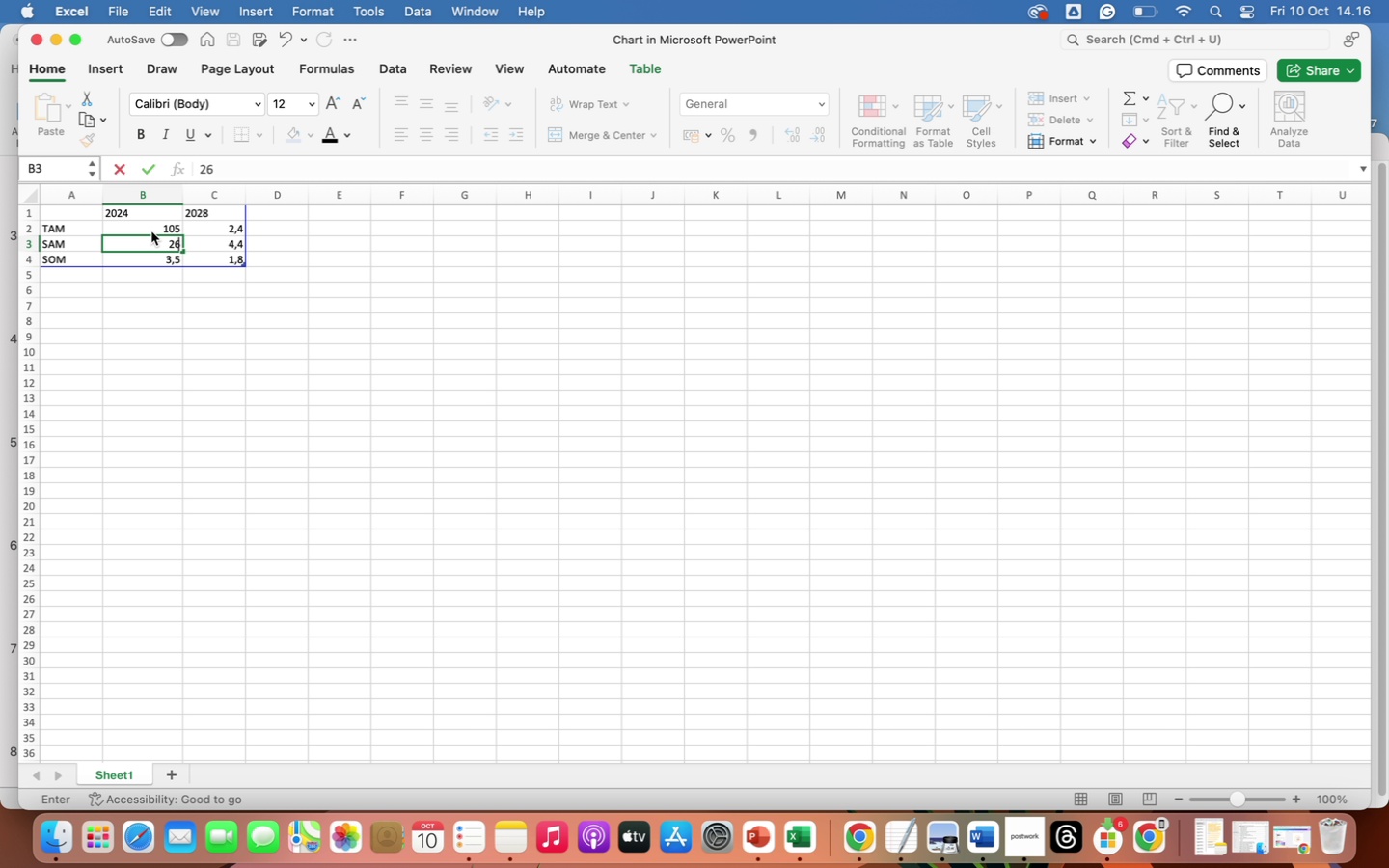 
key(Enter)
 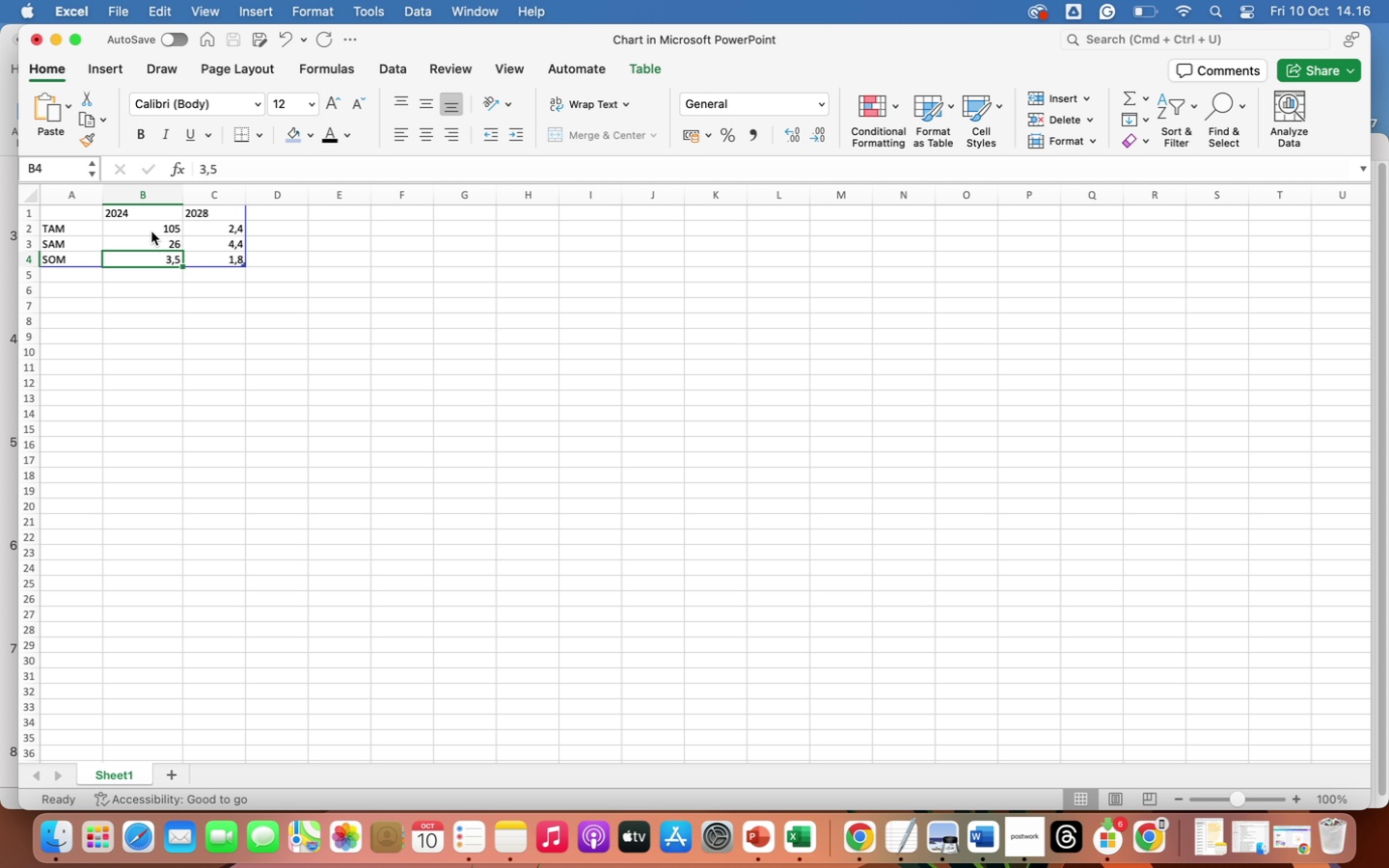 
type(0.55)
 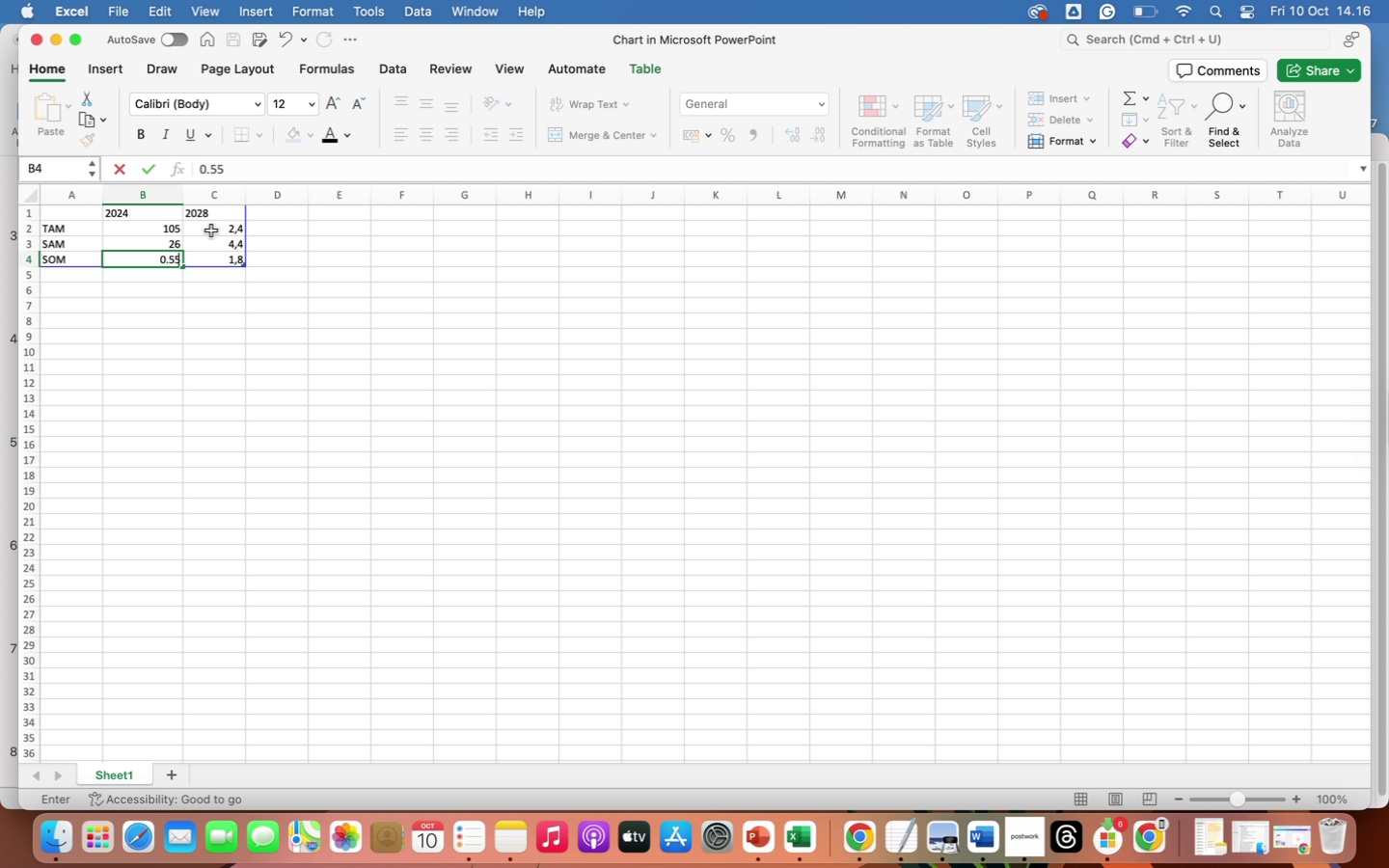 
left_click([218, 231])
 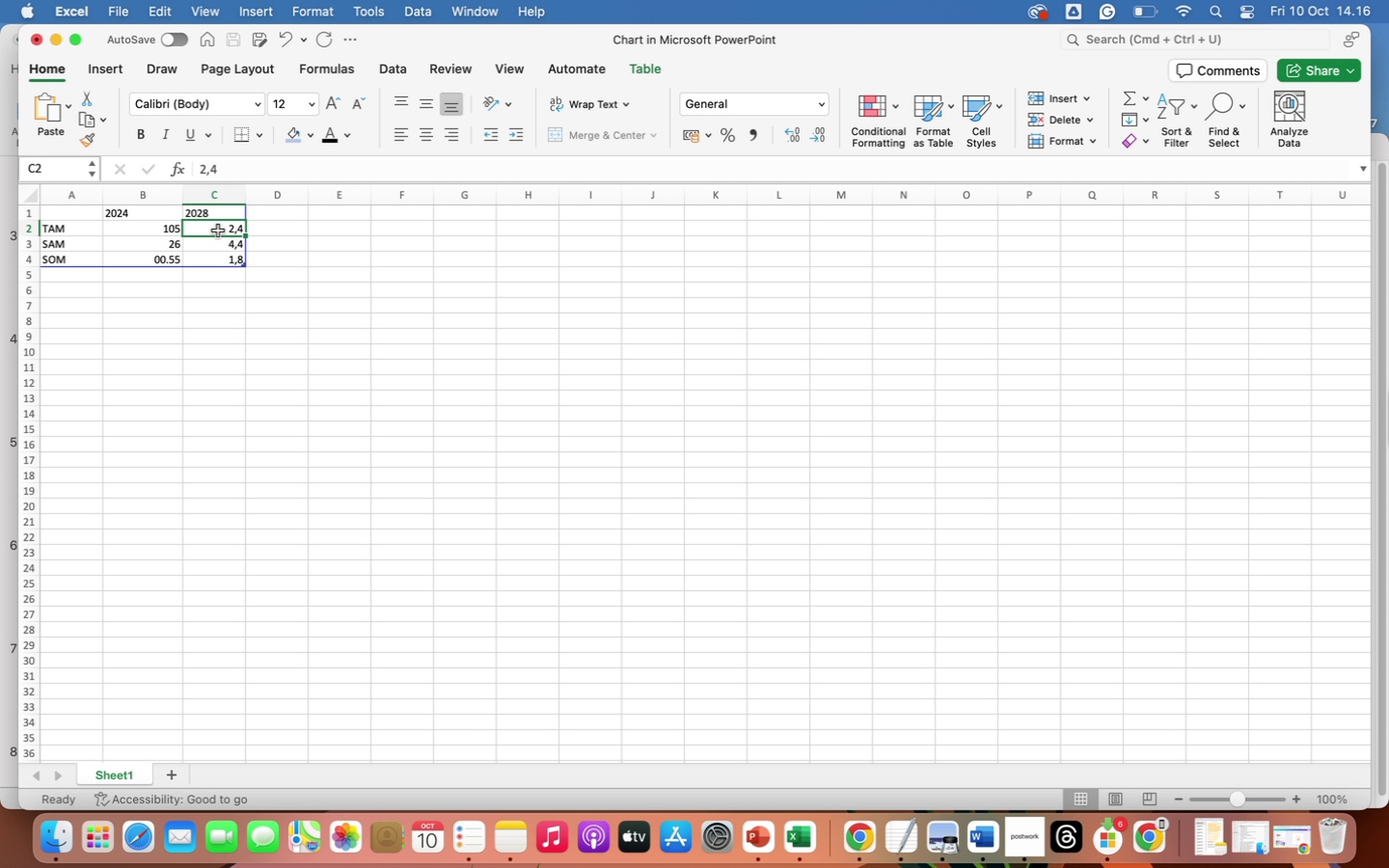 
type(190)
 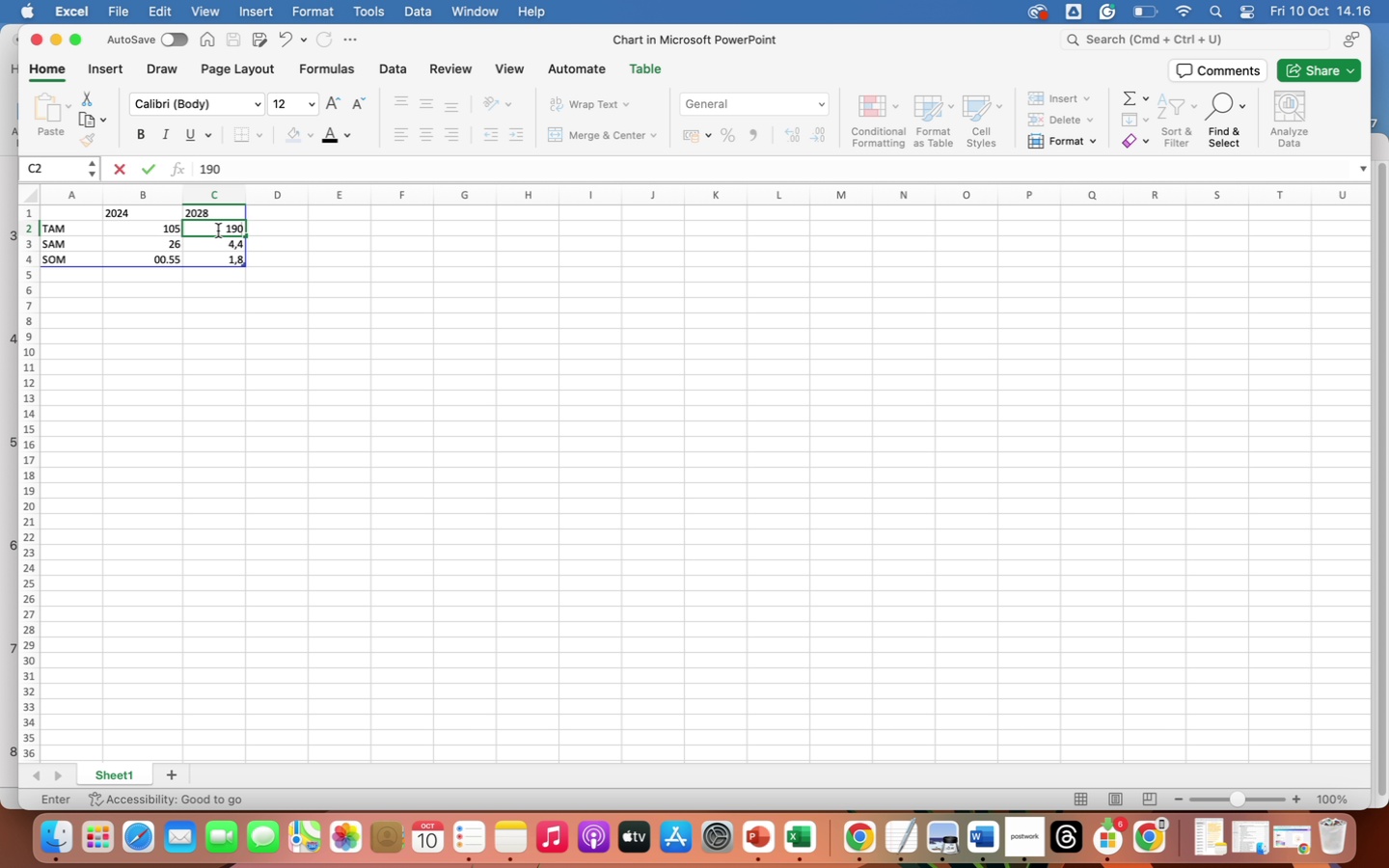 
key(Enter)
 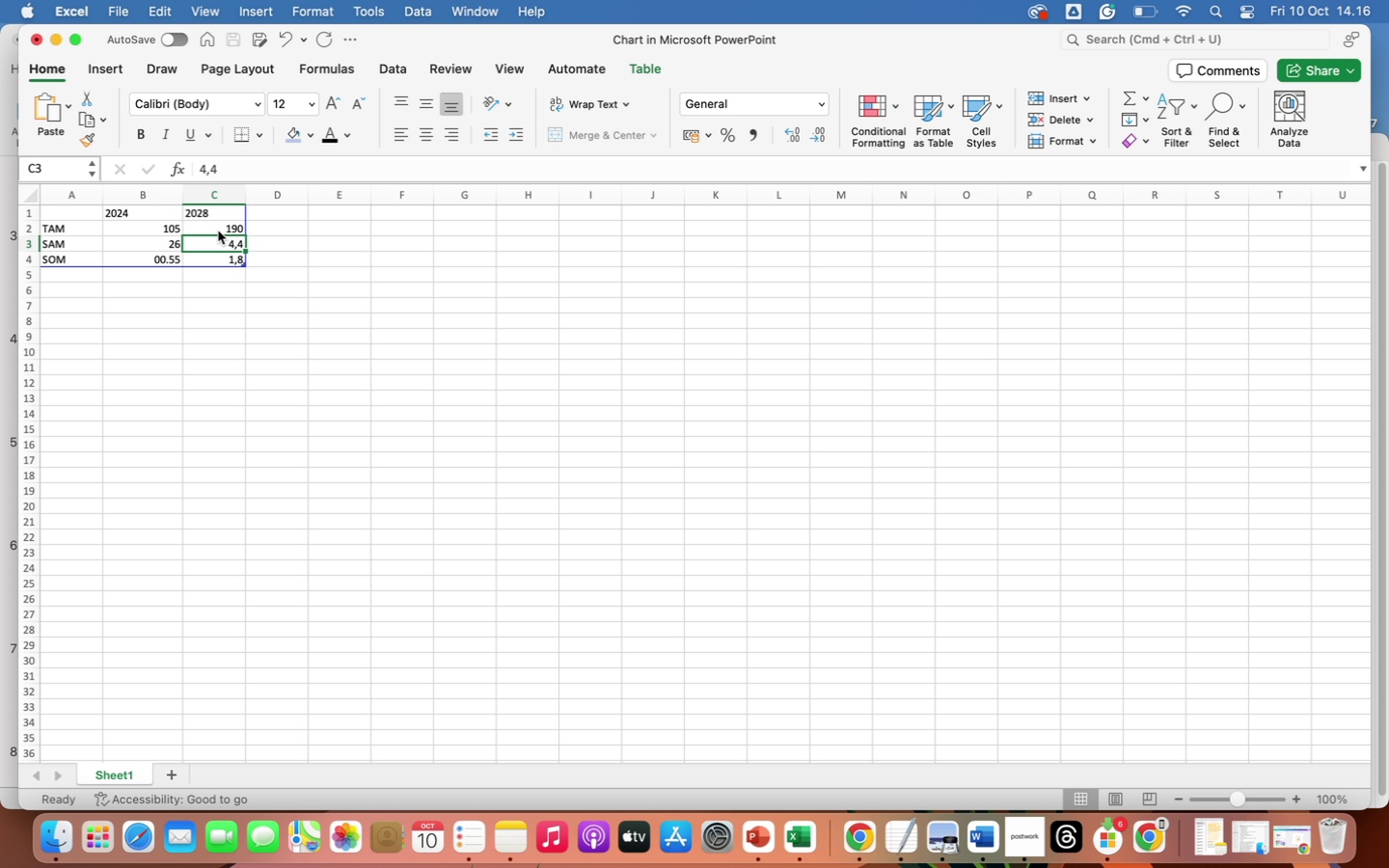 
wait(5.23)
 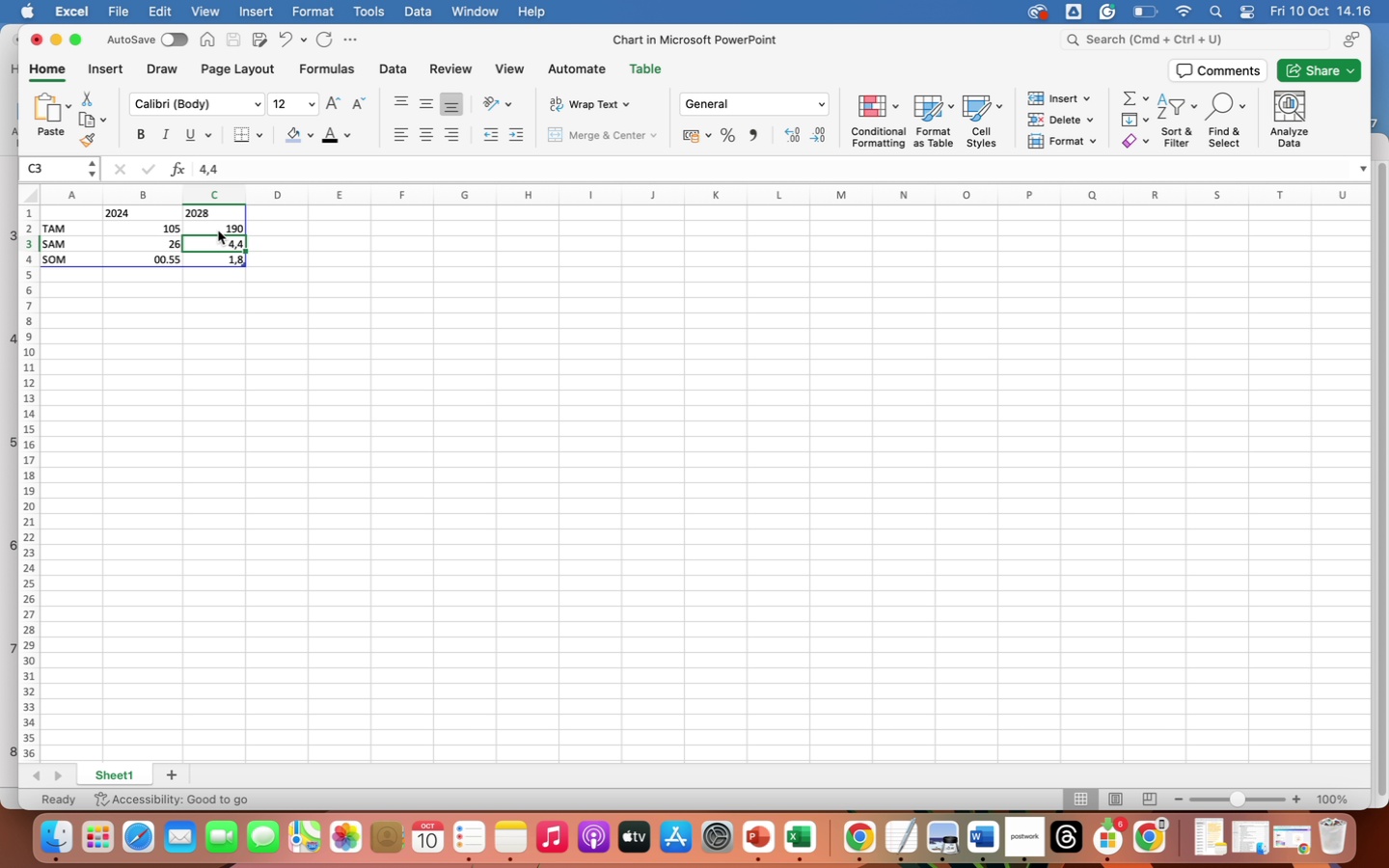 
type(45)
 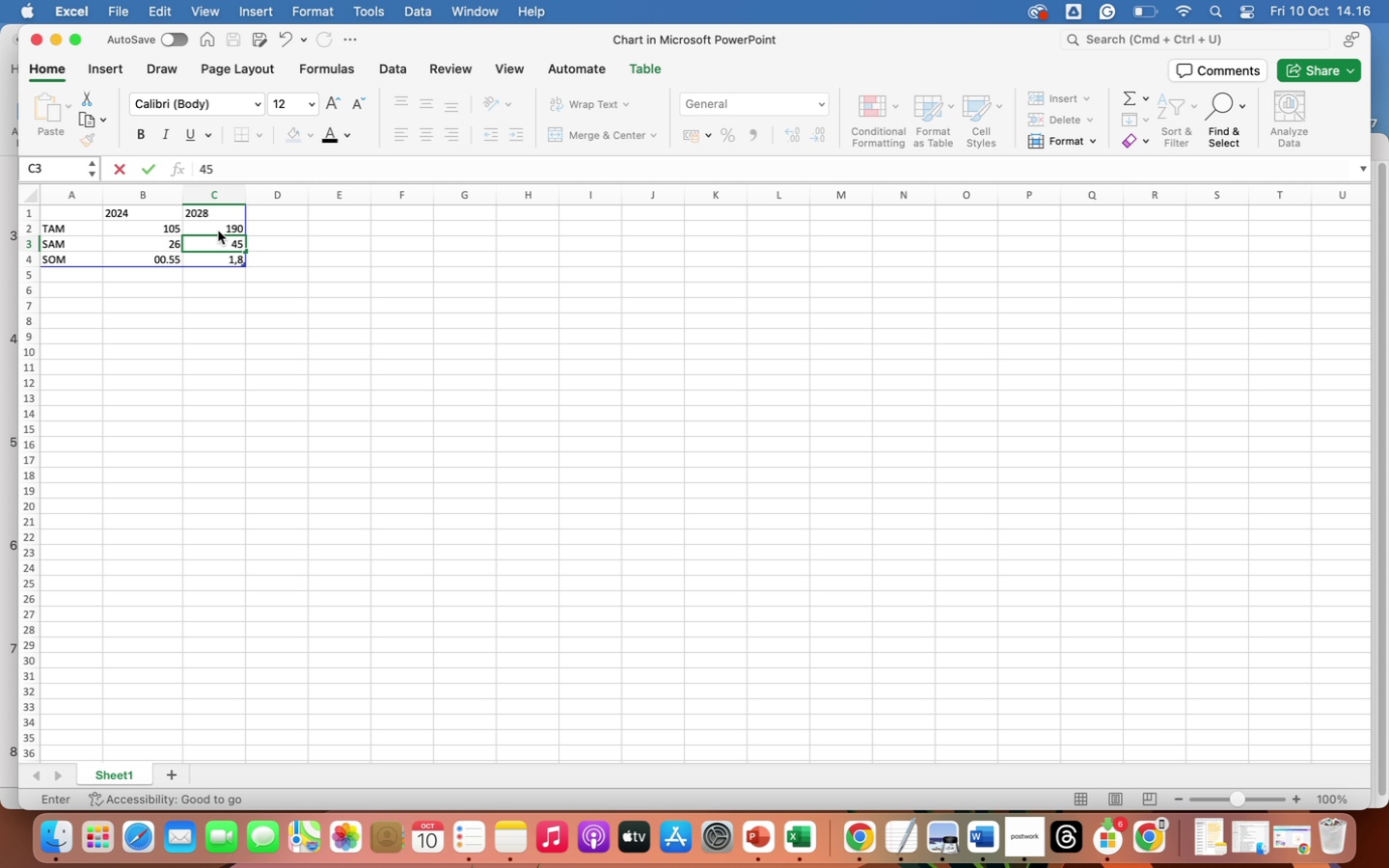 
key(Enter)
 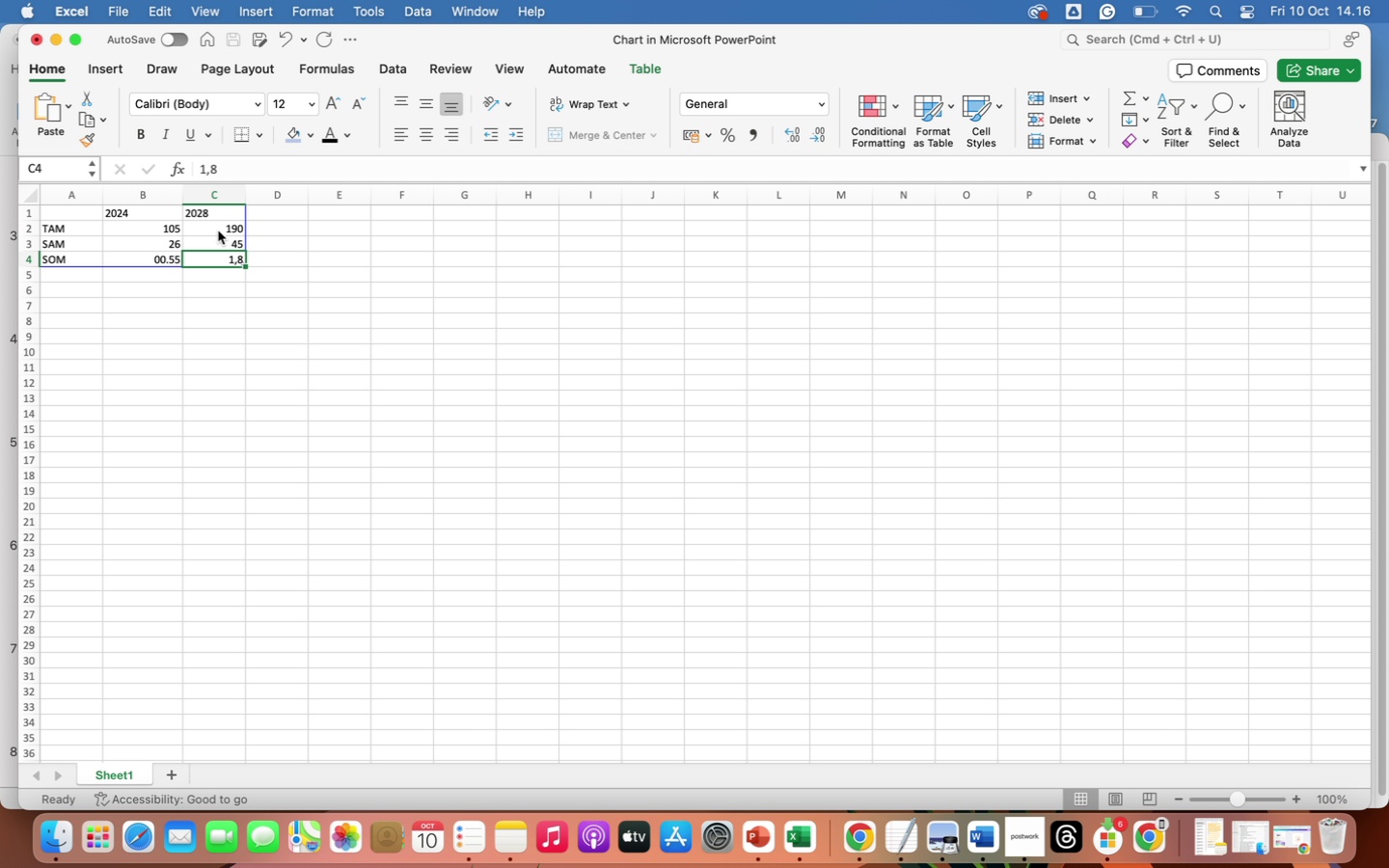 
key(1)
 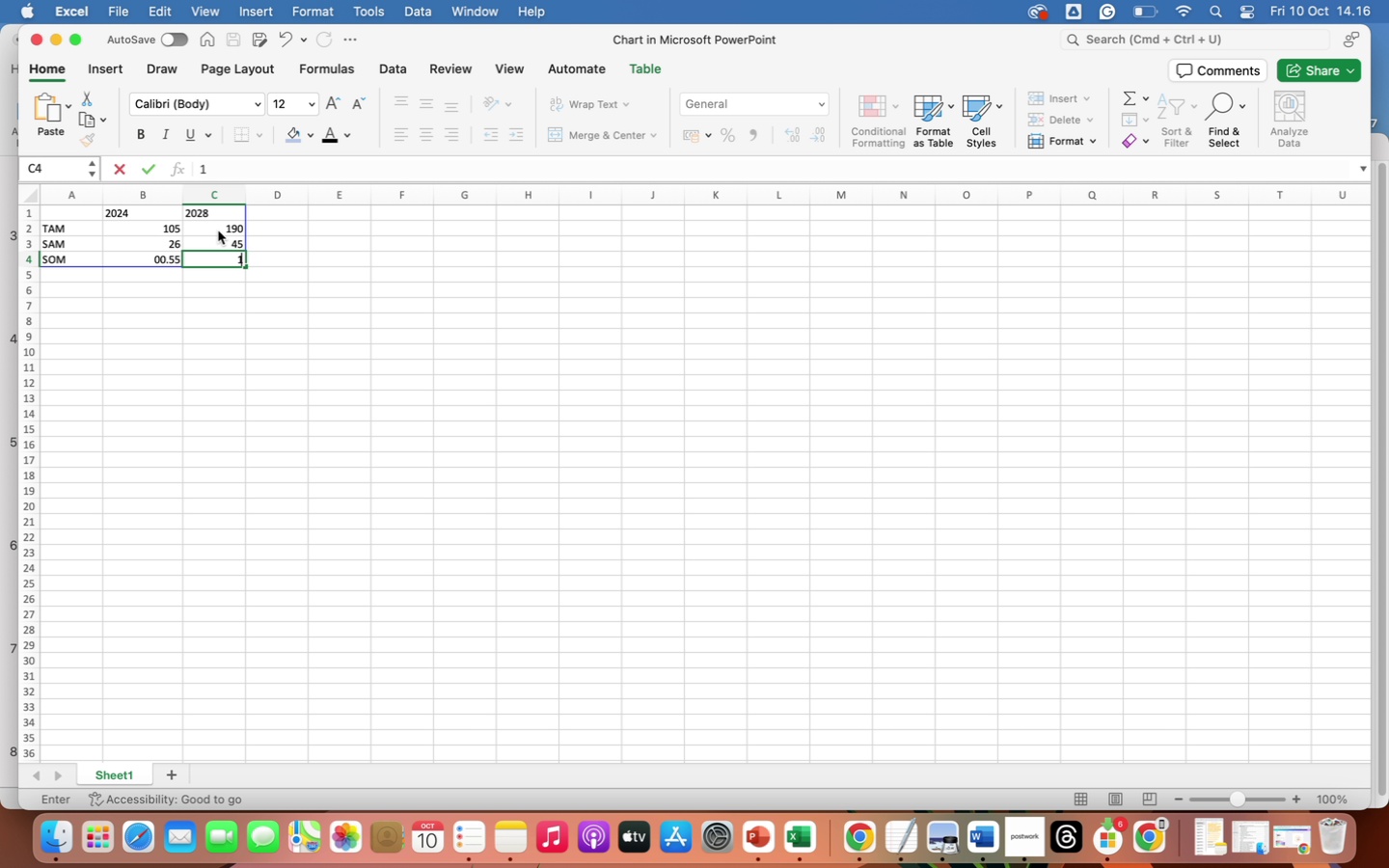 
key(Period)
 